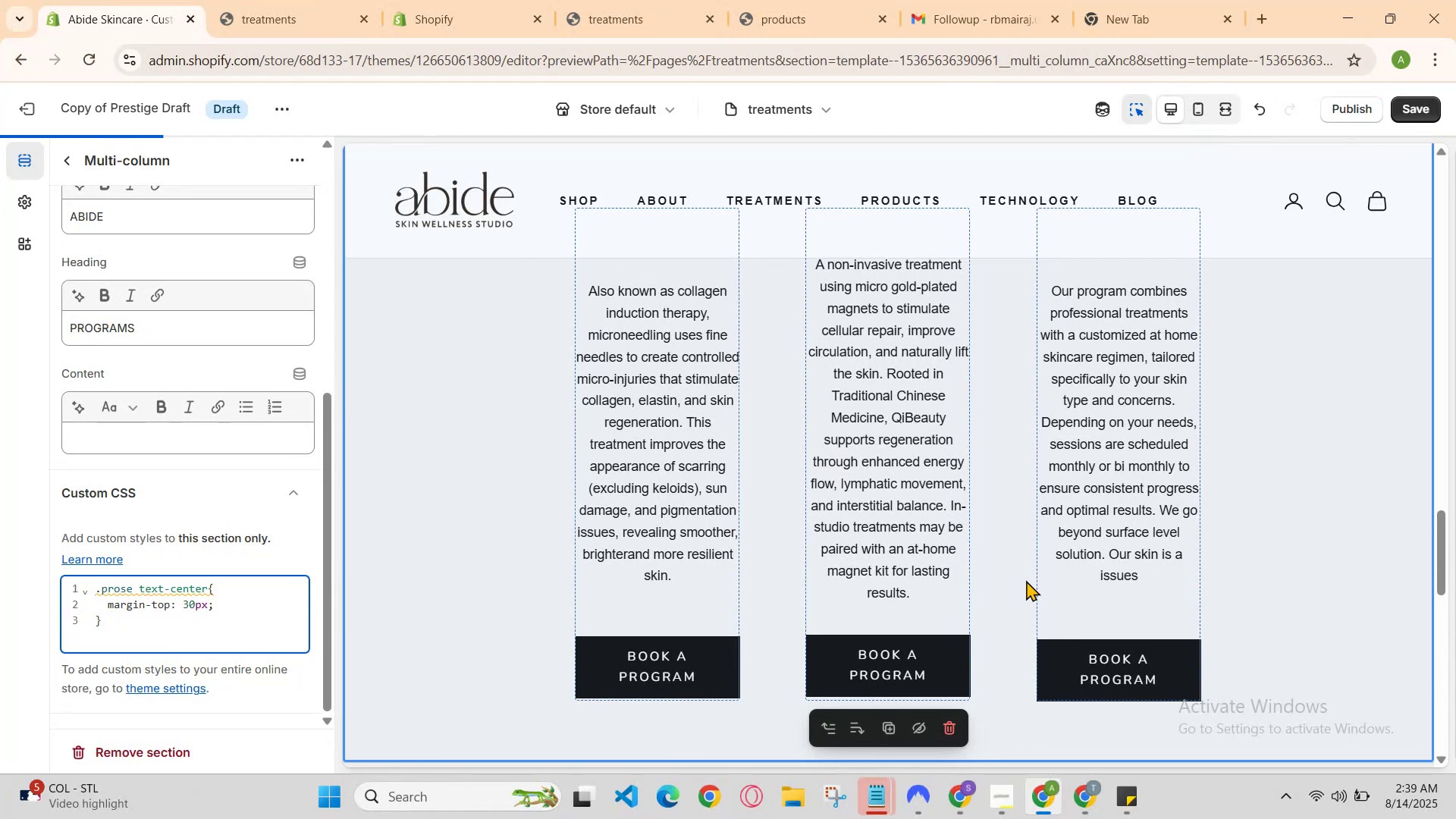 
key(Control+Z)
 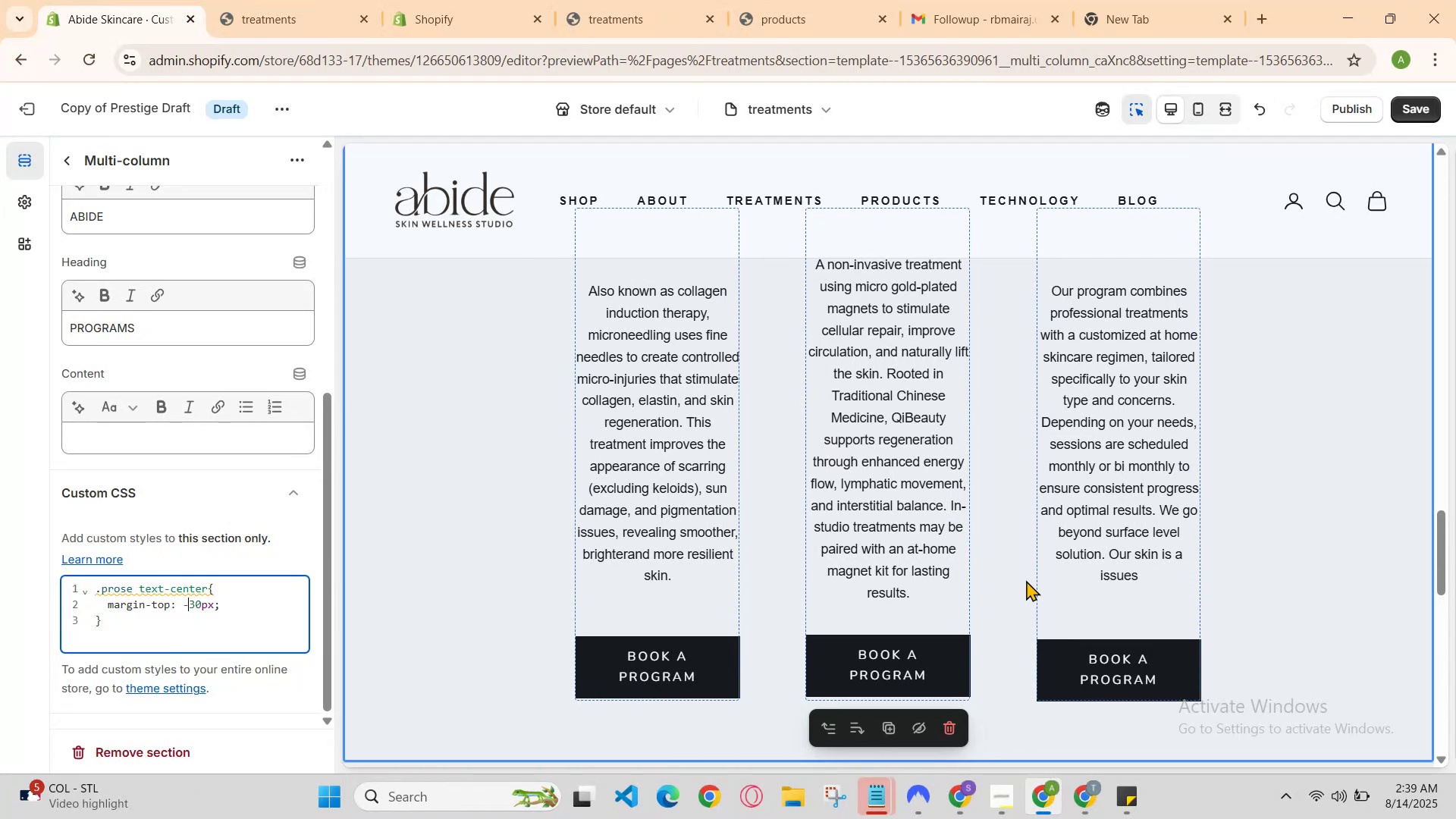 
key(Control+Z)
 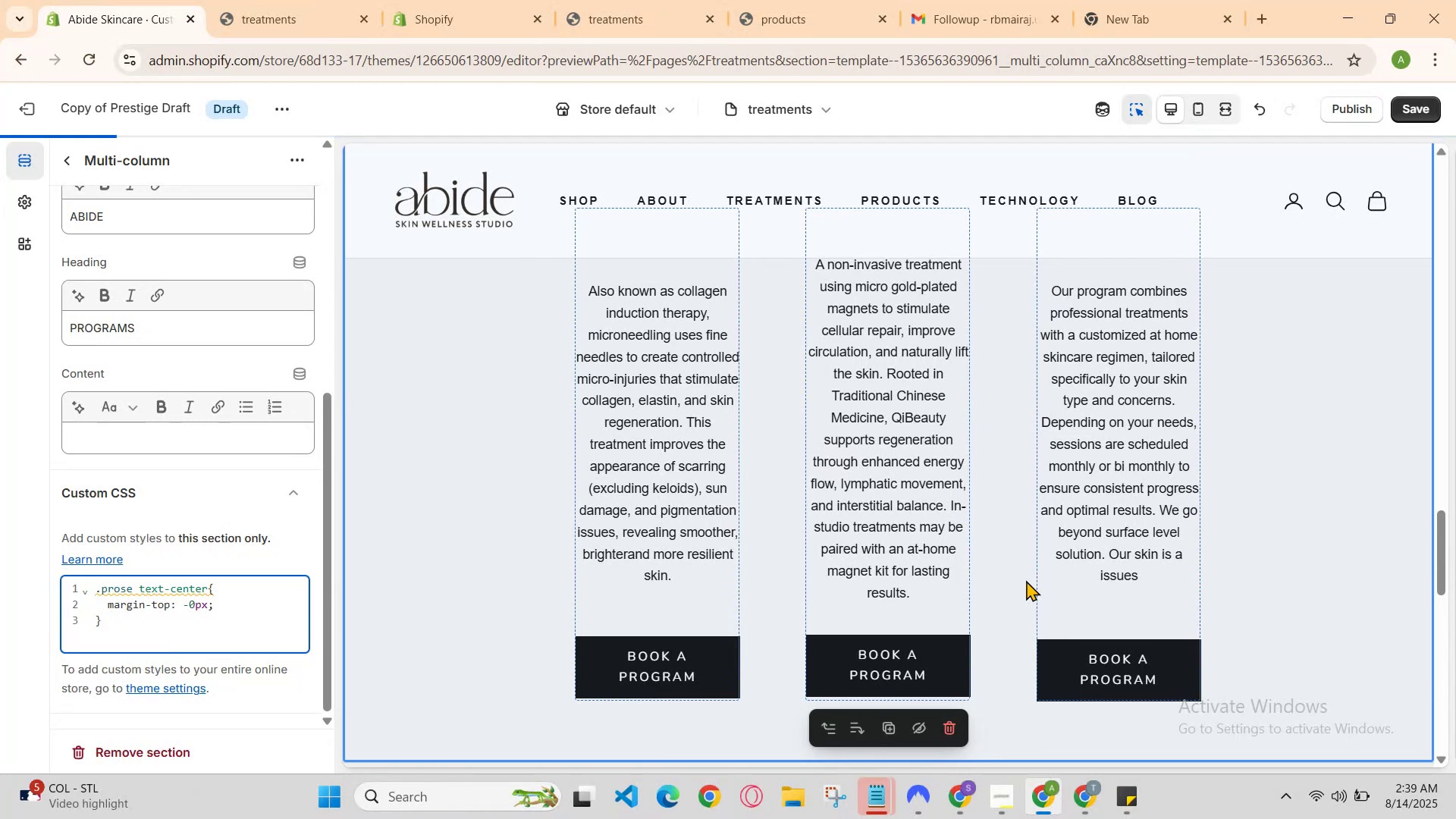 
key(Backspace)
 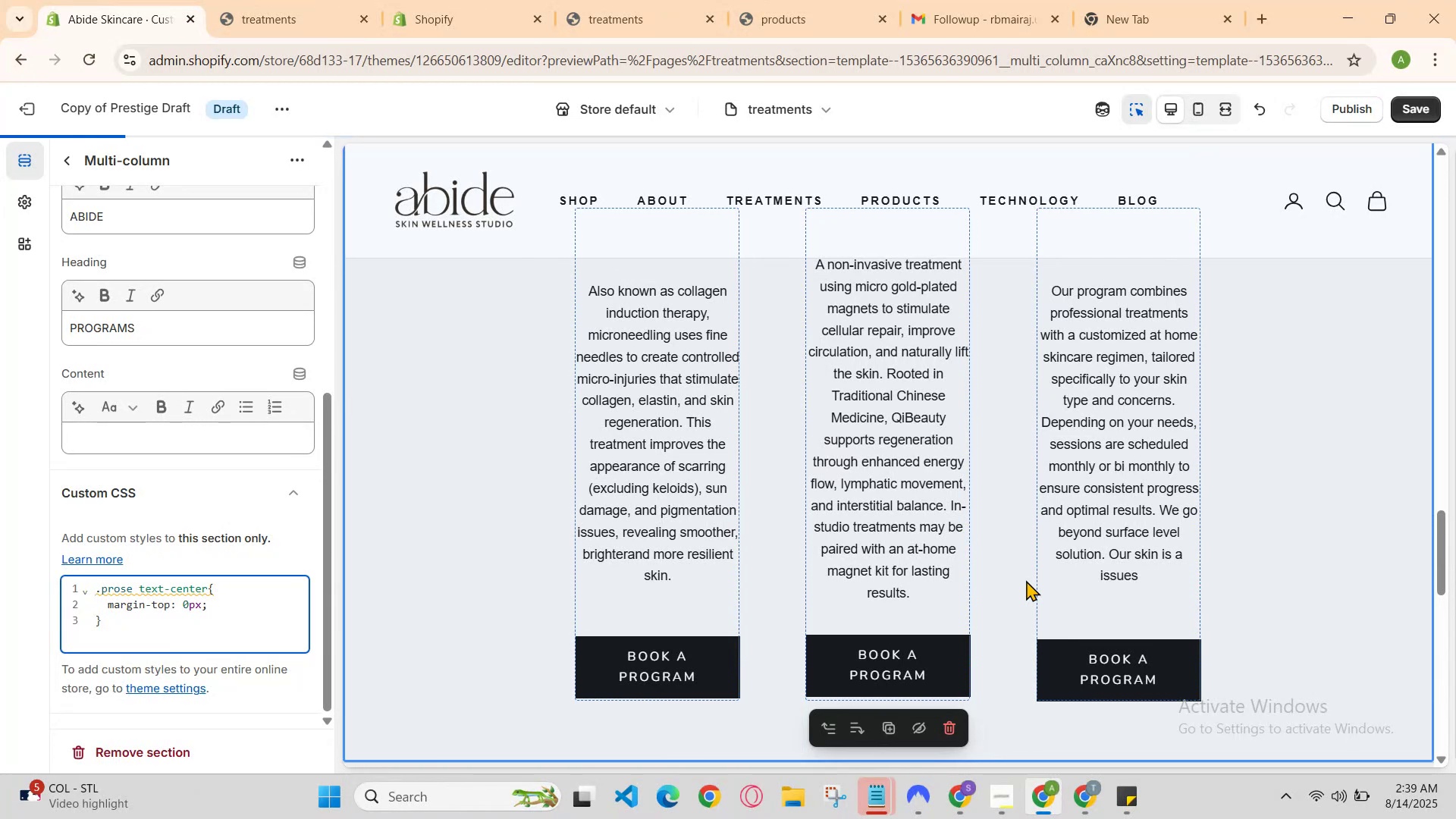 
key(Minus)
 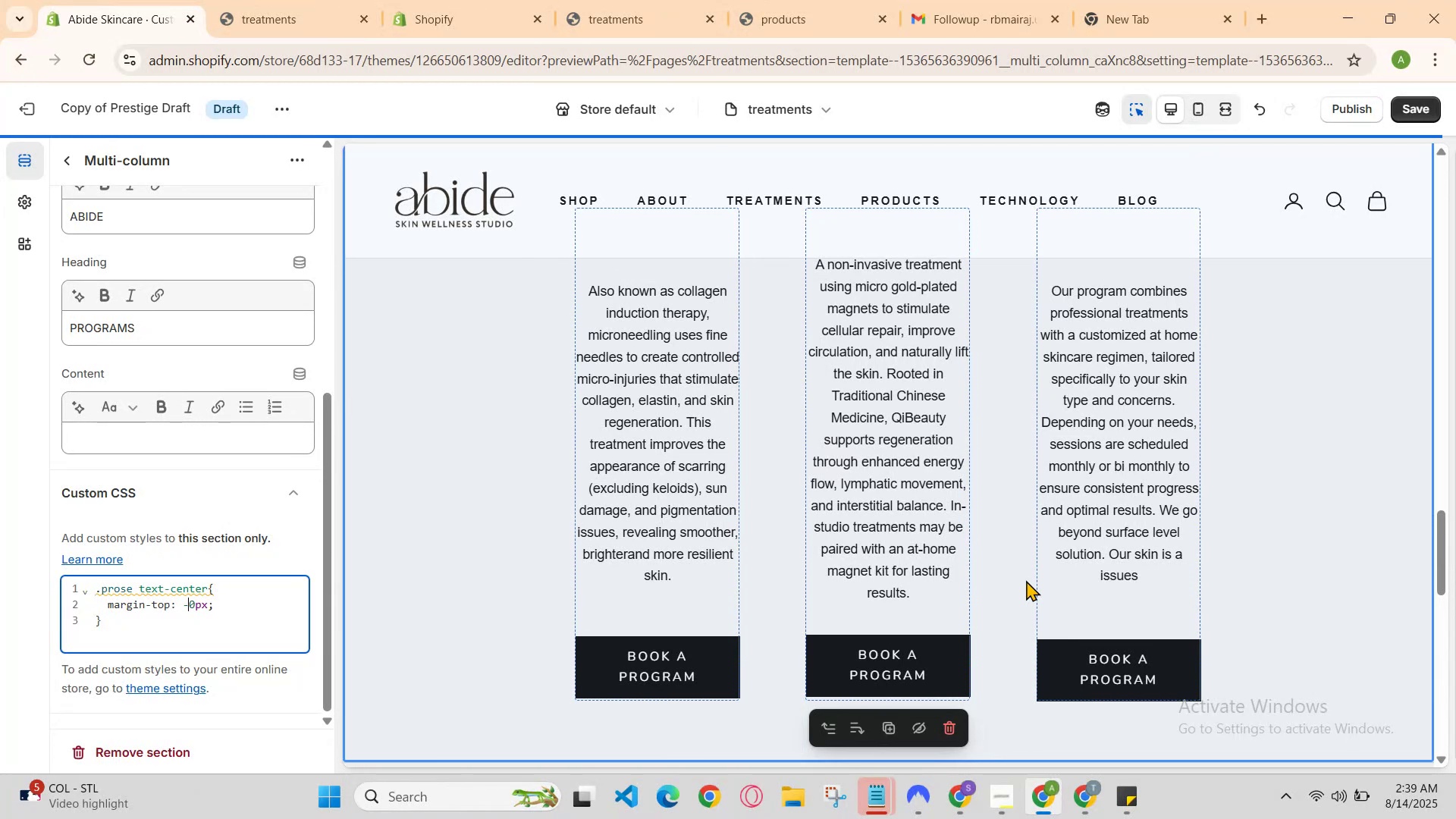 
key(4)
 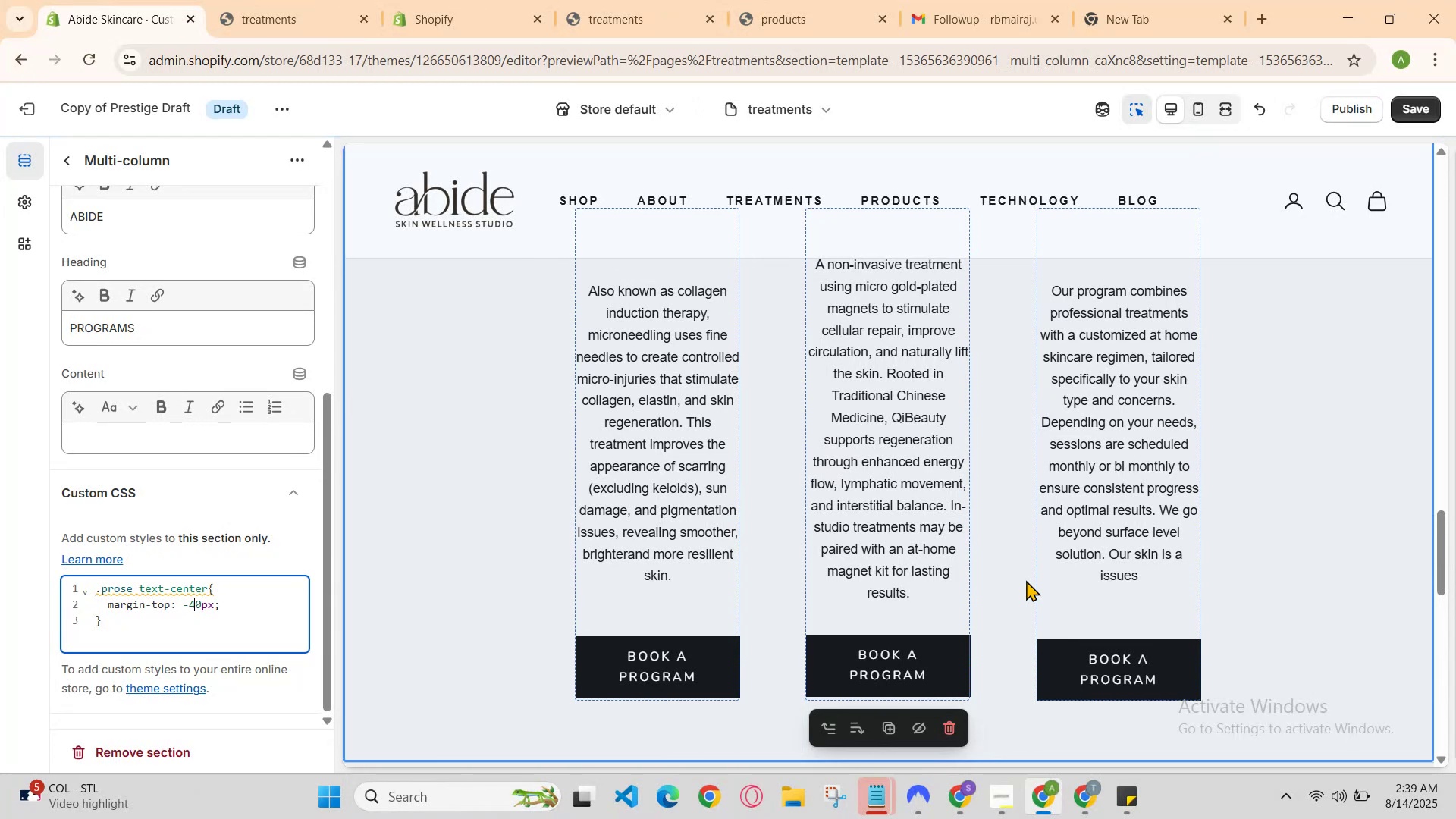 
key(Backspace)
 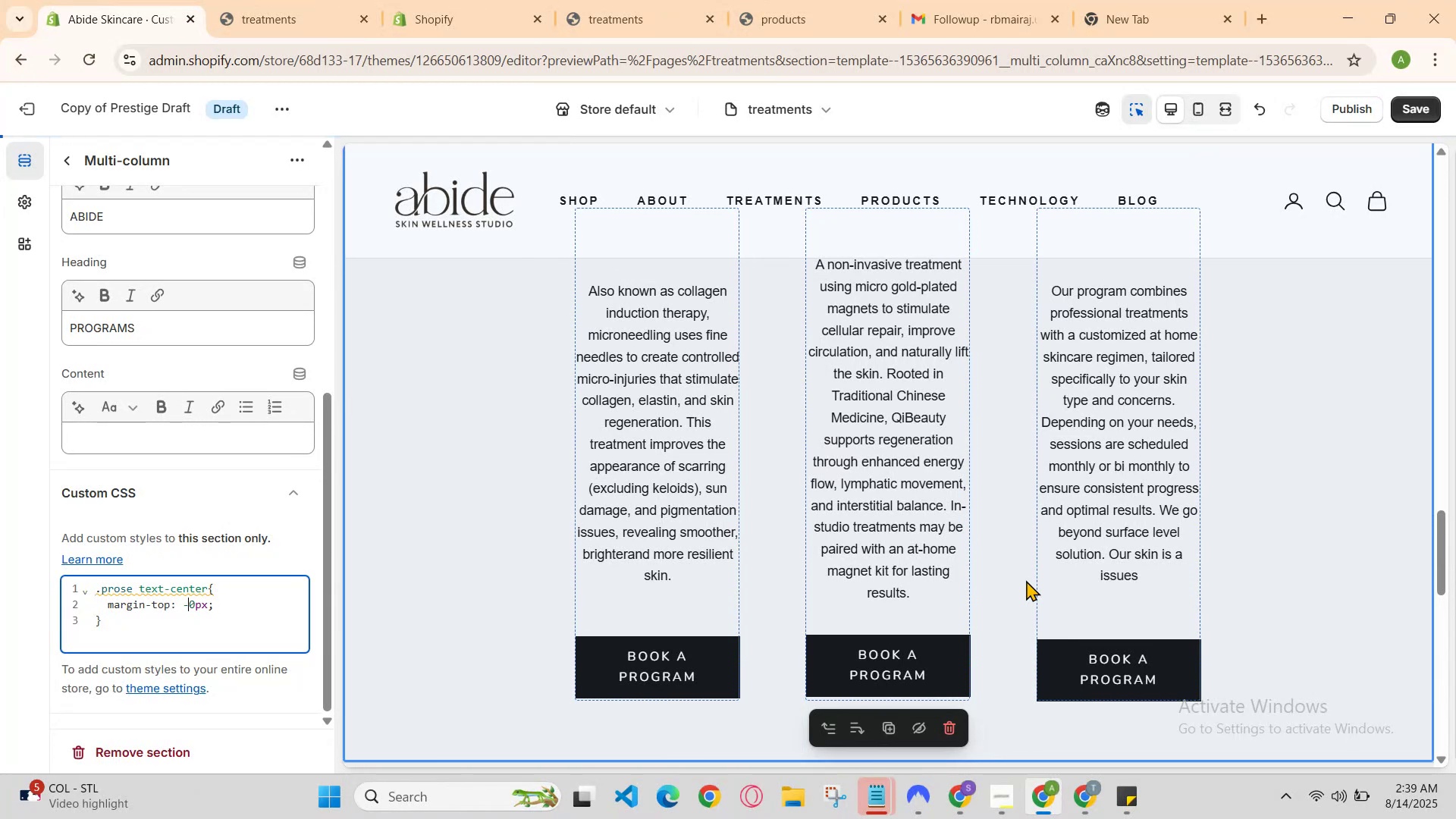 
key(Minus)
 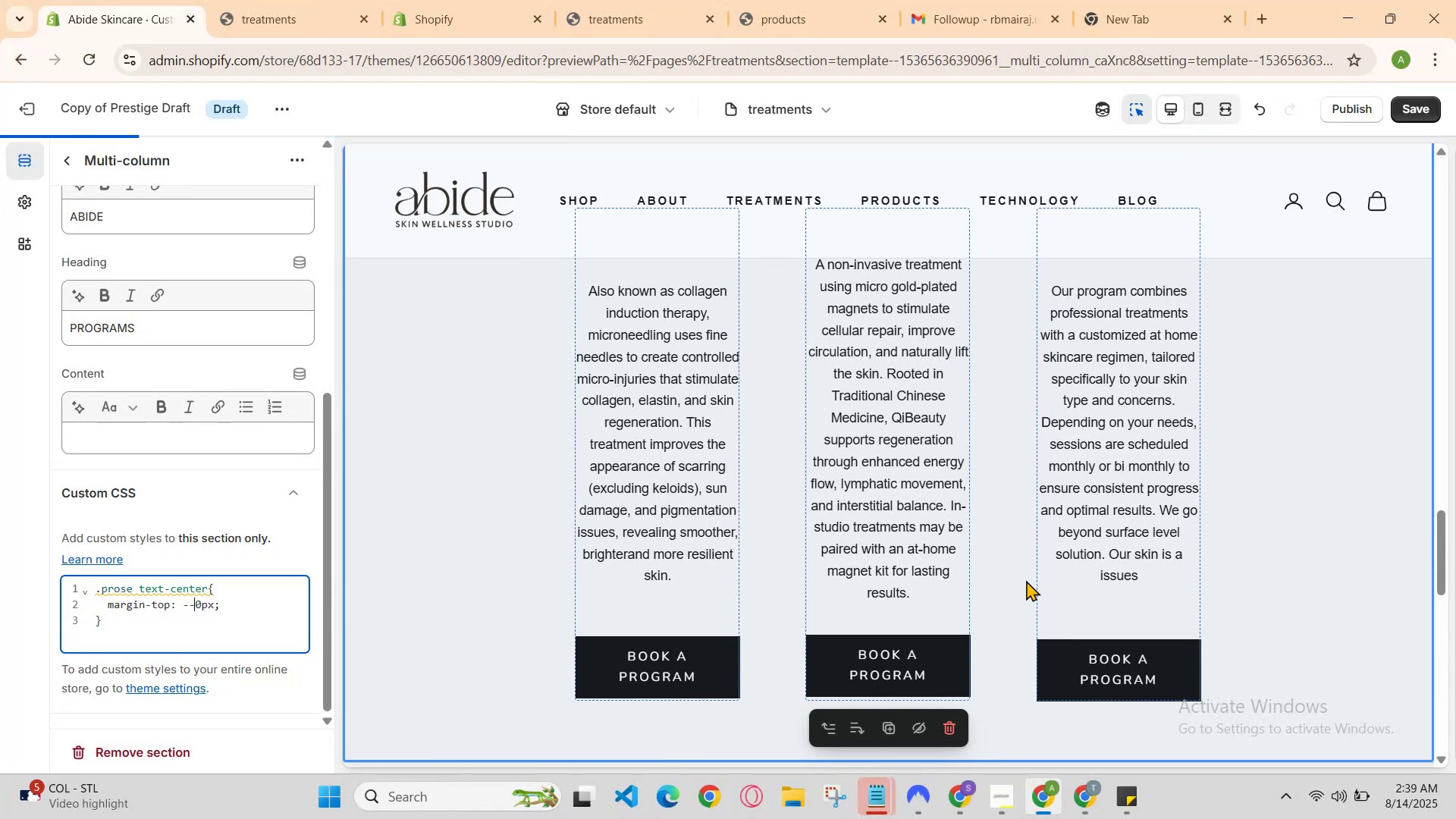 
key(4)
 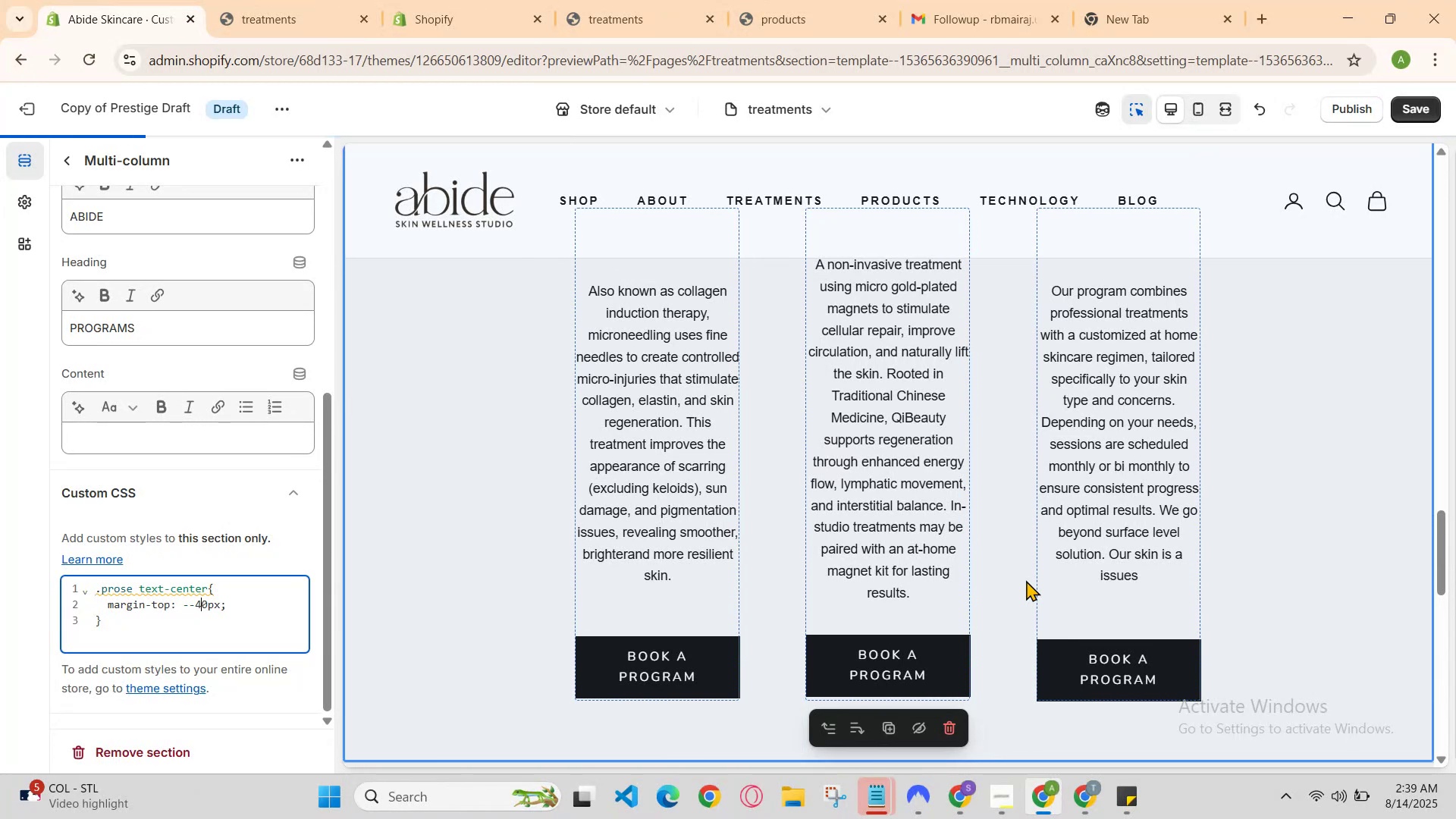 
key(Backspace)
 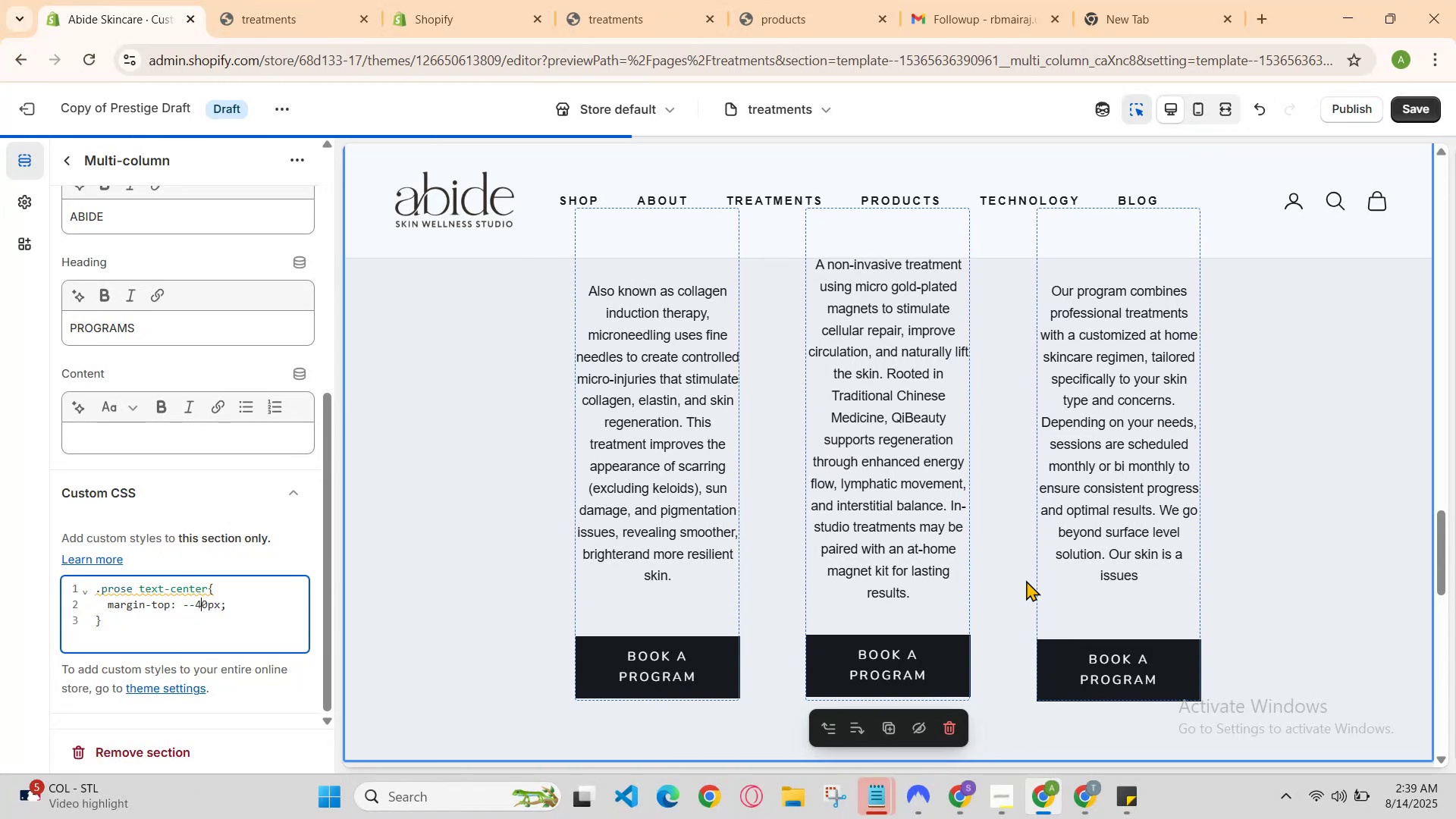 
key(Backspace)
 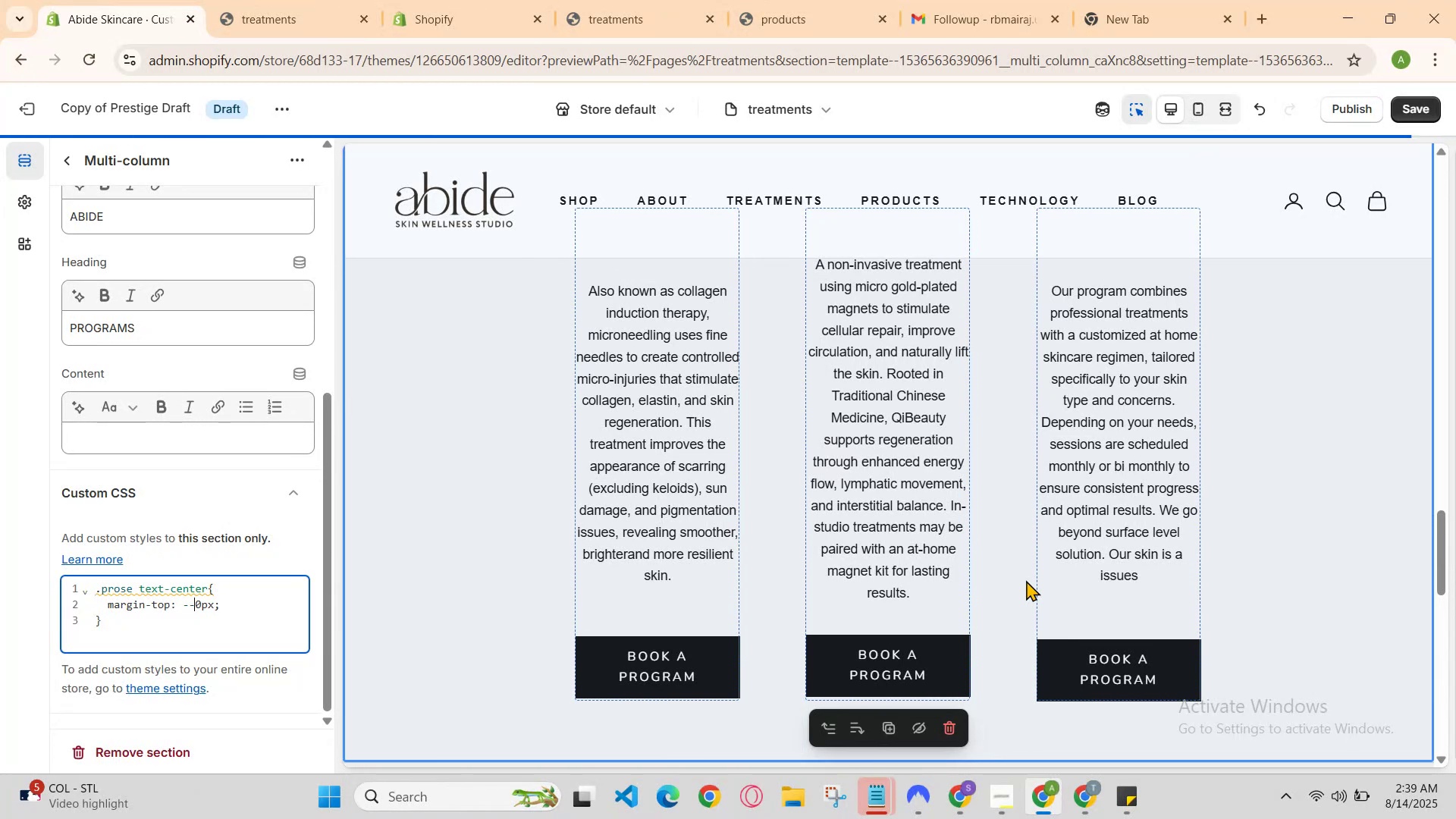 
key(Backspace)
 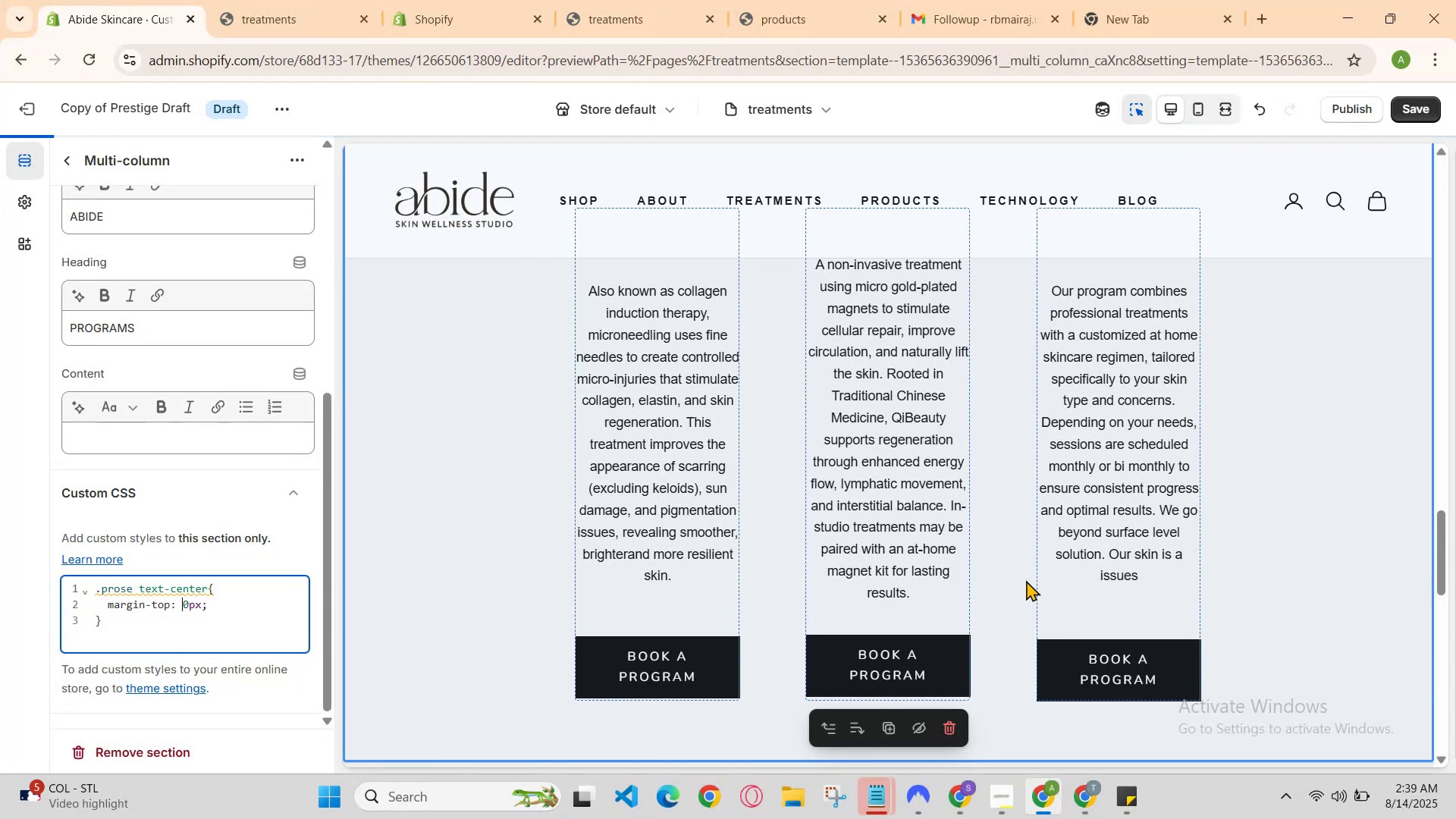 
key(5)
 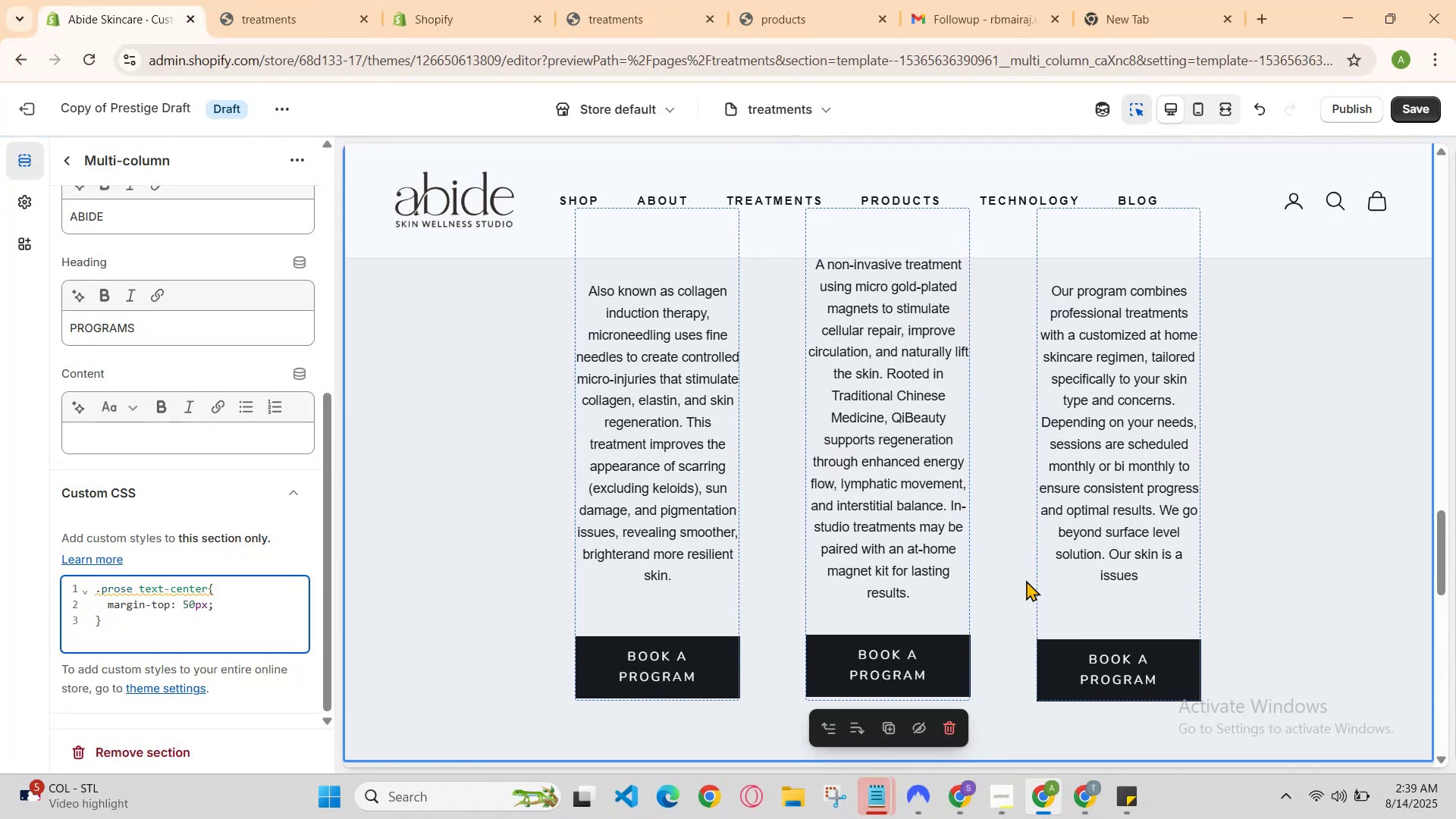 
key(ArrowLeft)
 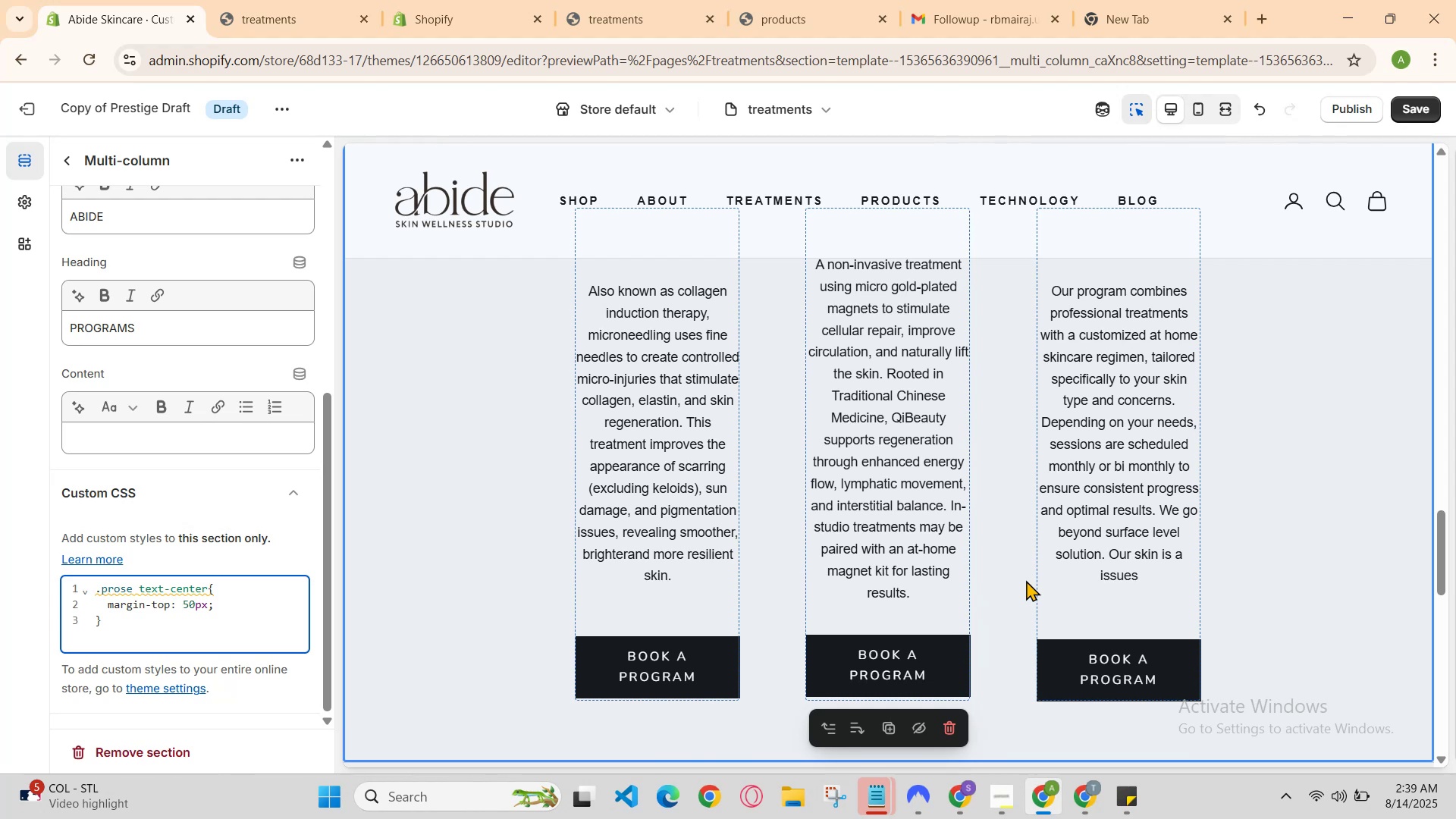 
key(Minus)
 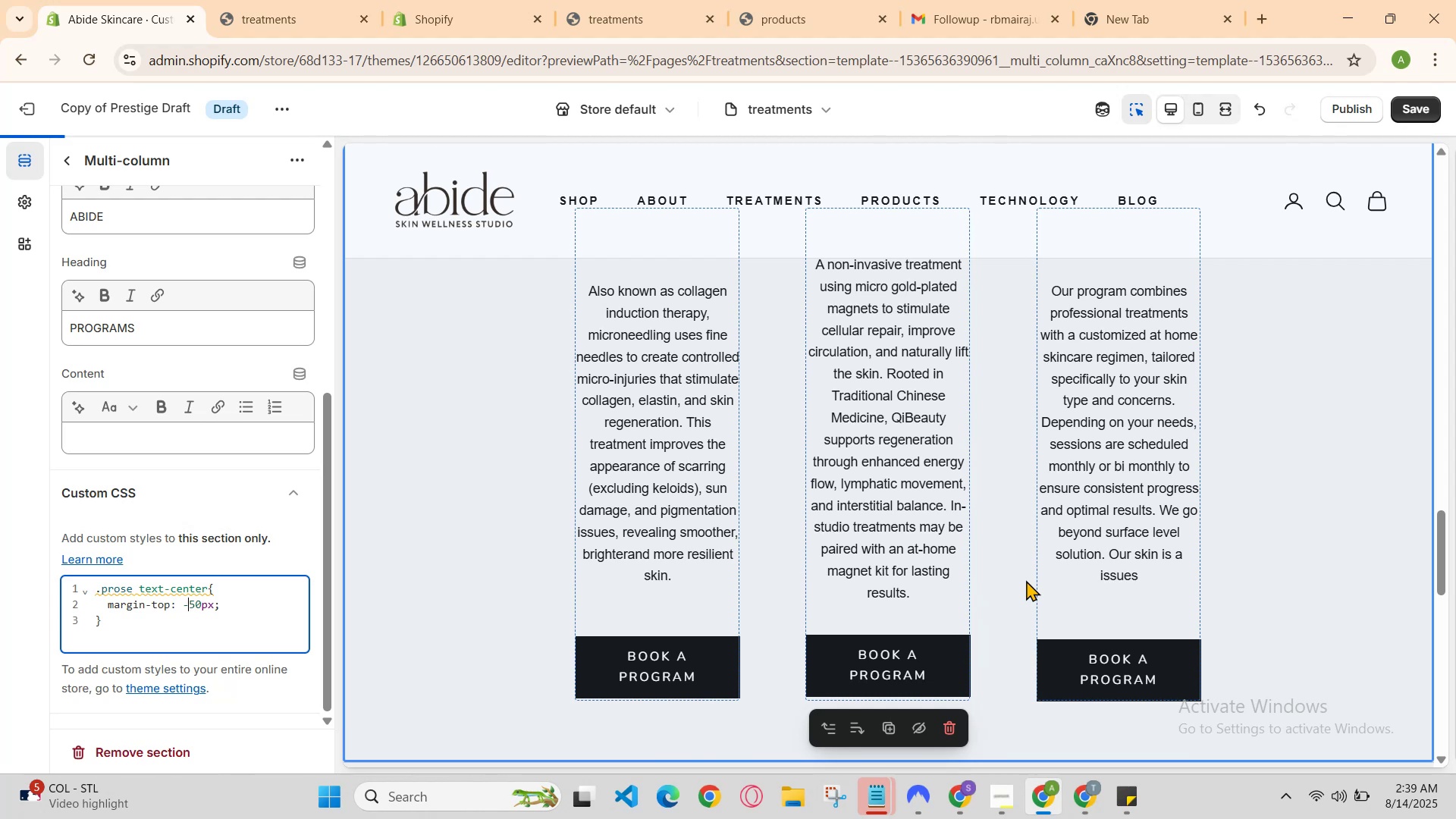 
key(Backspace)
 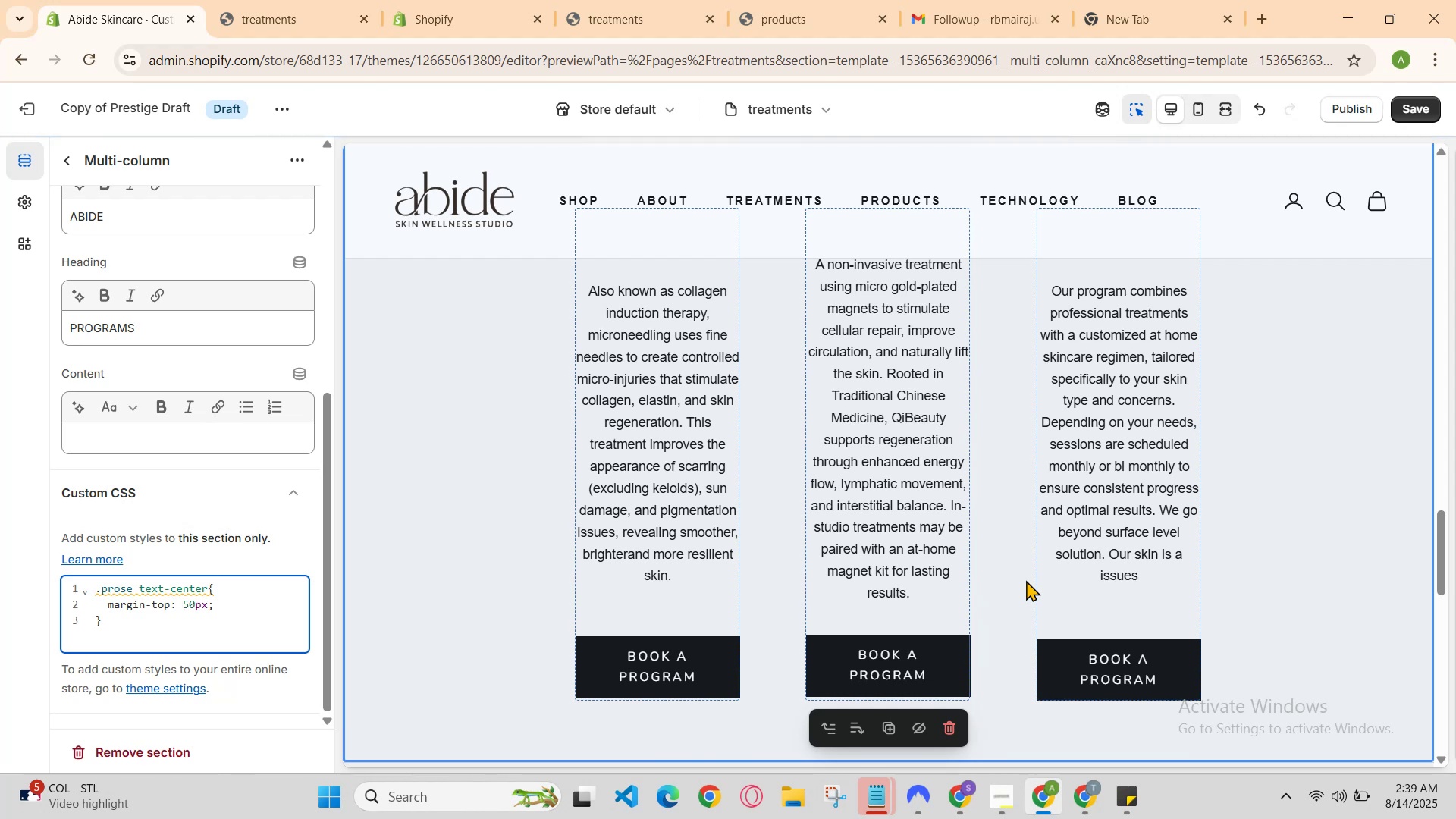 
hold_key(key=ControlLeft, duration=0.32)
 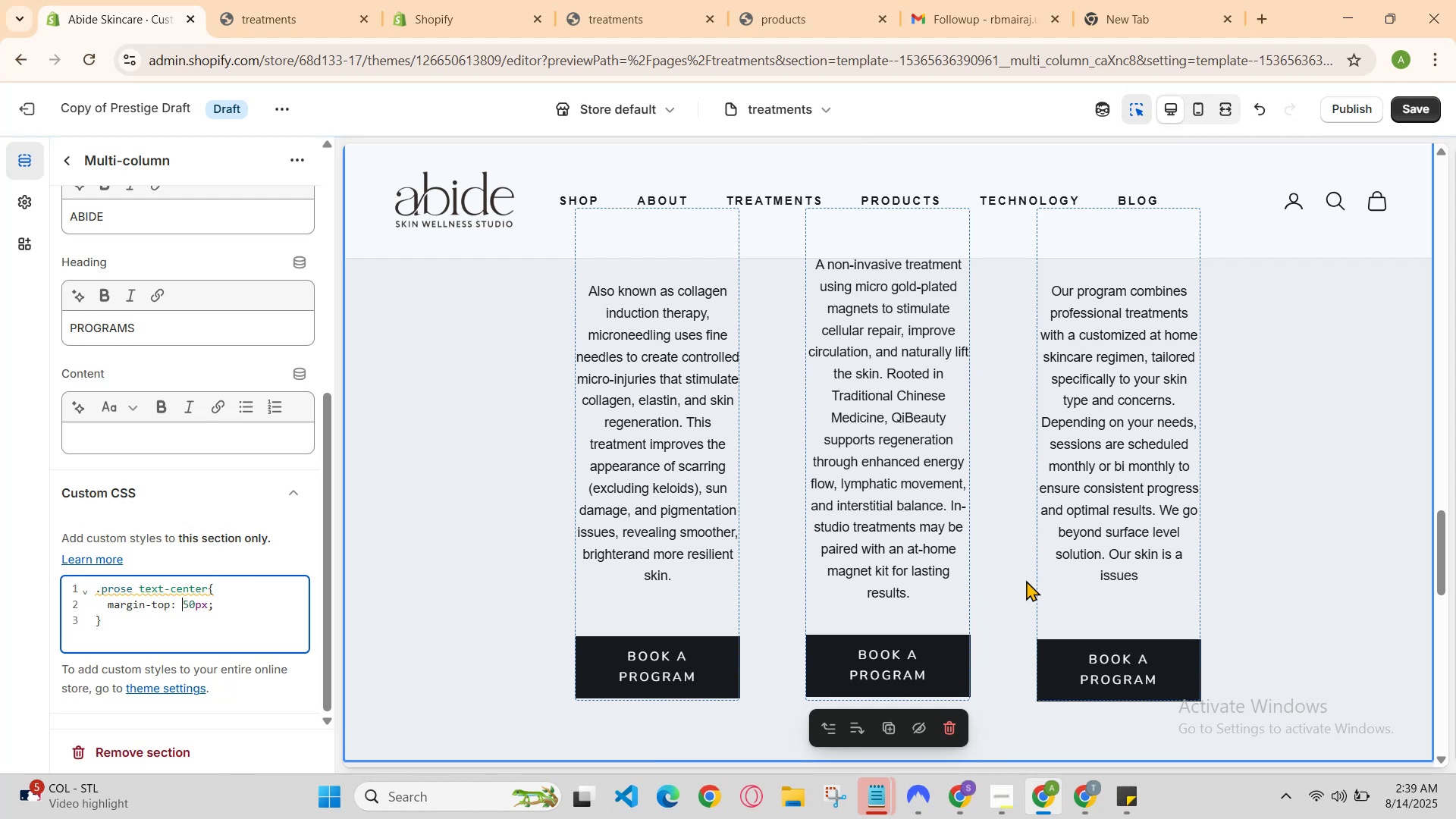 
key(Minus)
 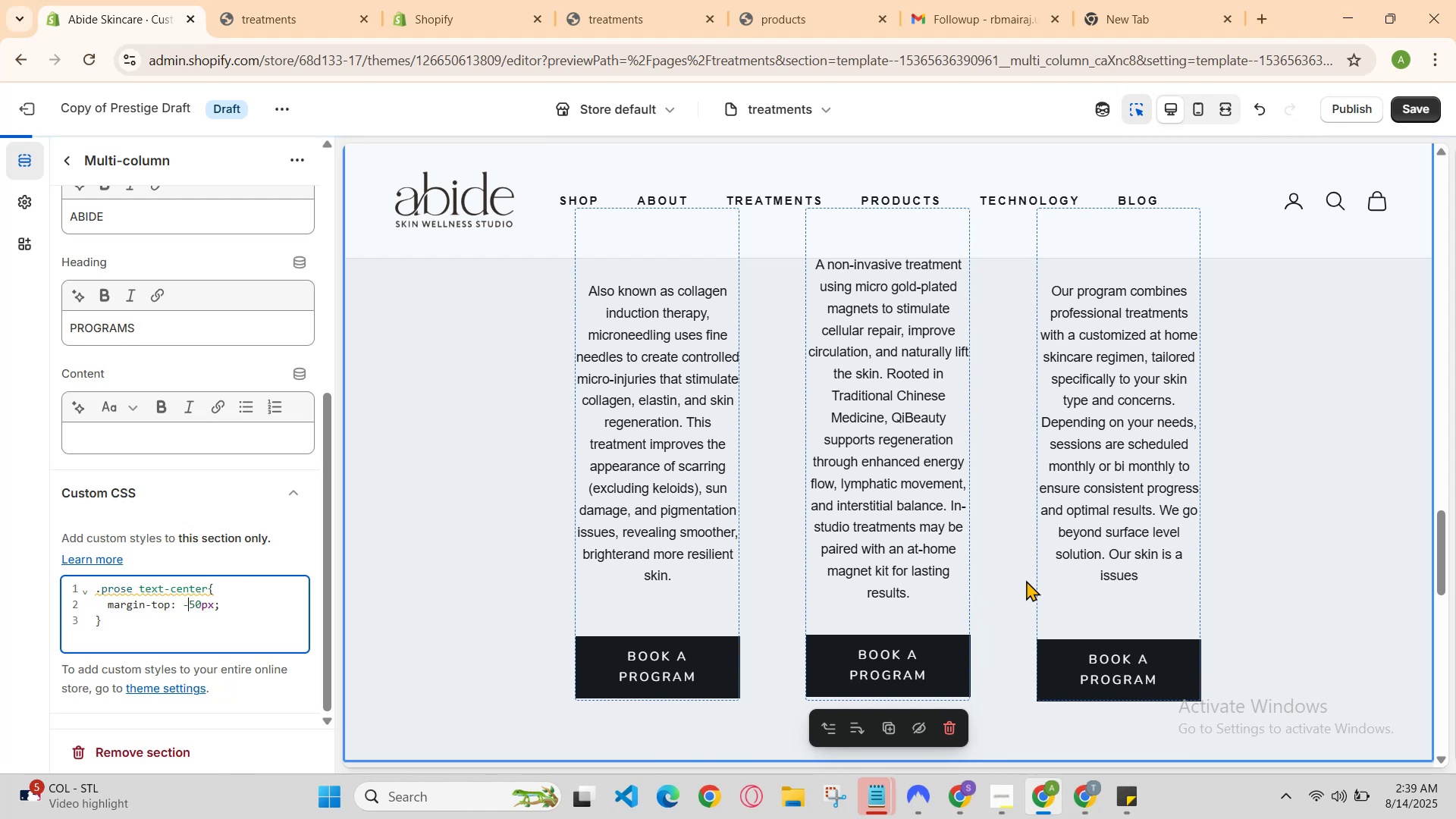 
key(Backspace)
 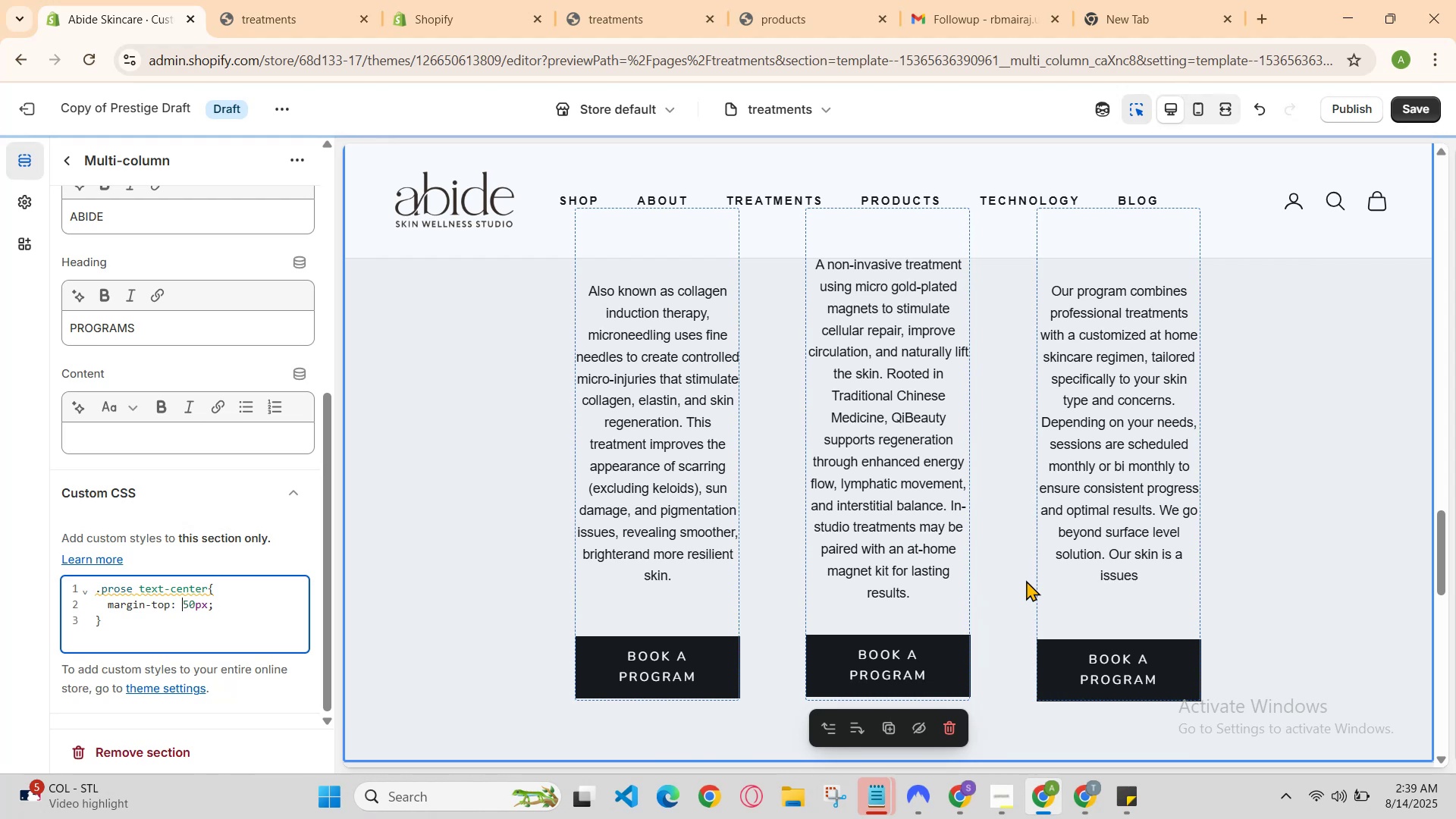 
key(Minus)
 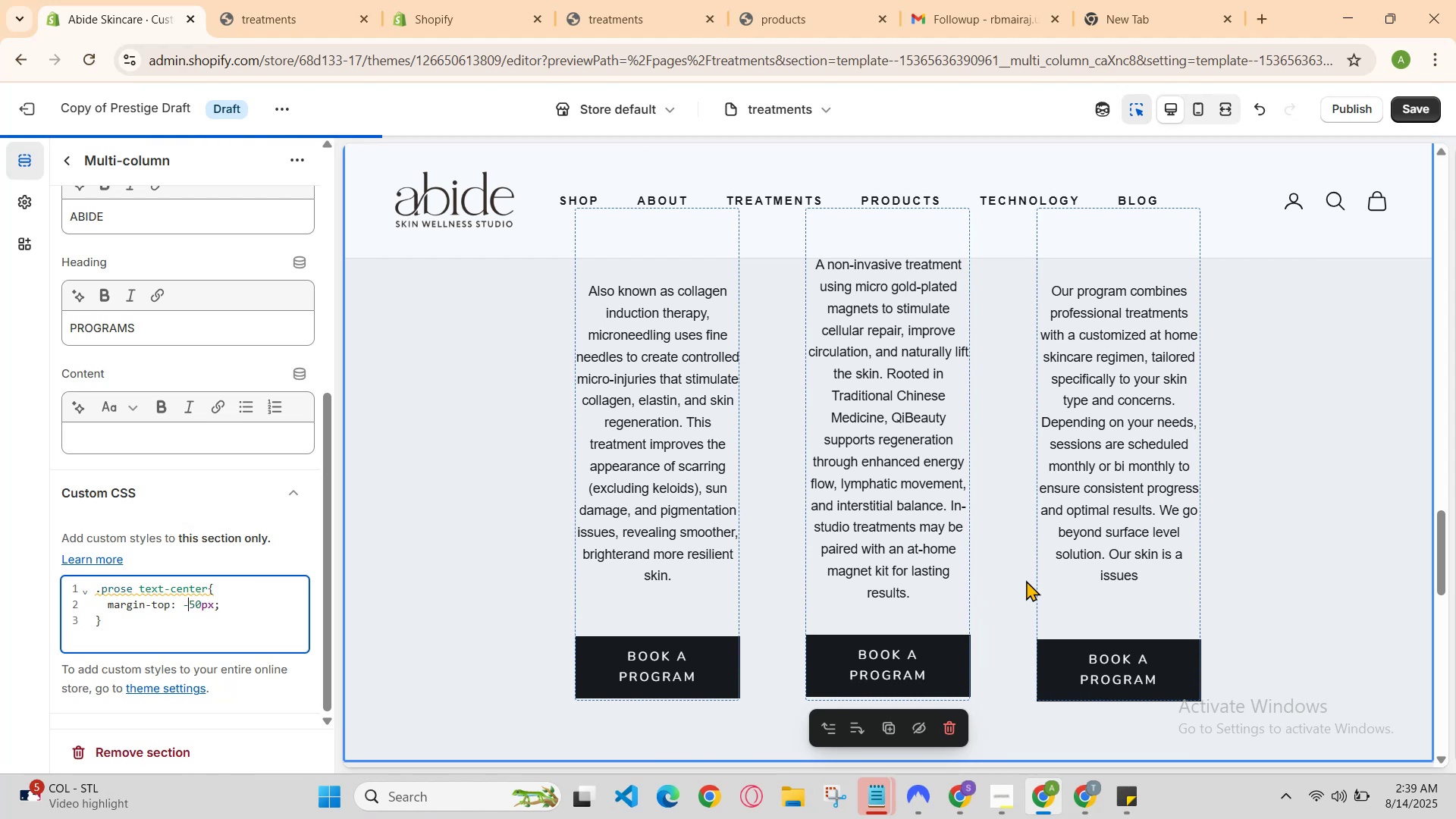 
key(Backspace)
 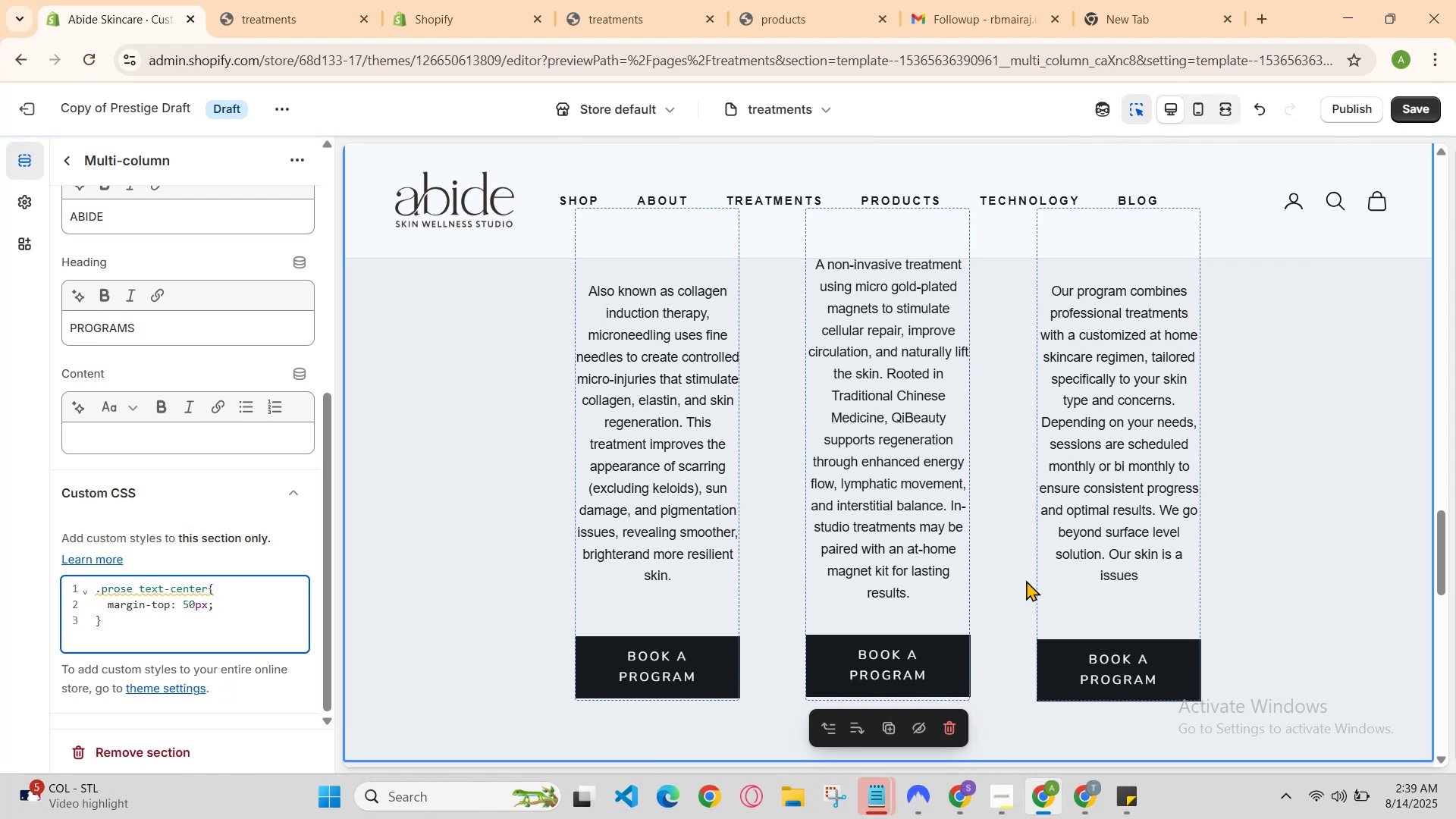 
key(Minus)
 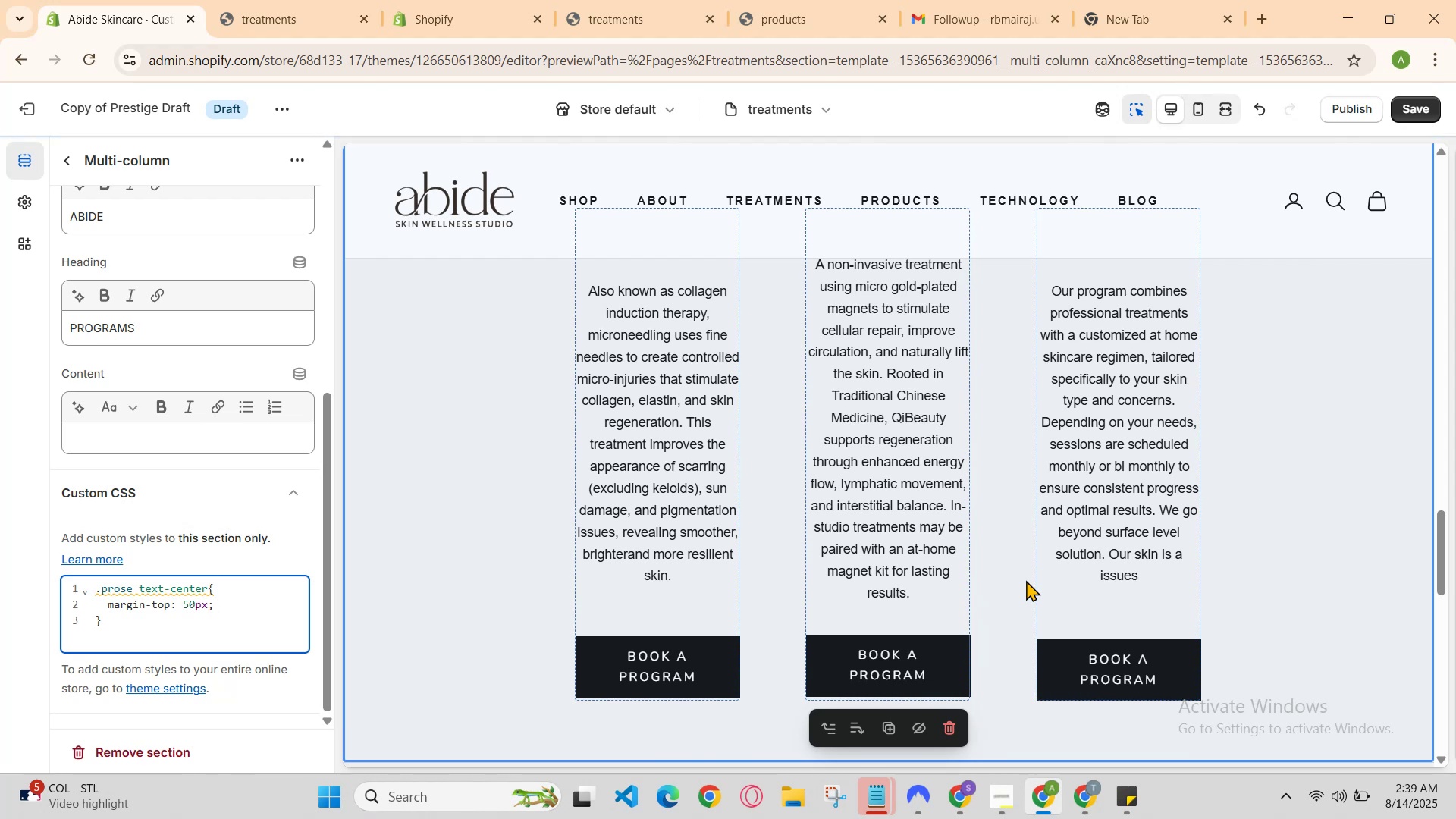 
key(Minus)
 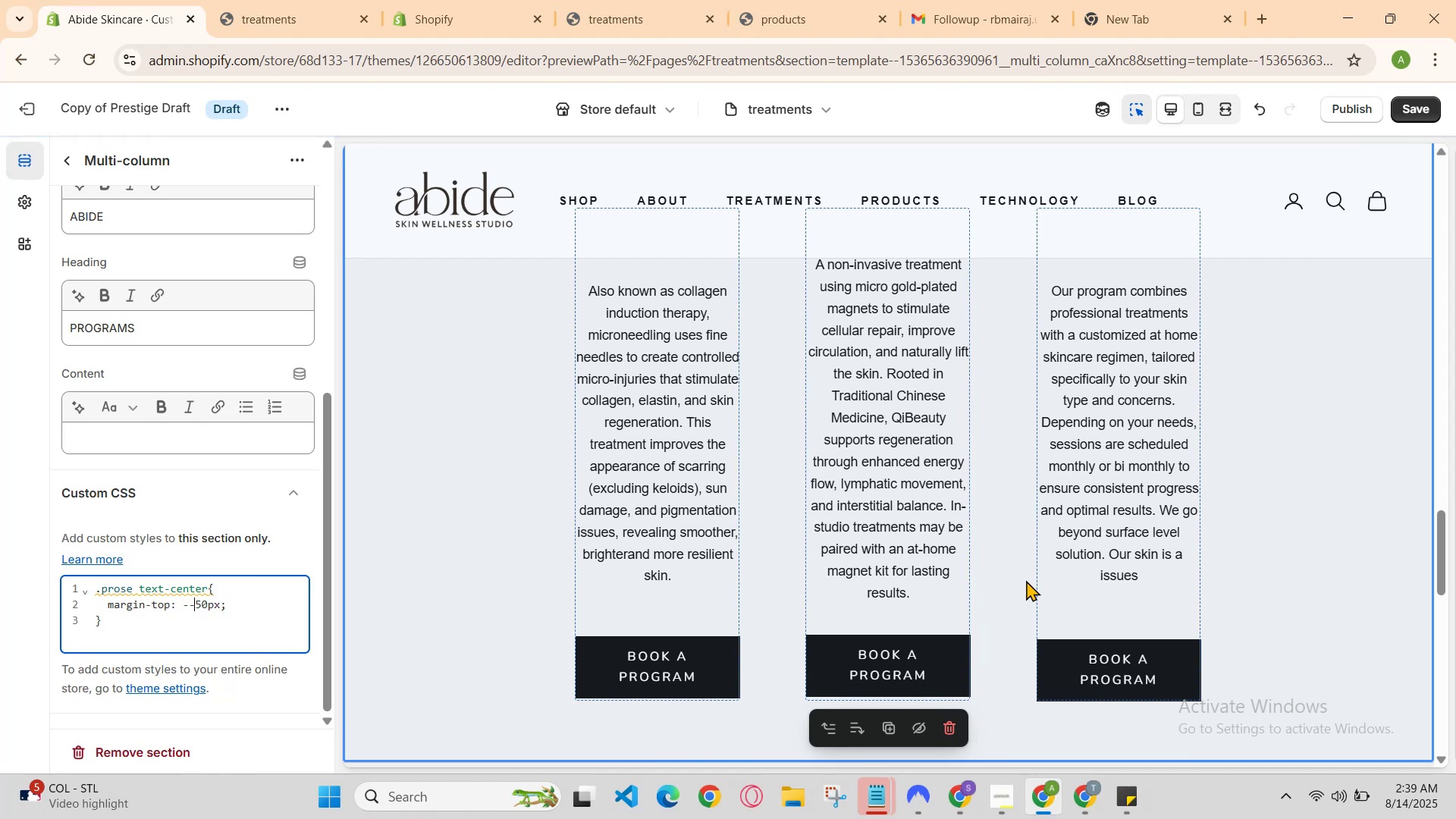 
key(Backspace)
 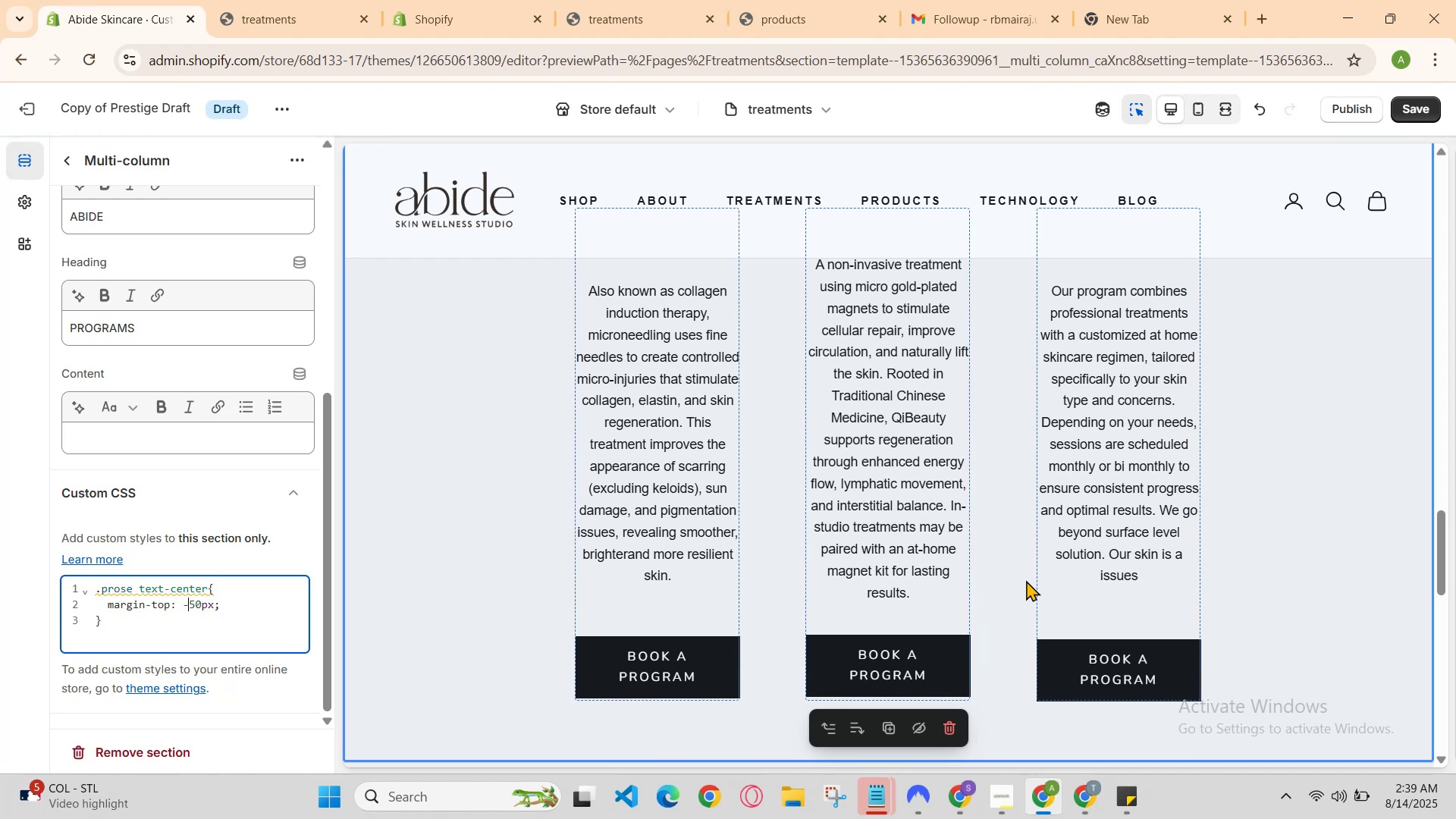 
key(Backspace)
 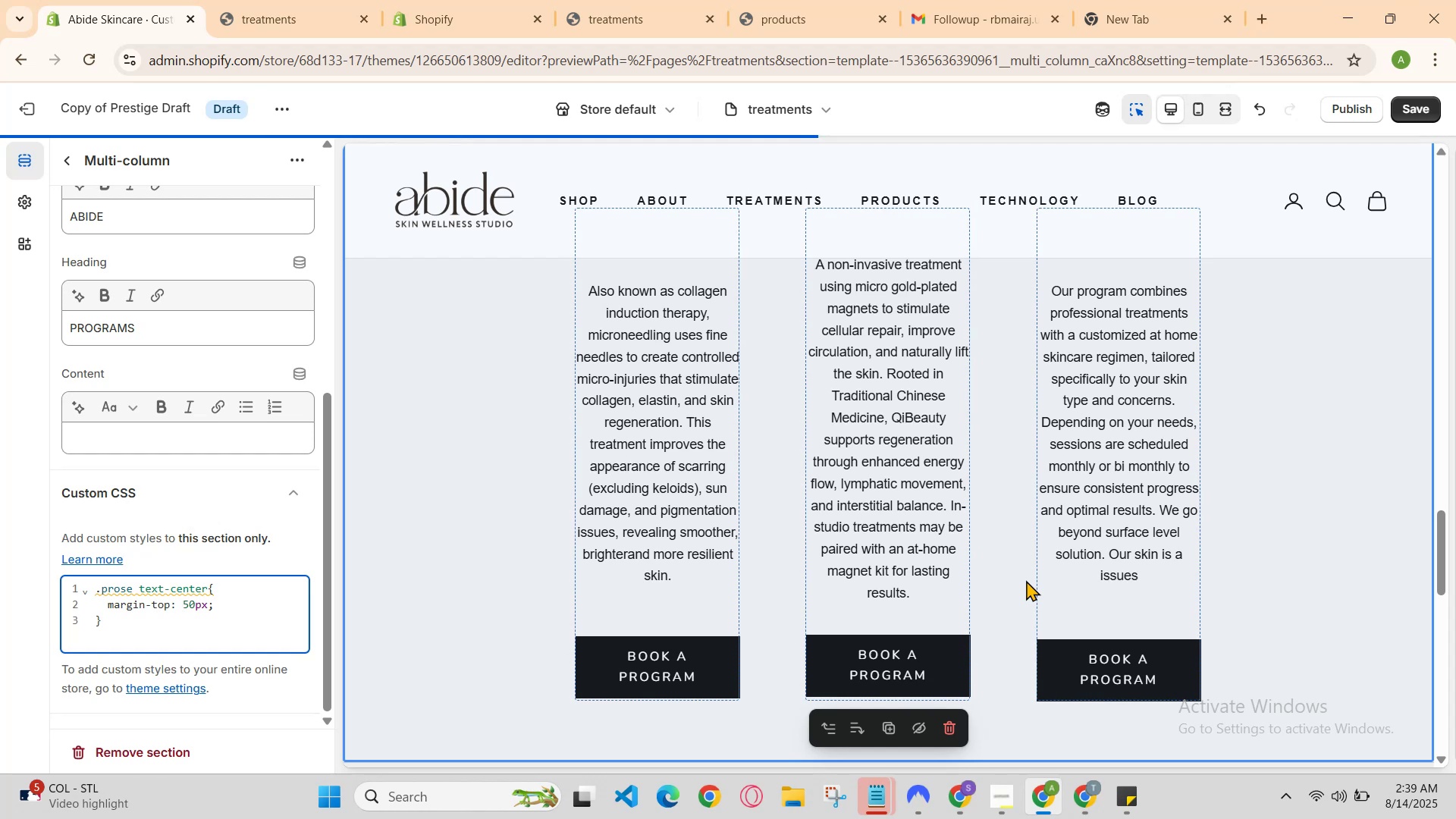 
key(Minus)
 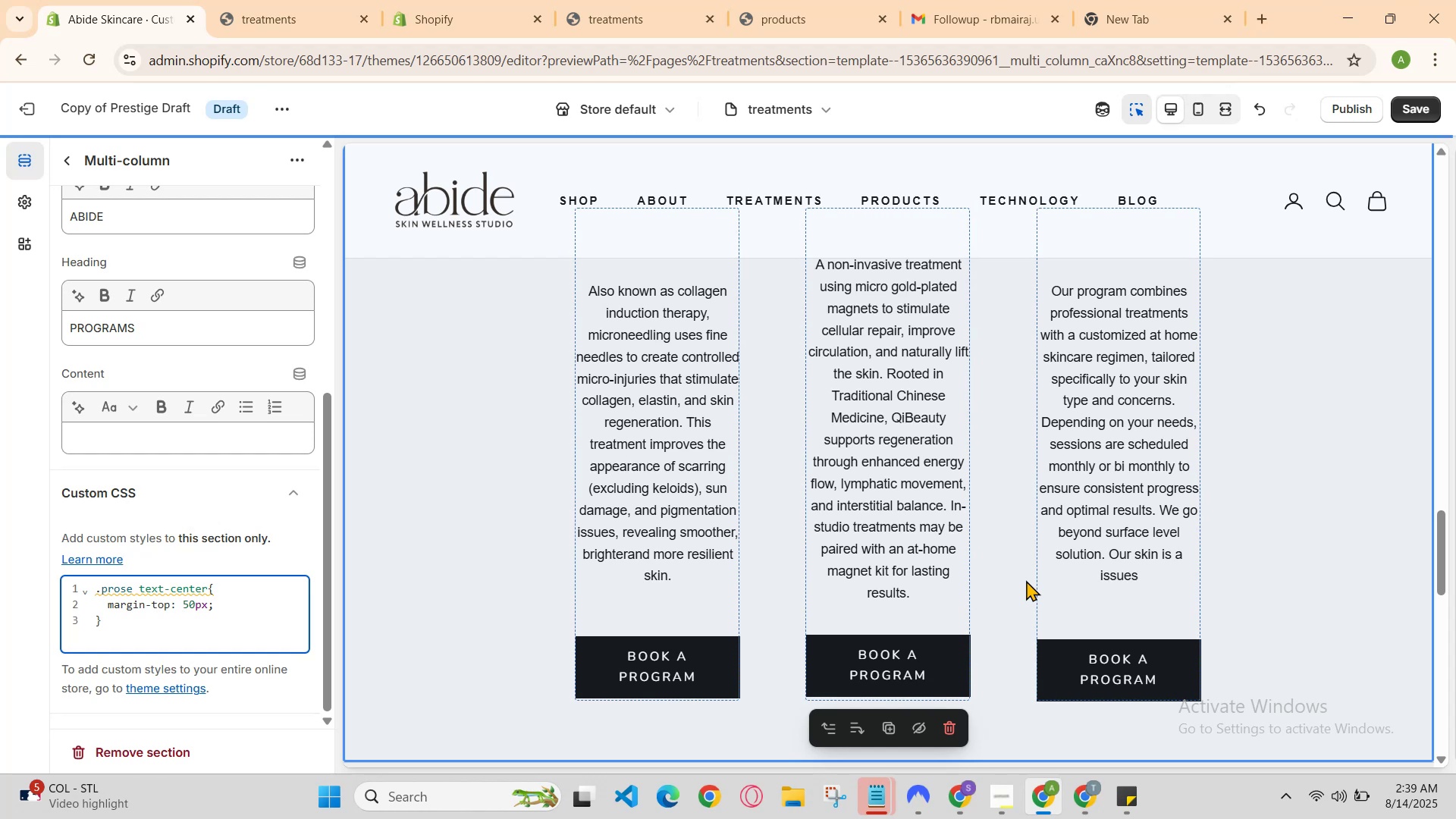 
key(Backspace)
 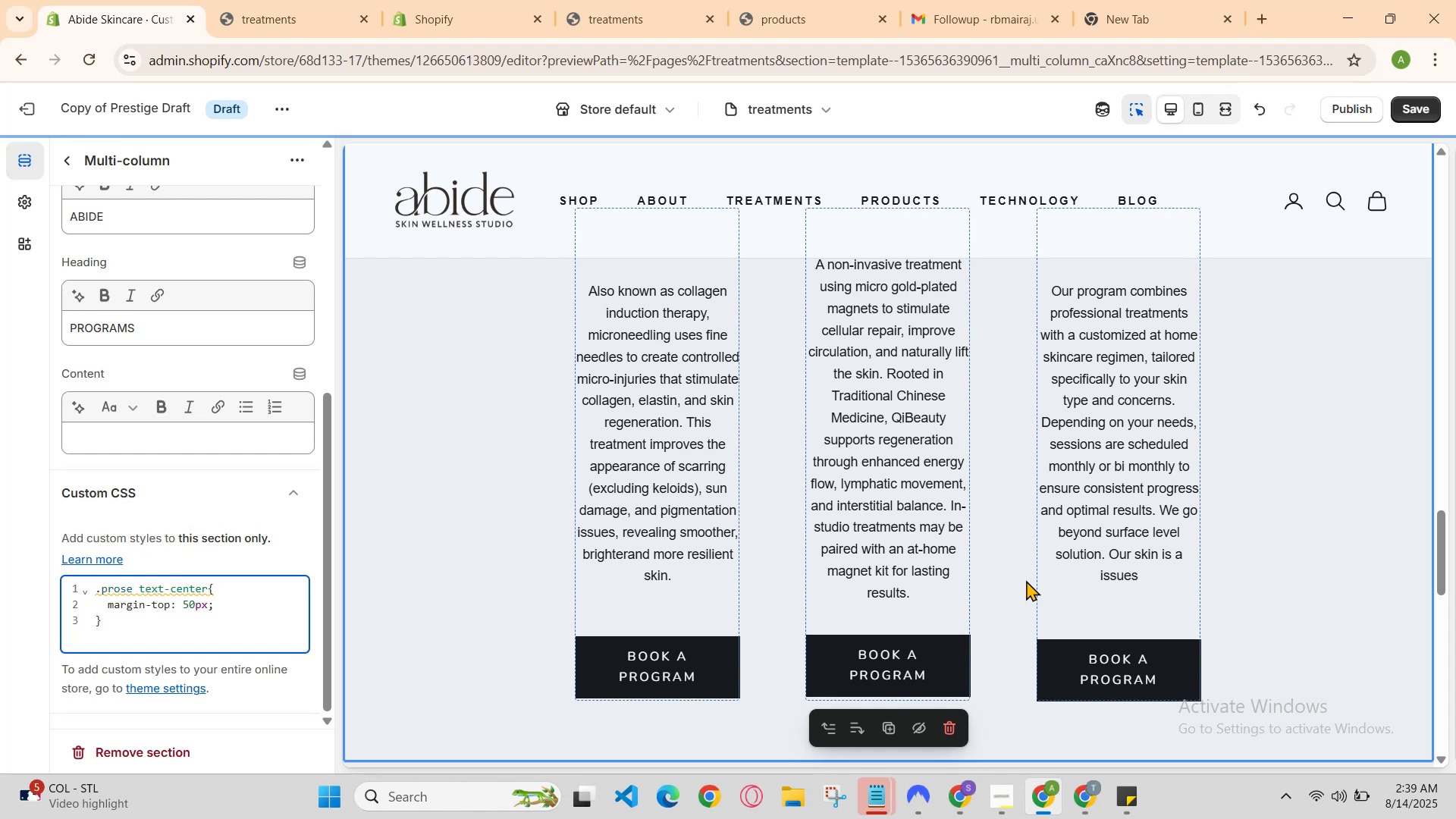 
key(Backspace)
 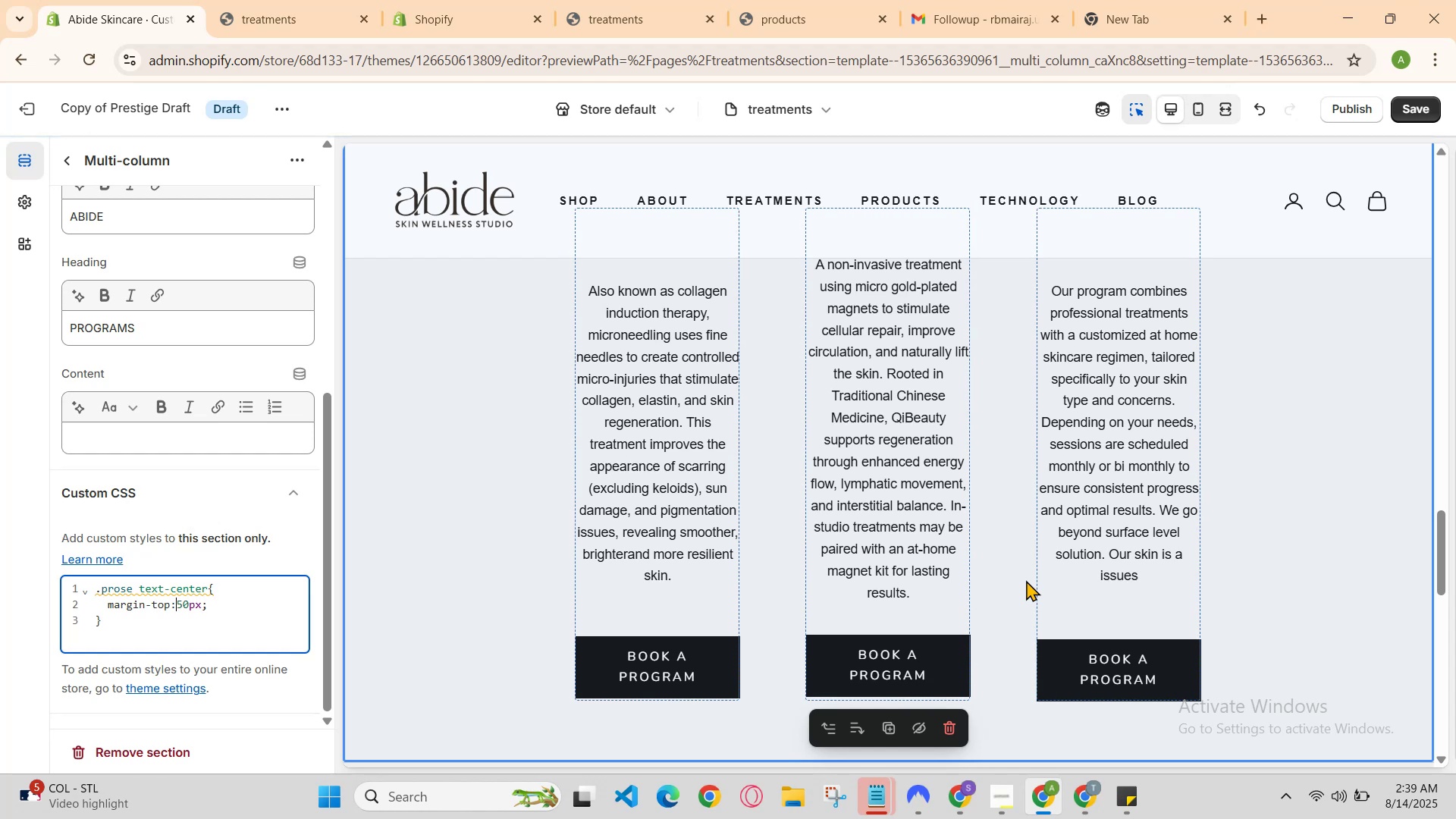 
key(Minus)
 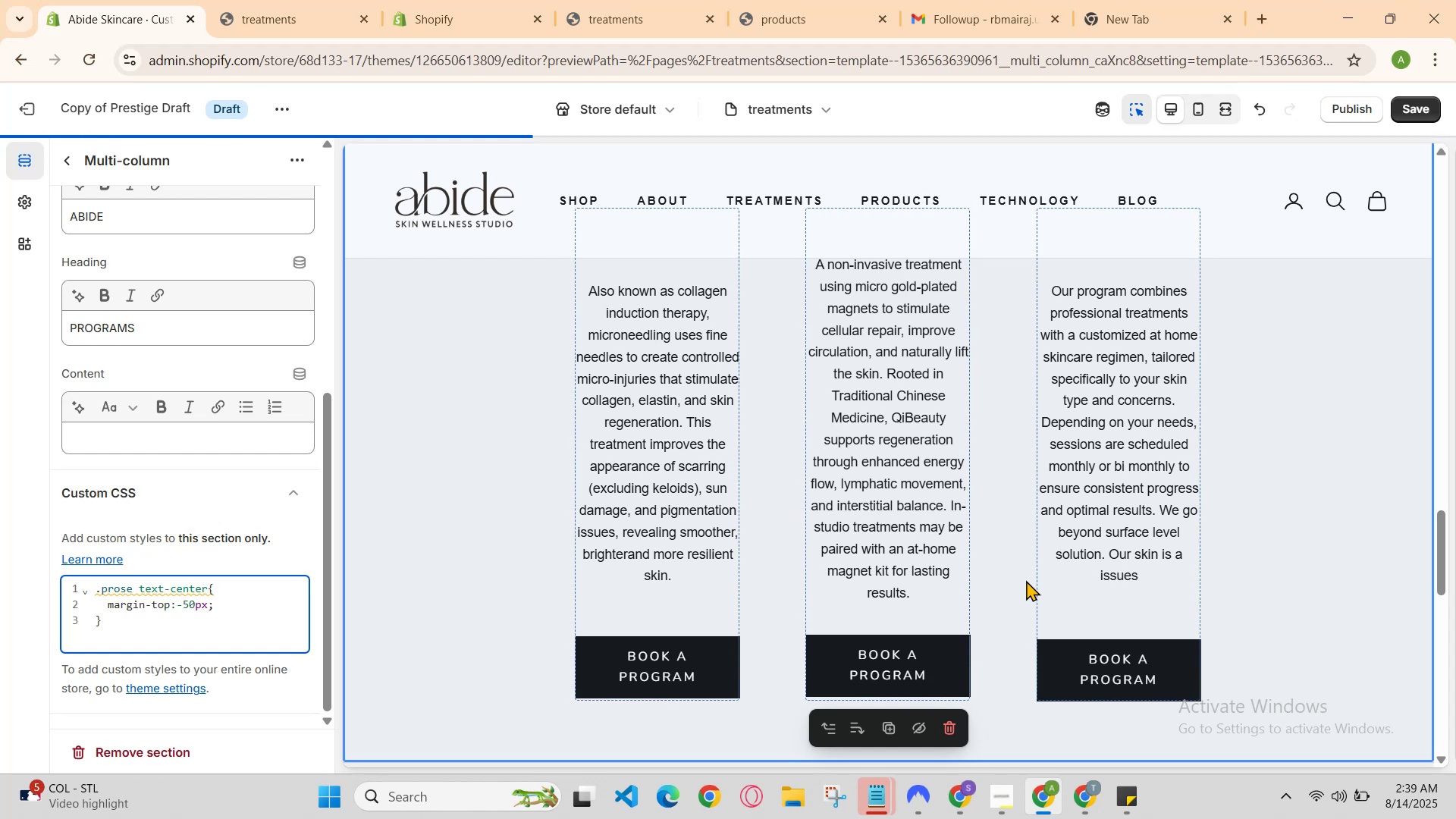 
key(ArrowUp)
 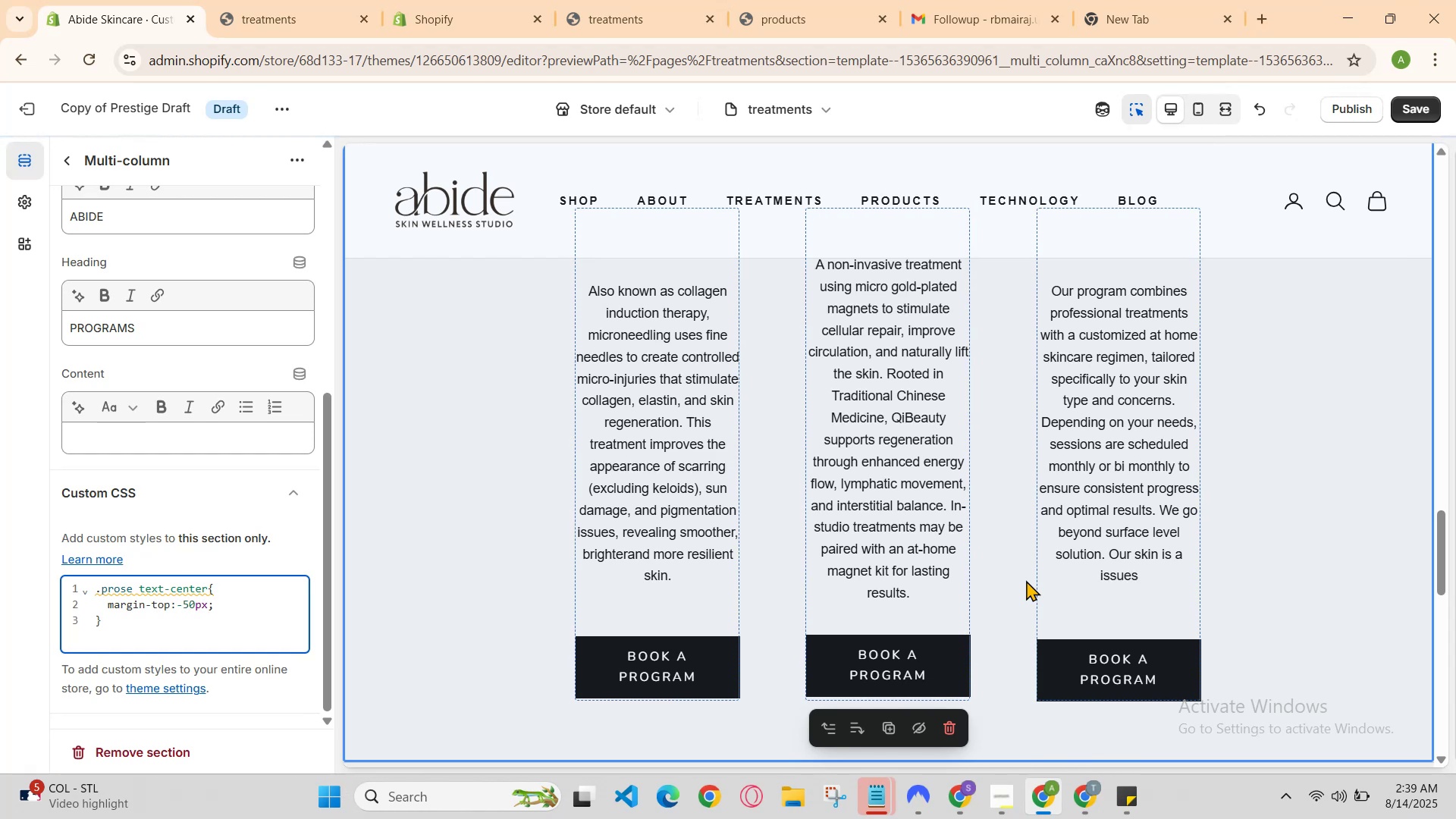 
key(ArrowLeft)
 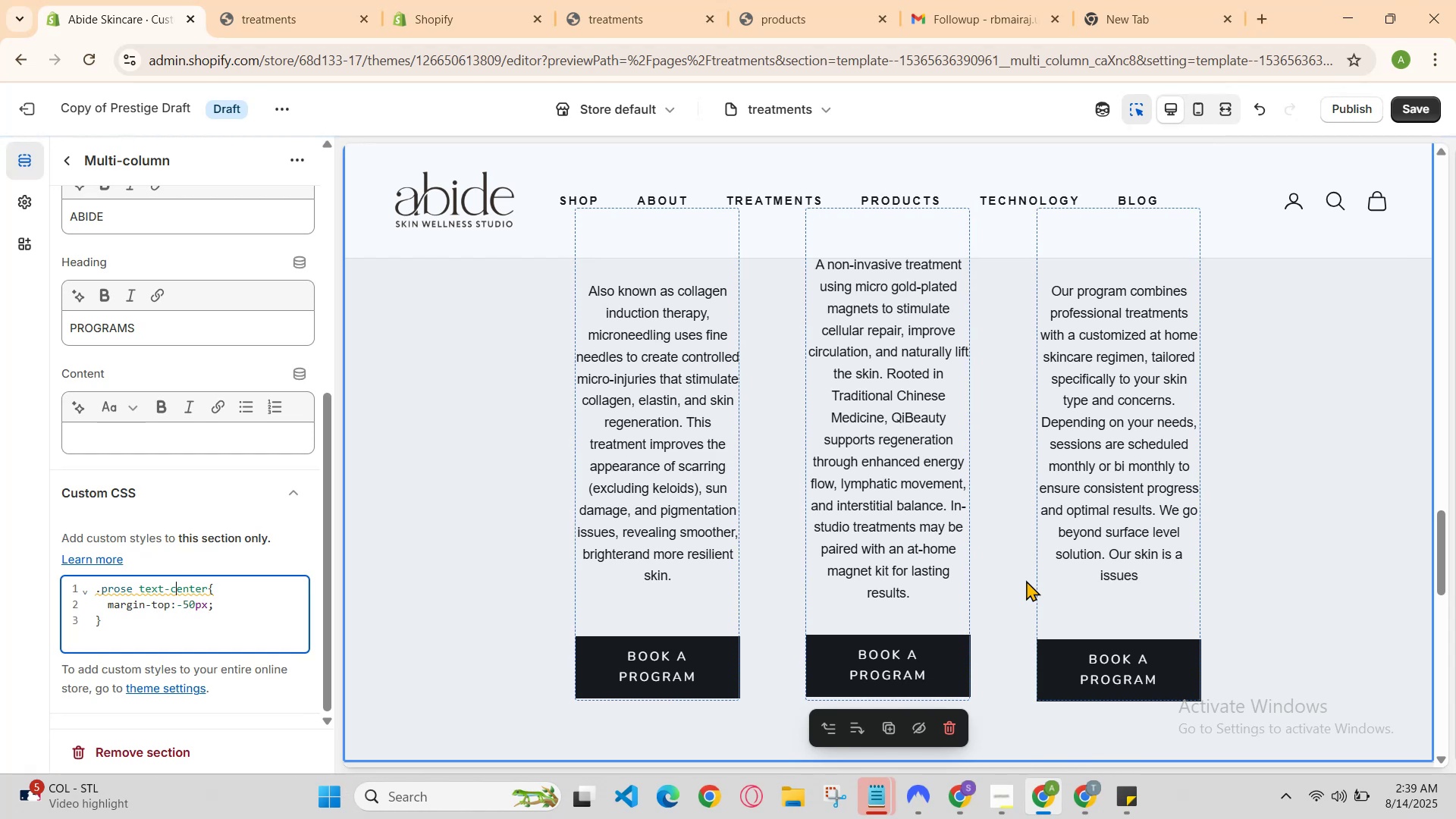 
hold_key(key=ArrowLeft, duration=0.83)
 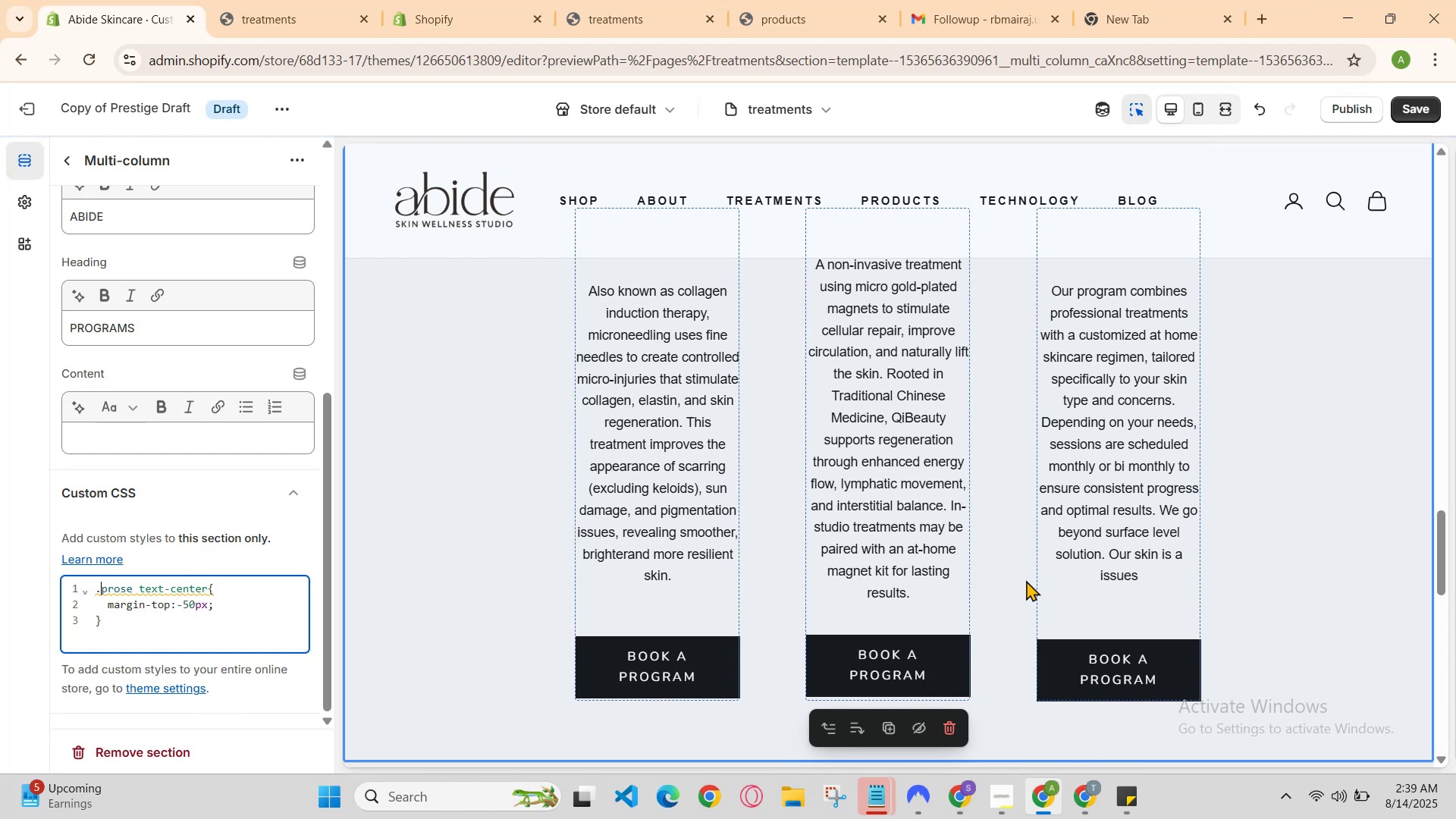 
key(ArrowDown)
 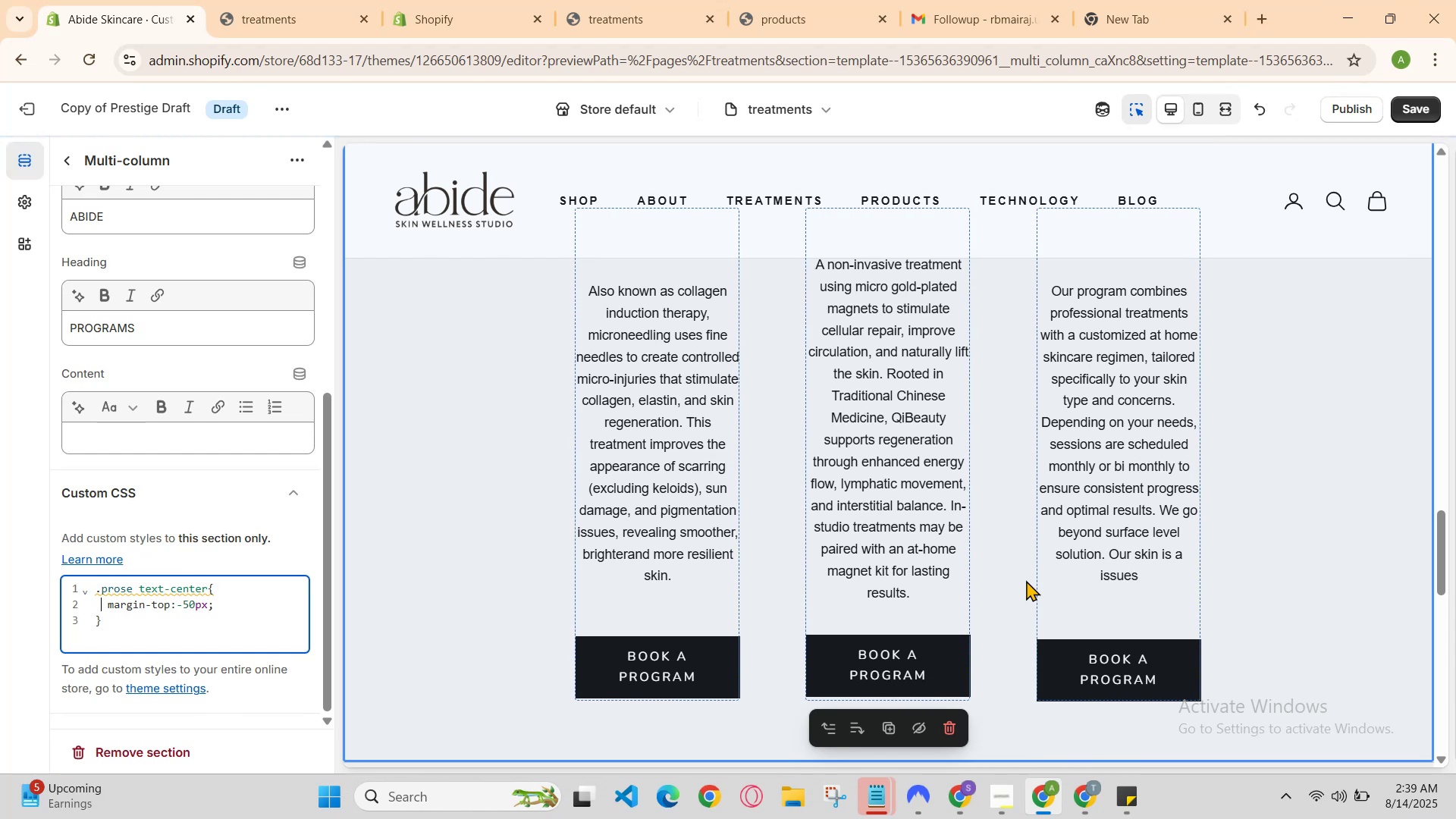 
key(ArrowDown)
 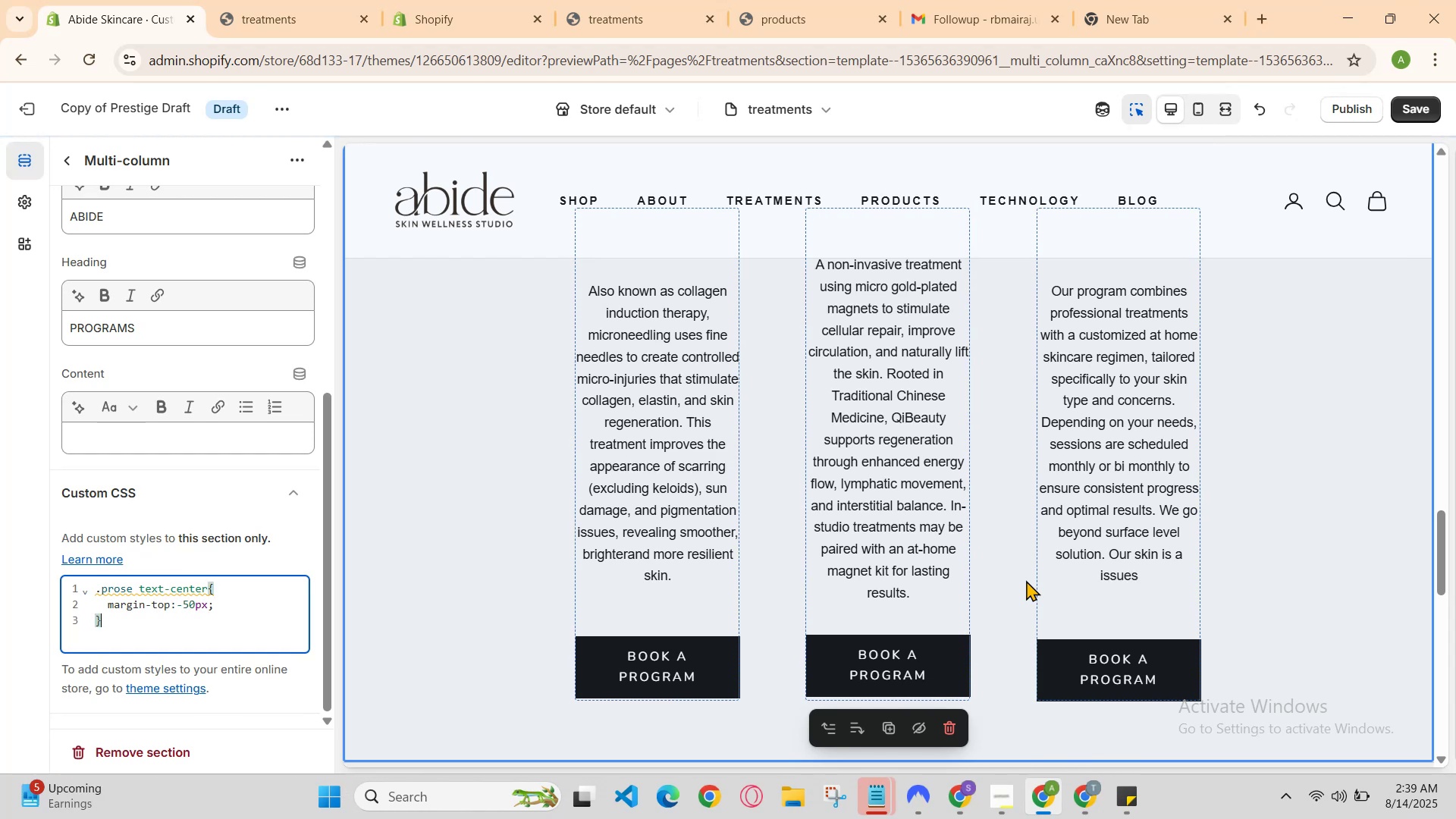 
key(ArrowRight)
 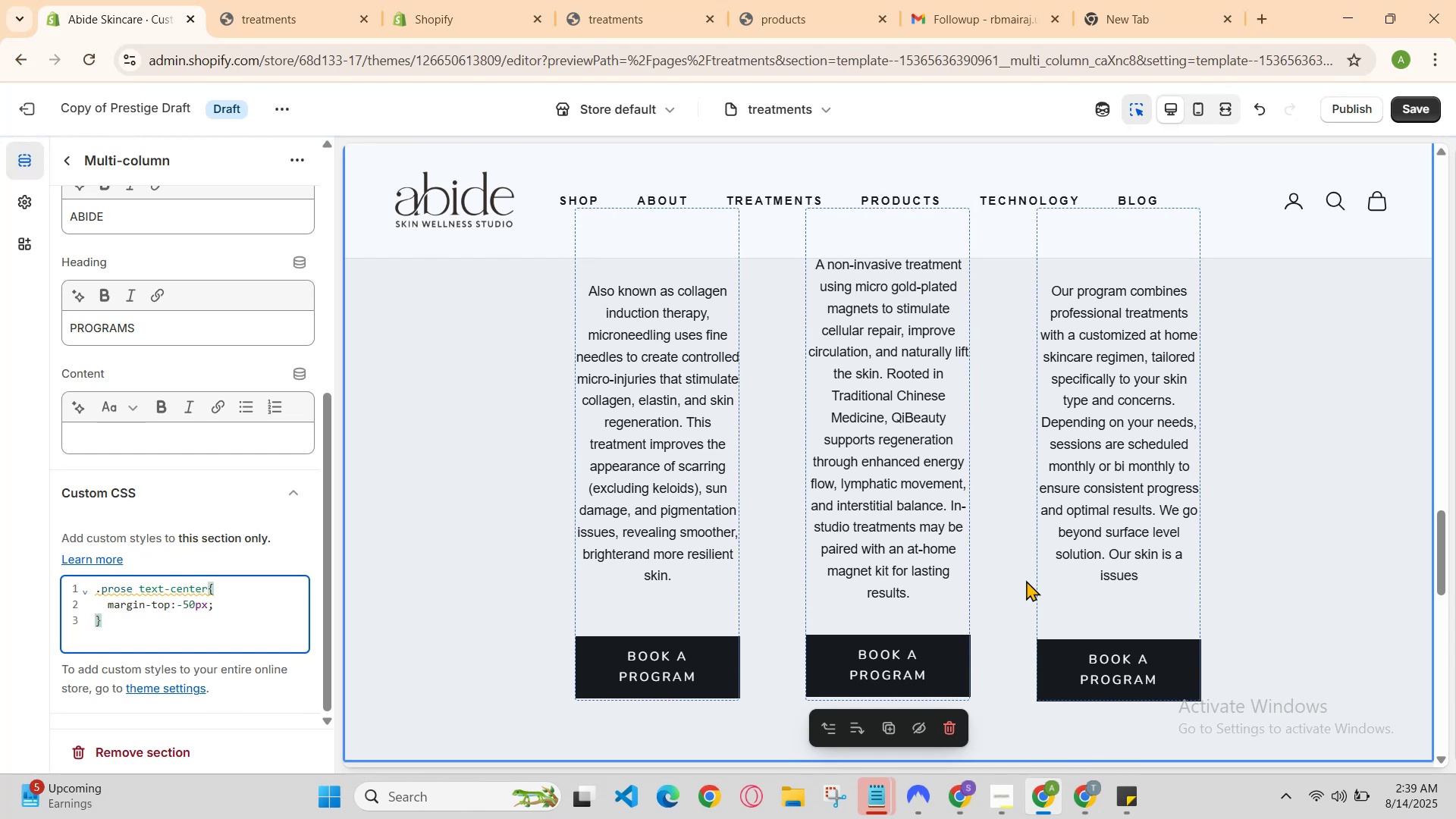 
key(Shift+ShiftRight)
 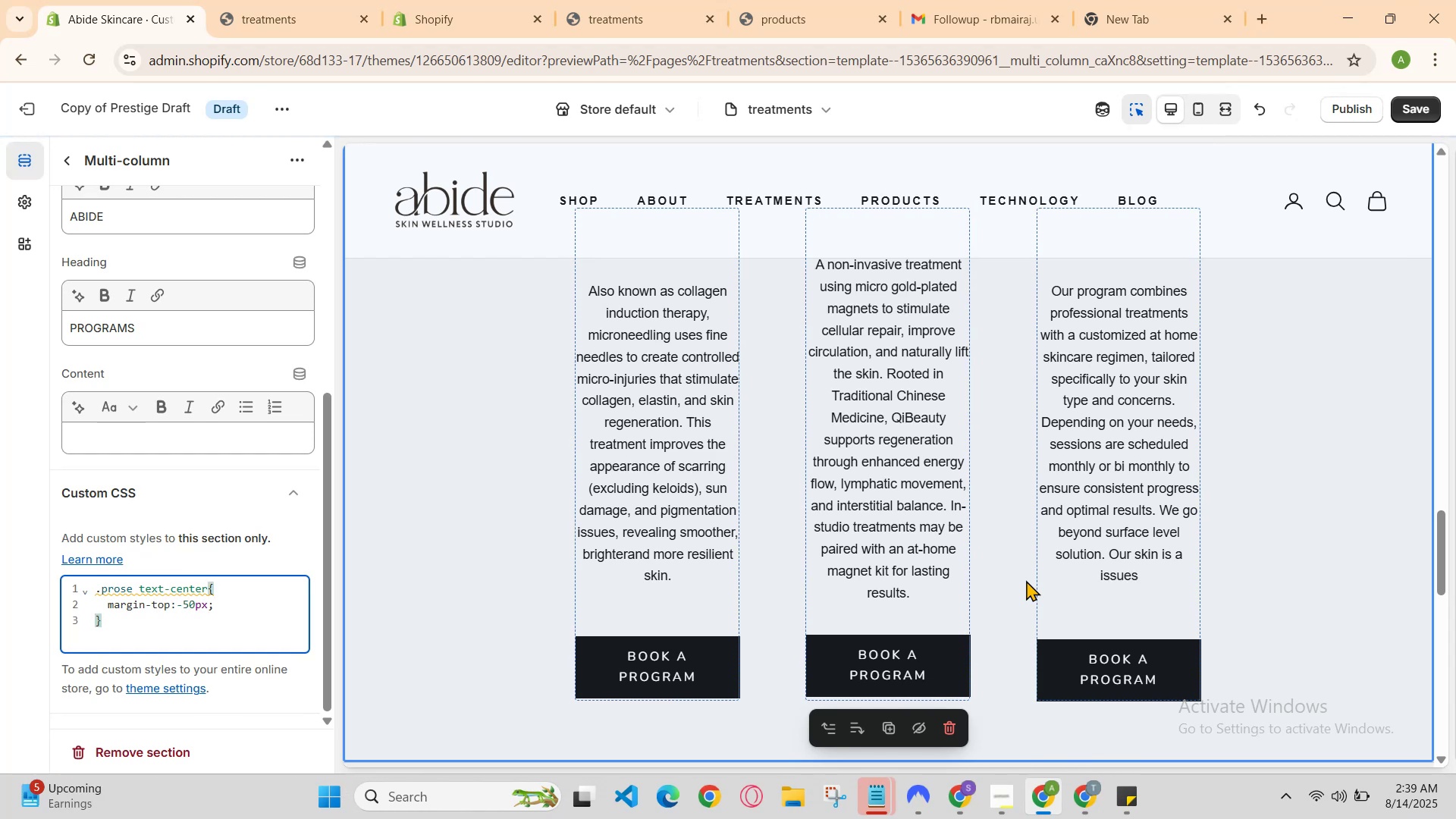 
key(Shift+ShiftRight)
 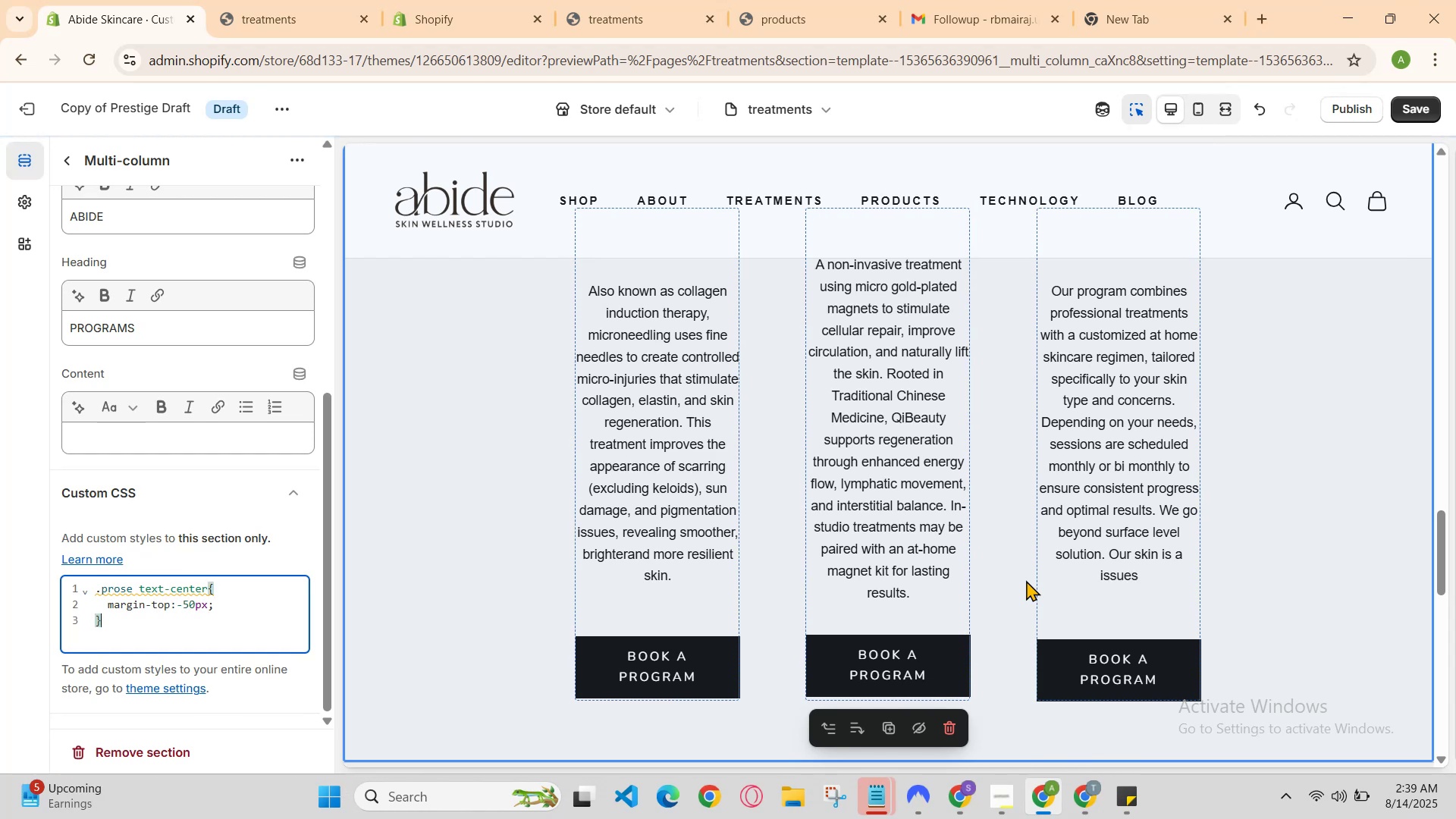 
key(ArrowUp)
 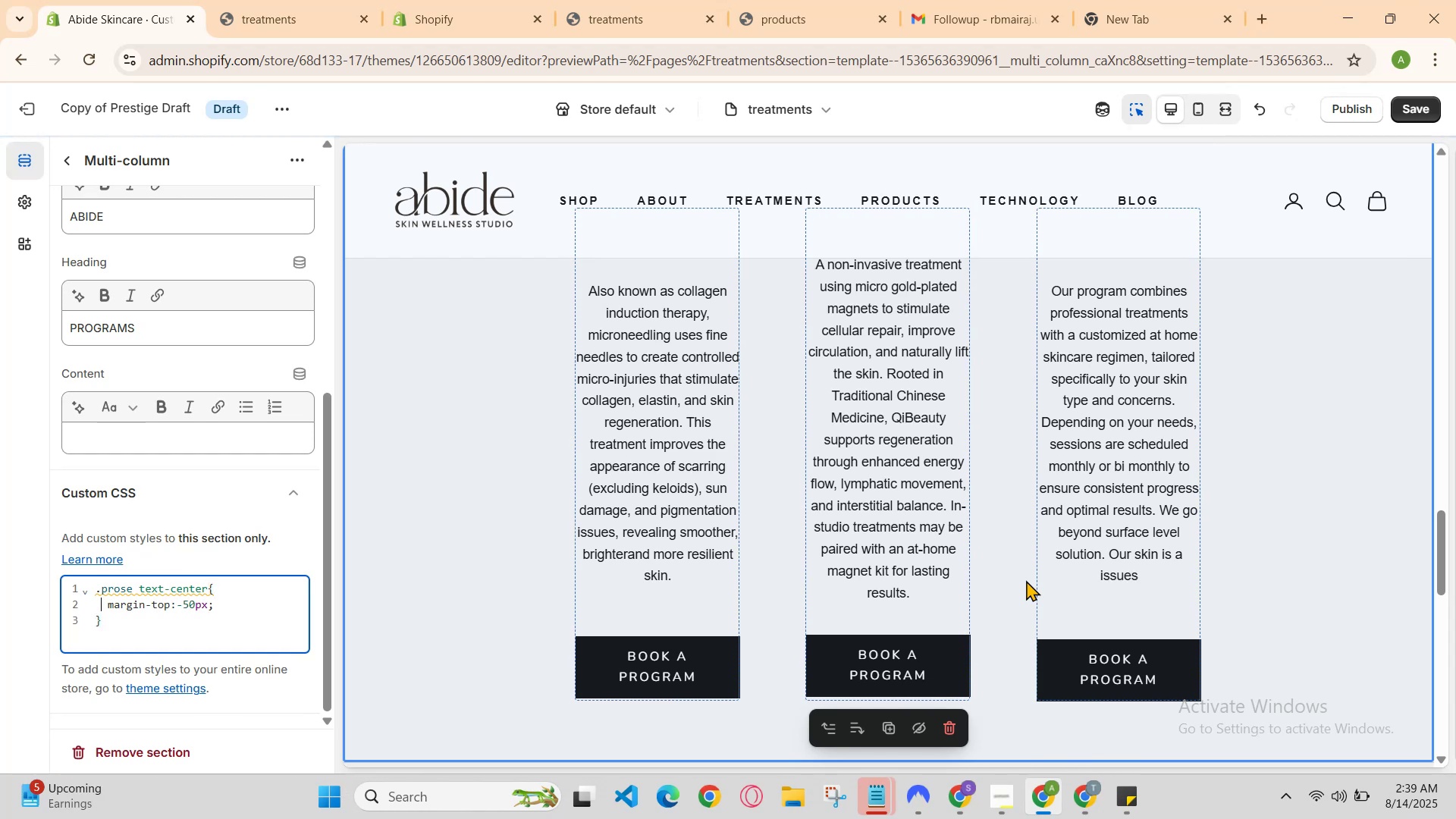 
hold_key(key=ArrowRight, duration=0.84)
 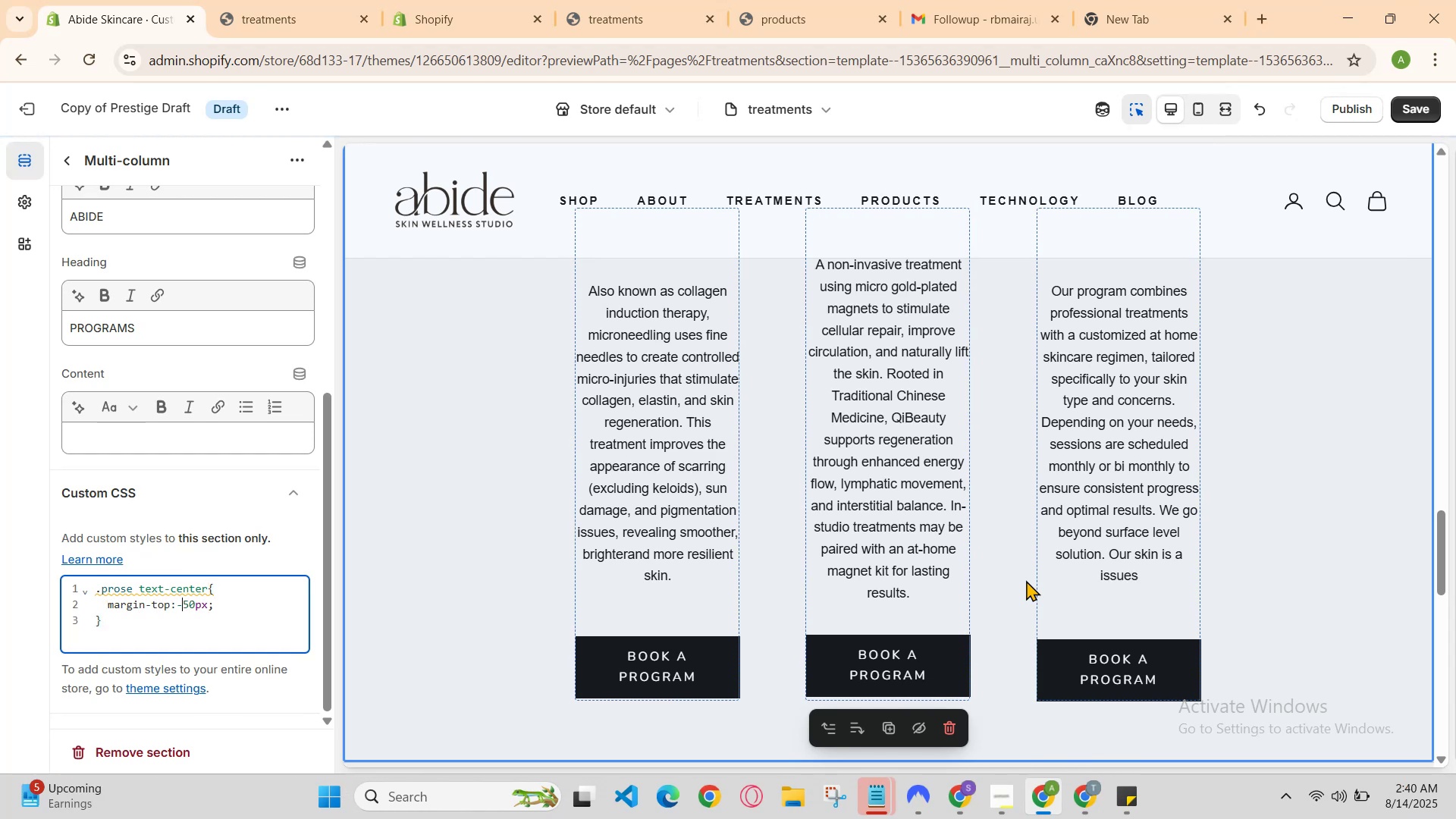 
key(ArrowRight)
 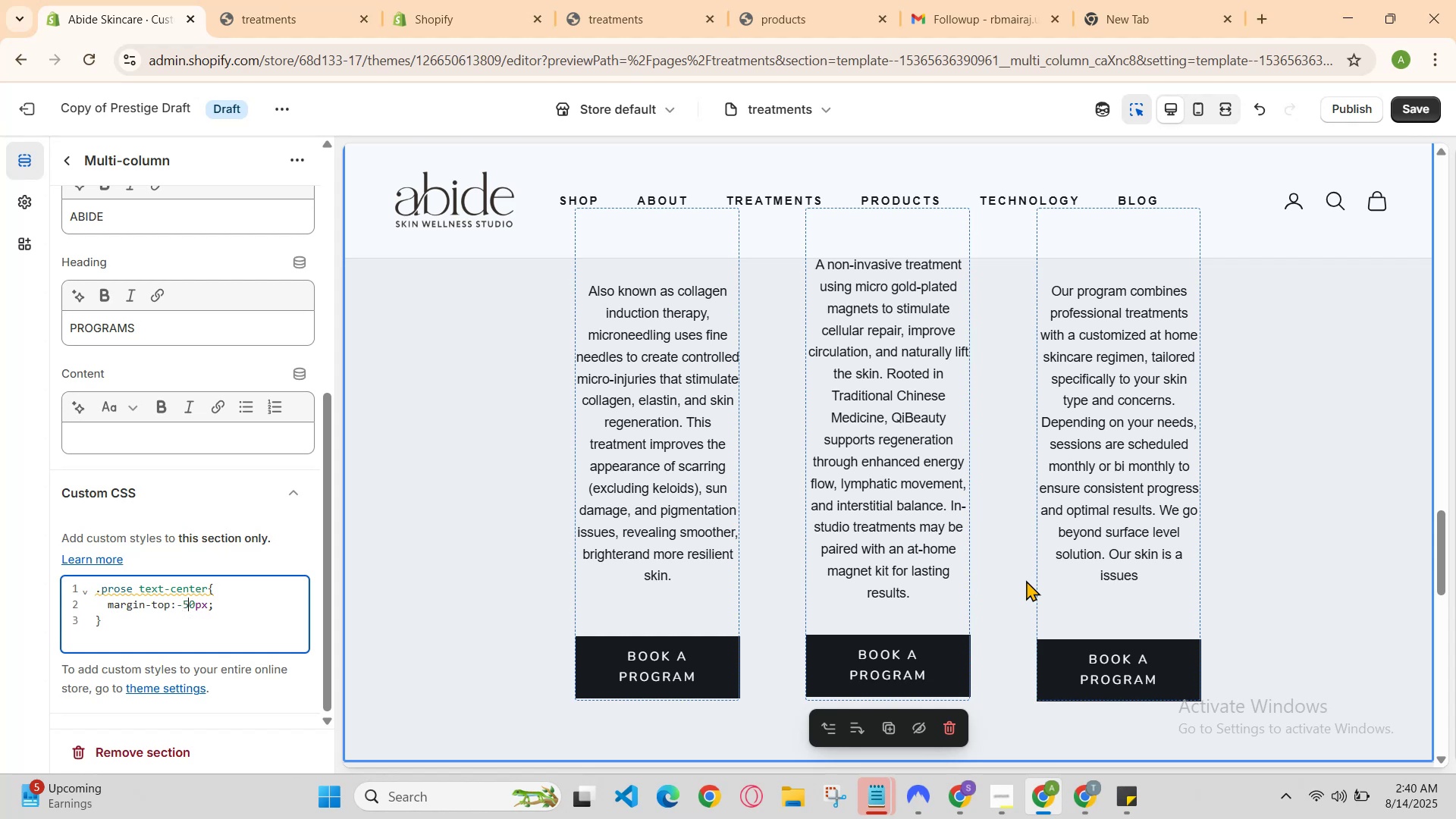 
key(Backspace)
 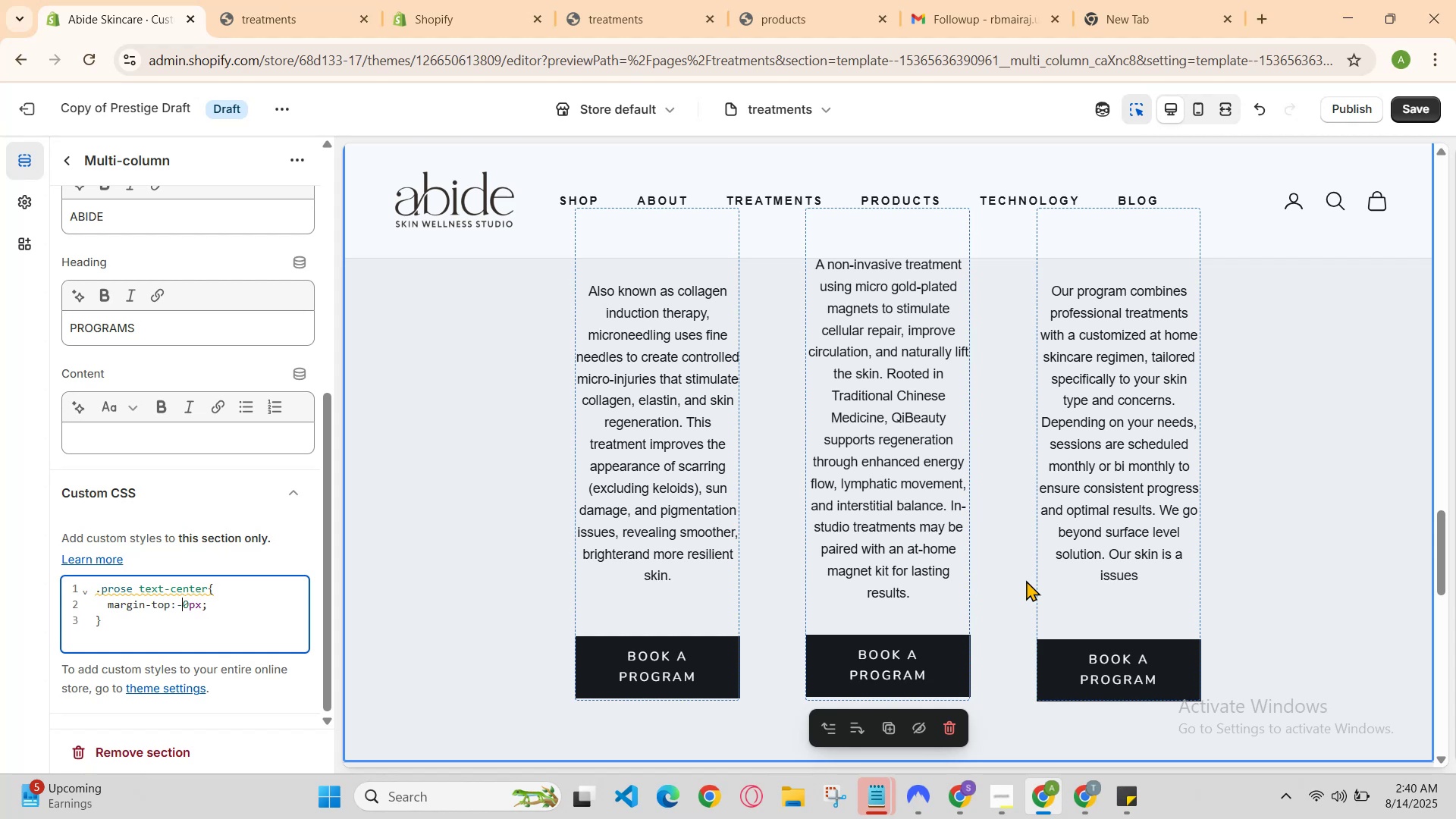 
key(Backspace)
 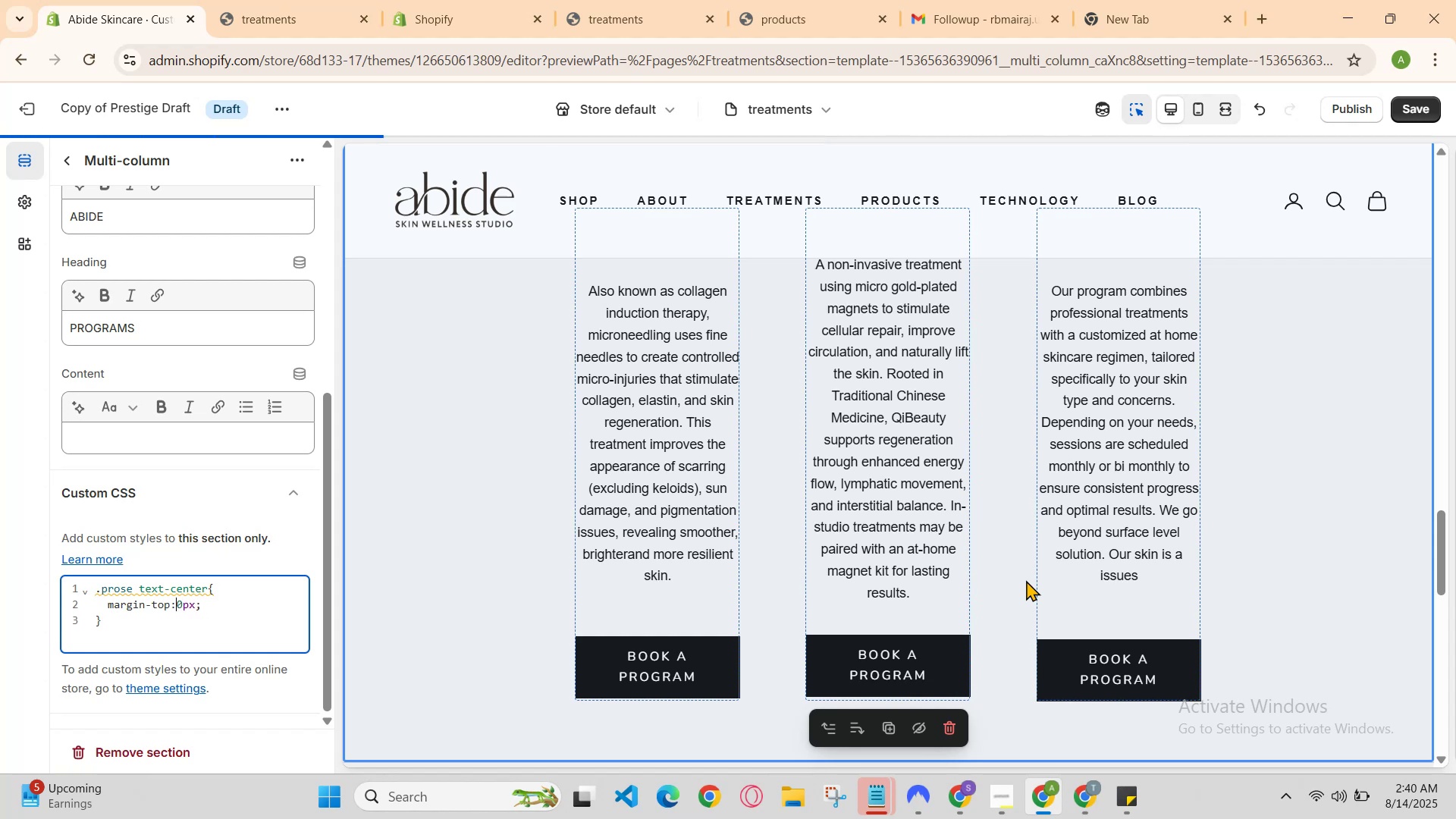 
key(Minus)
 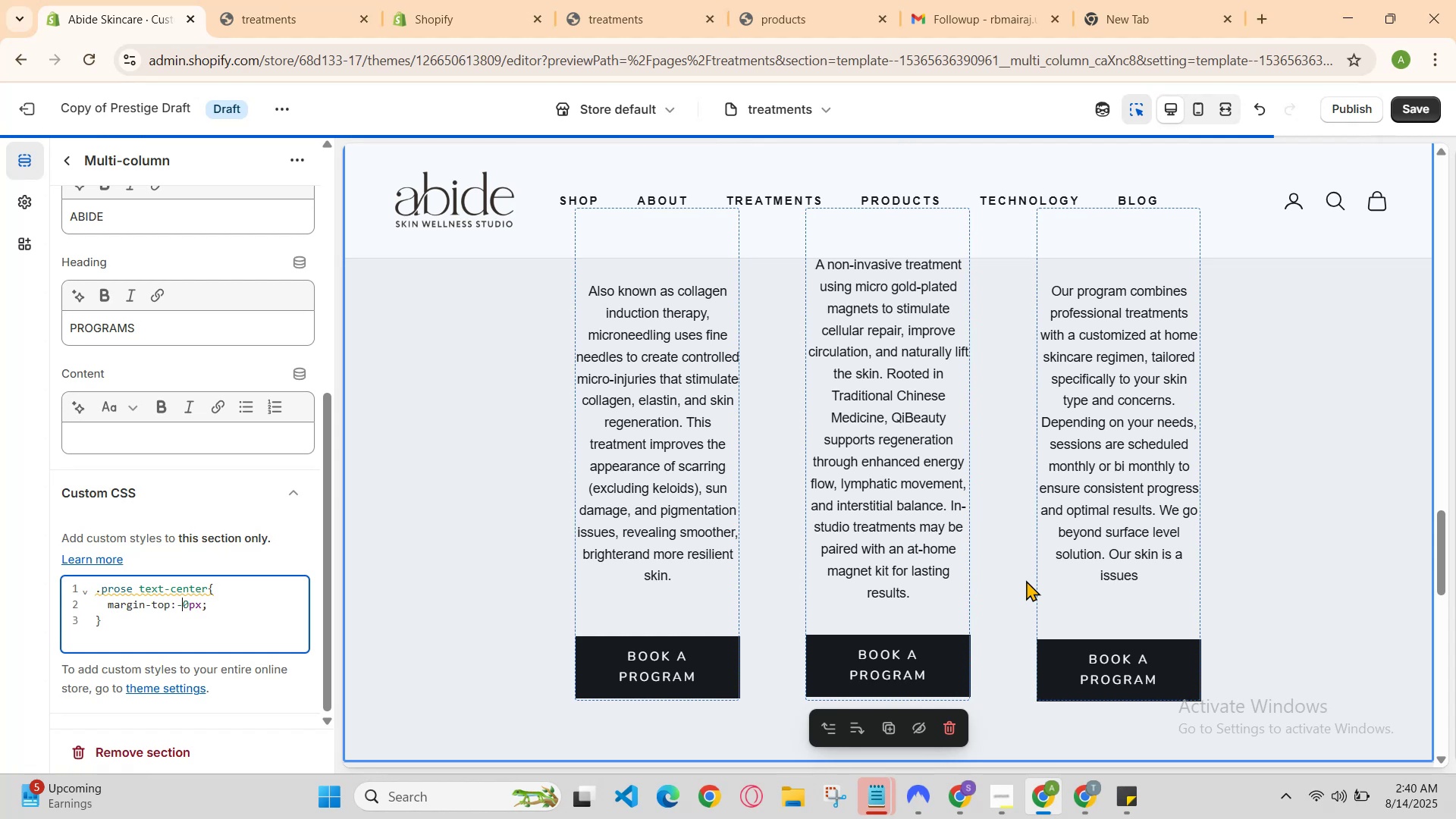 
key(4)
 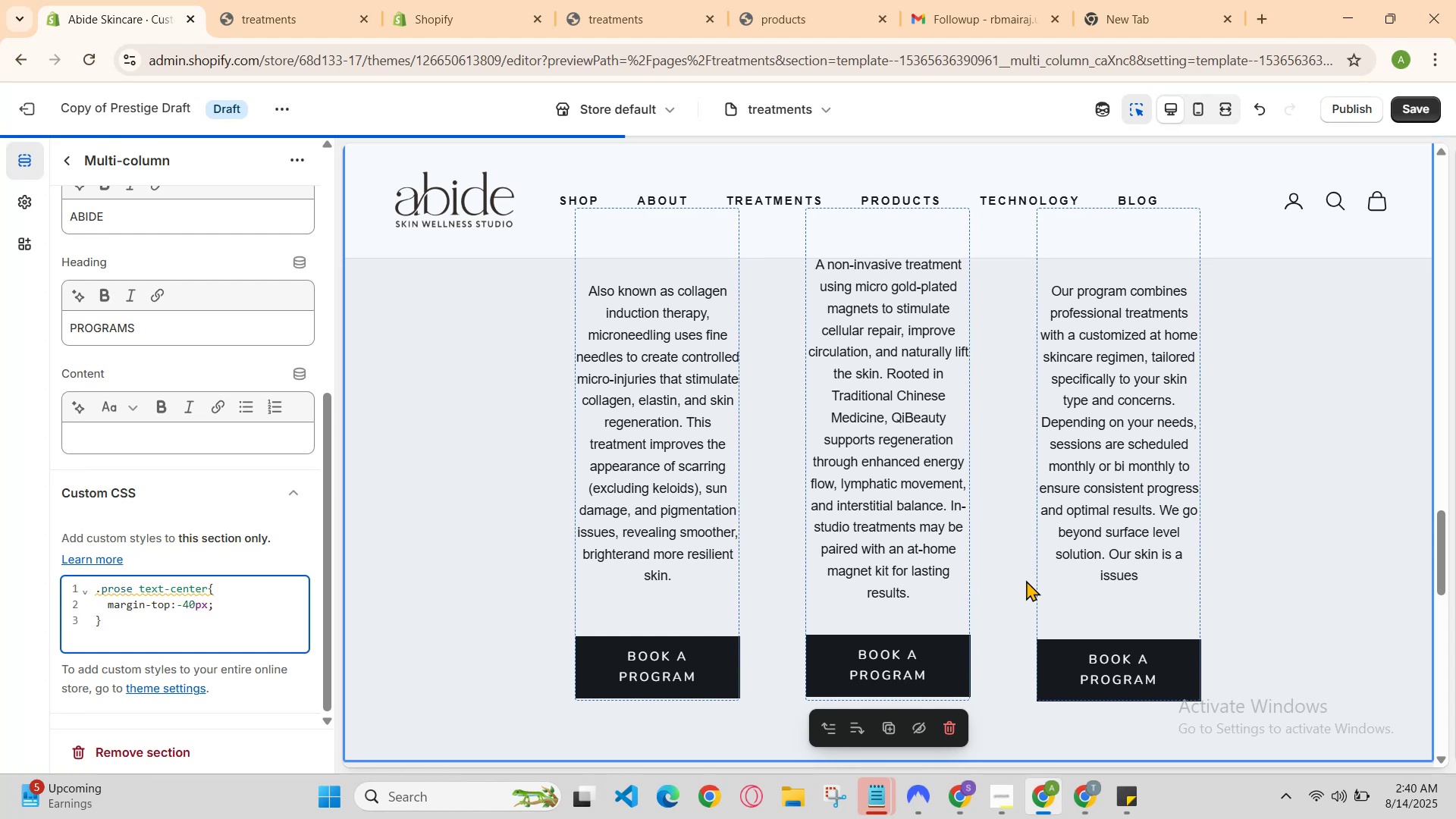 
key(ArrowLeft)
 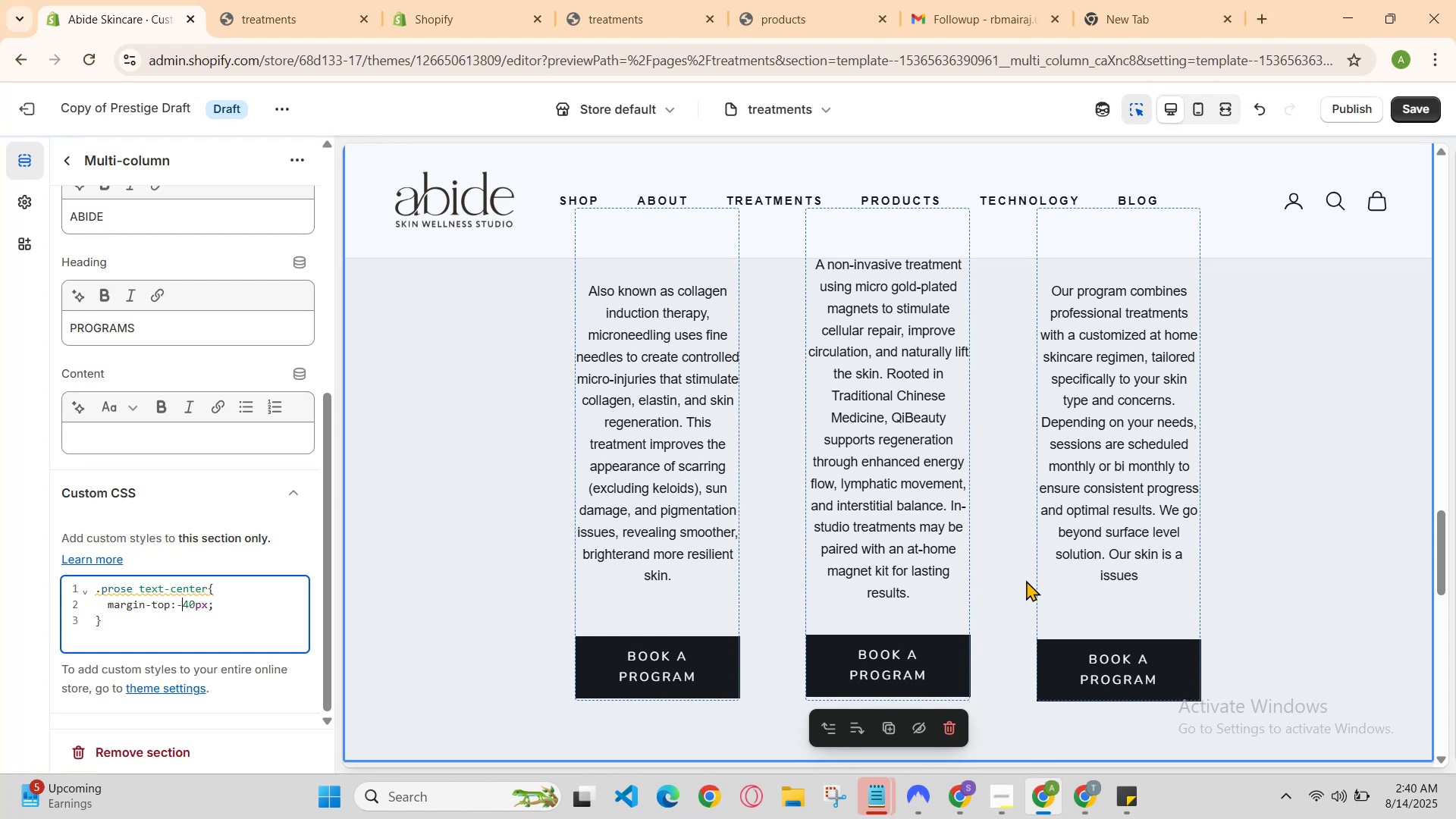 
key(Control+Z)
 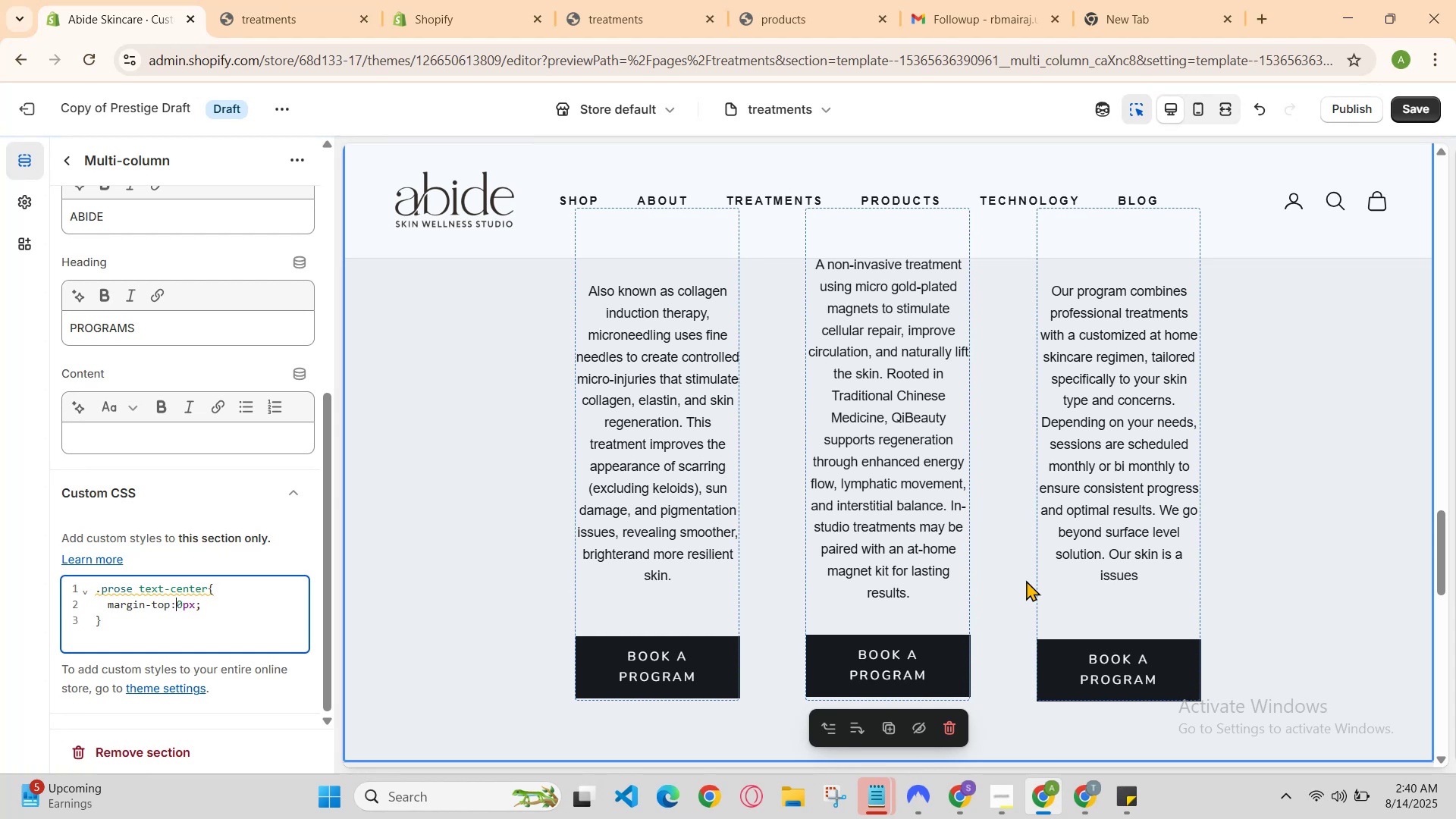 
key(Control+Z)
 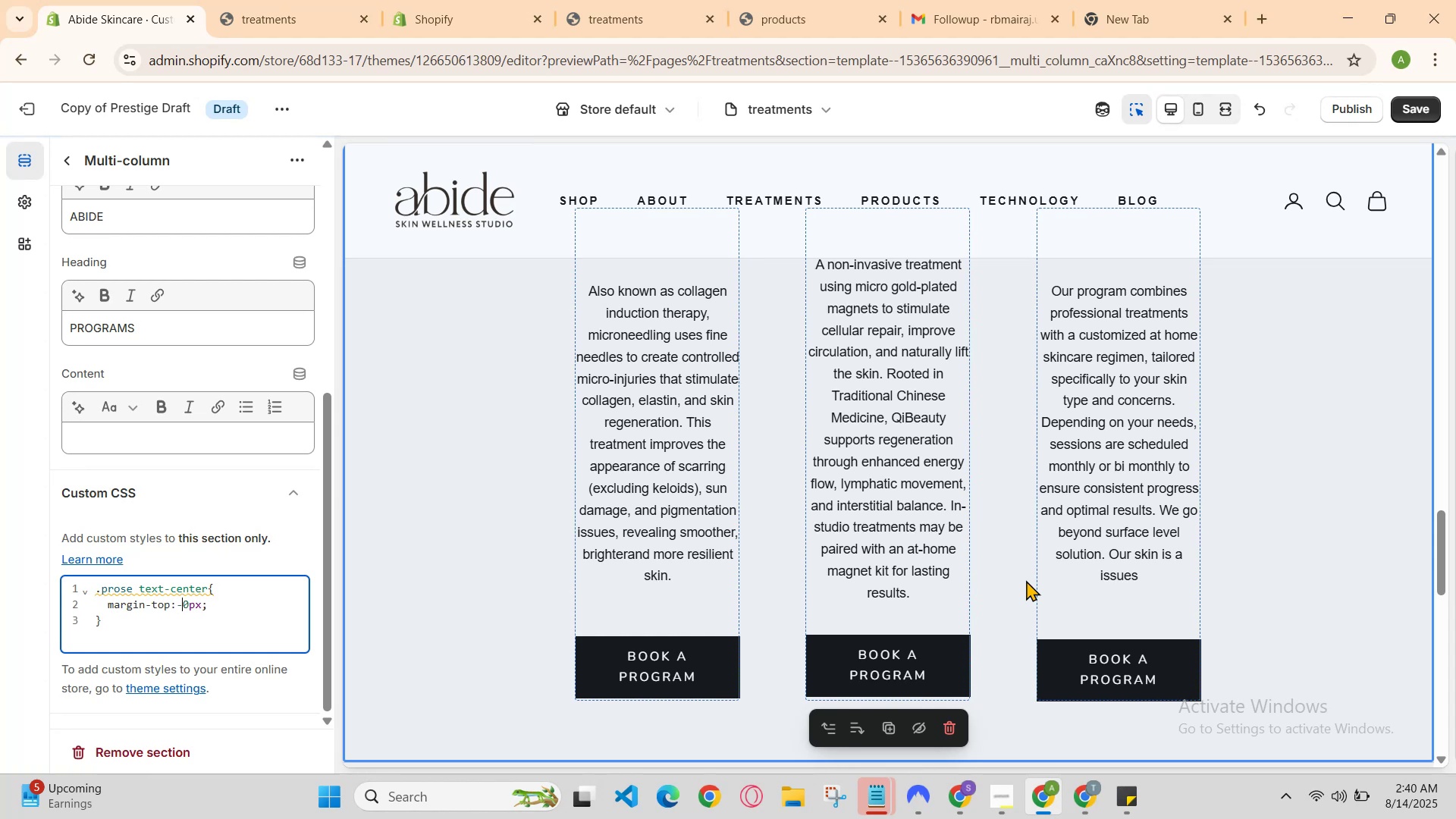 
key(Control+Z)
 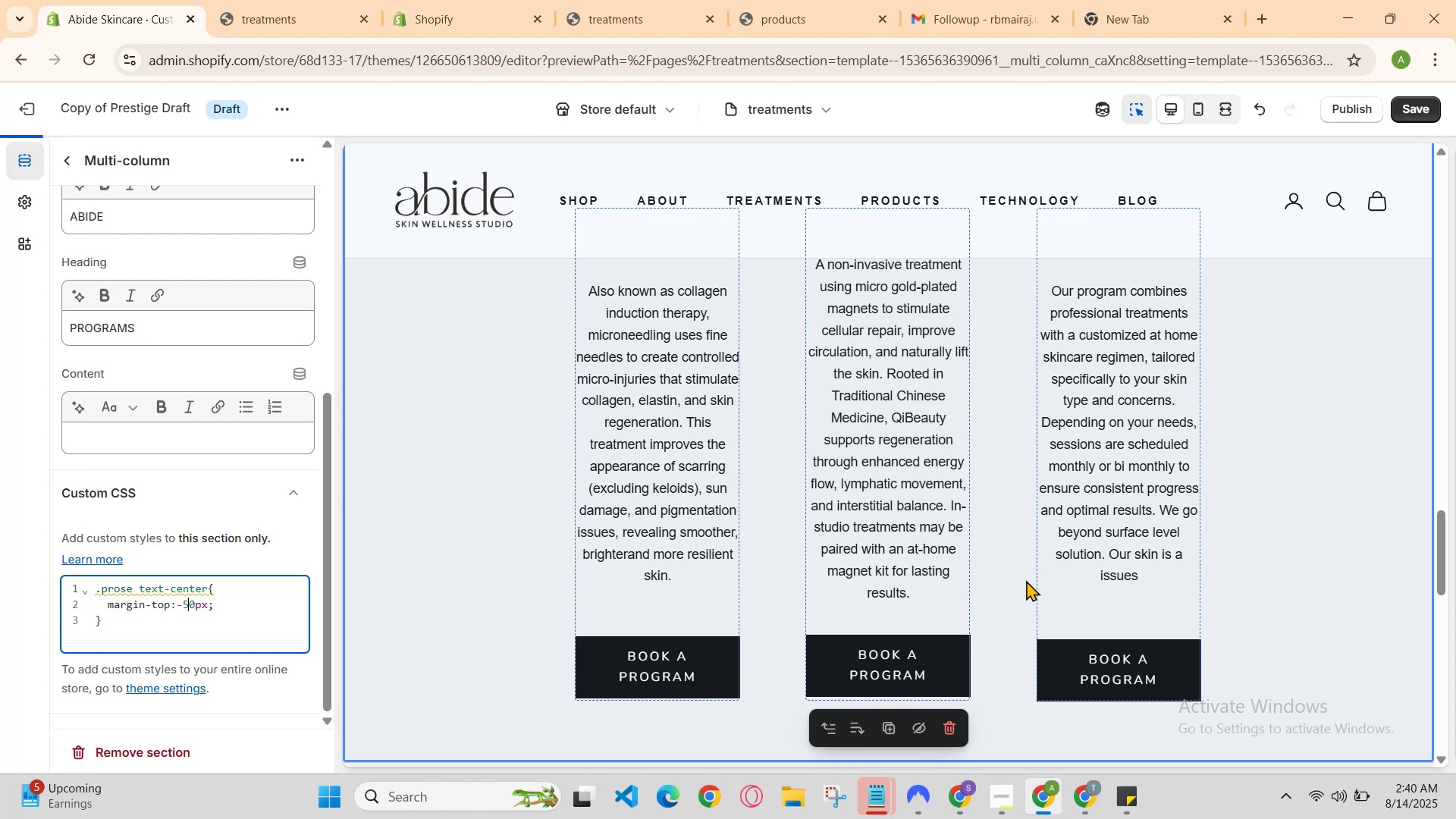 
key(Control+Z)
 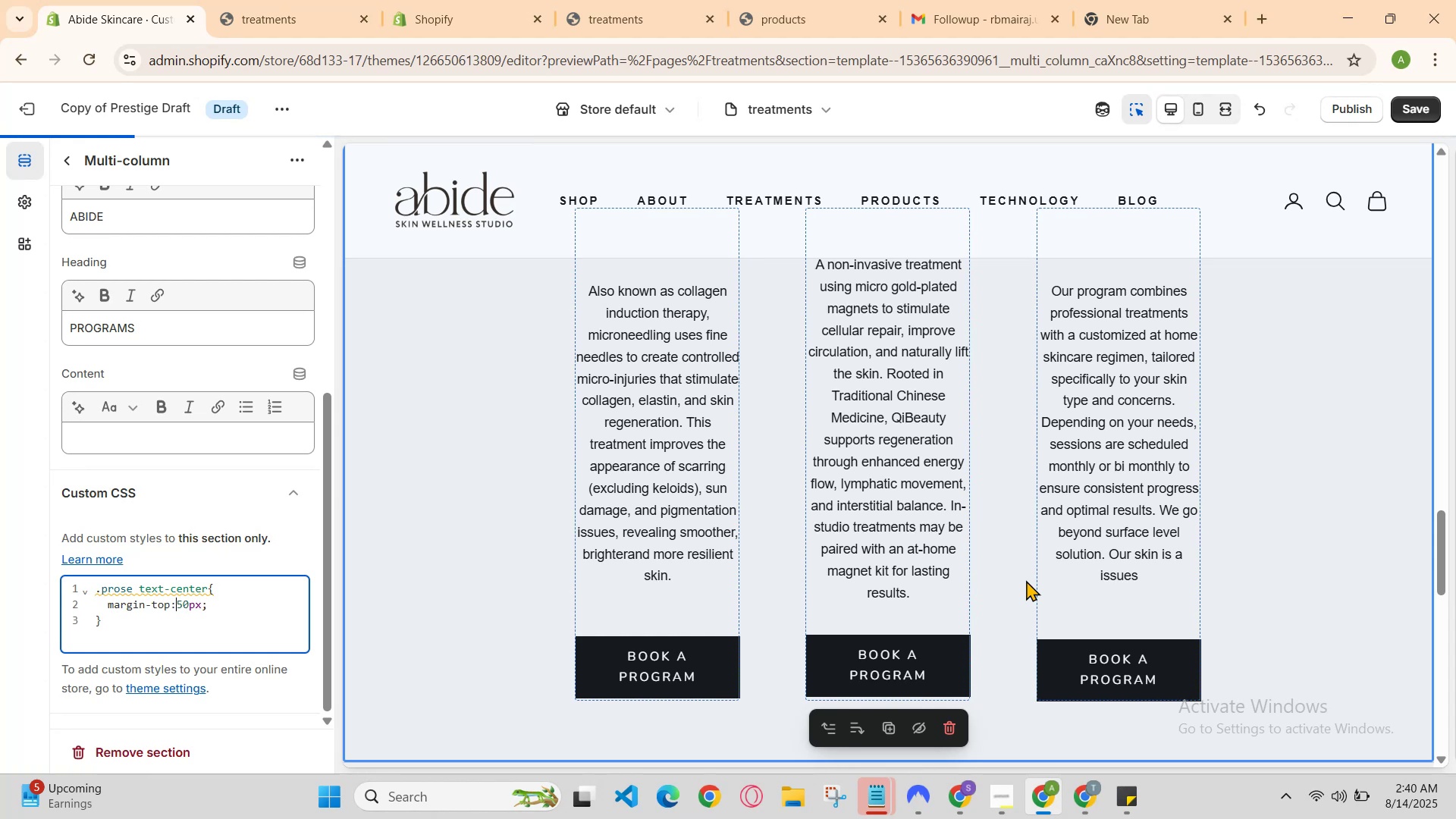 
key(Control+Z)
 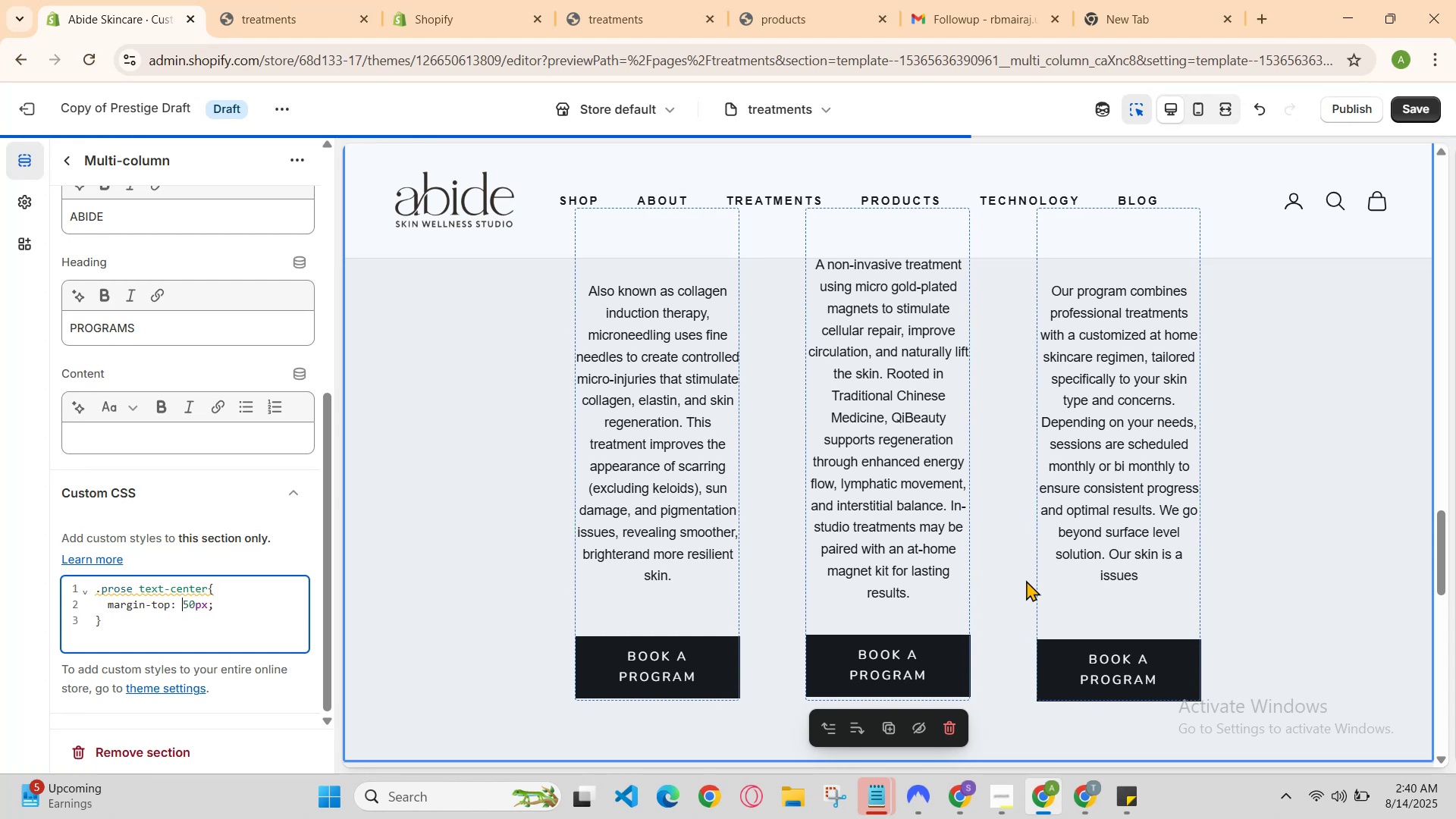 
key(Control+Z)
 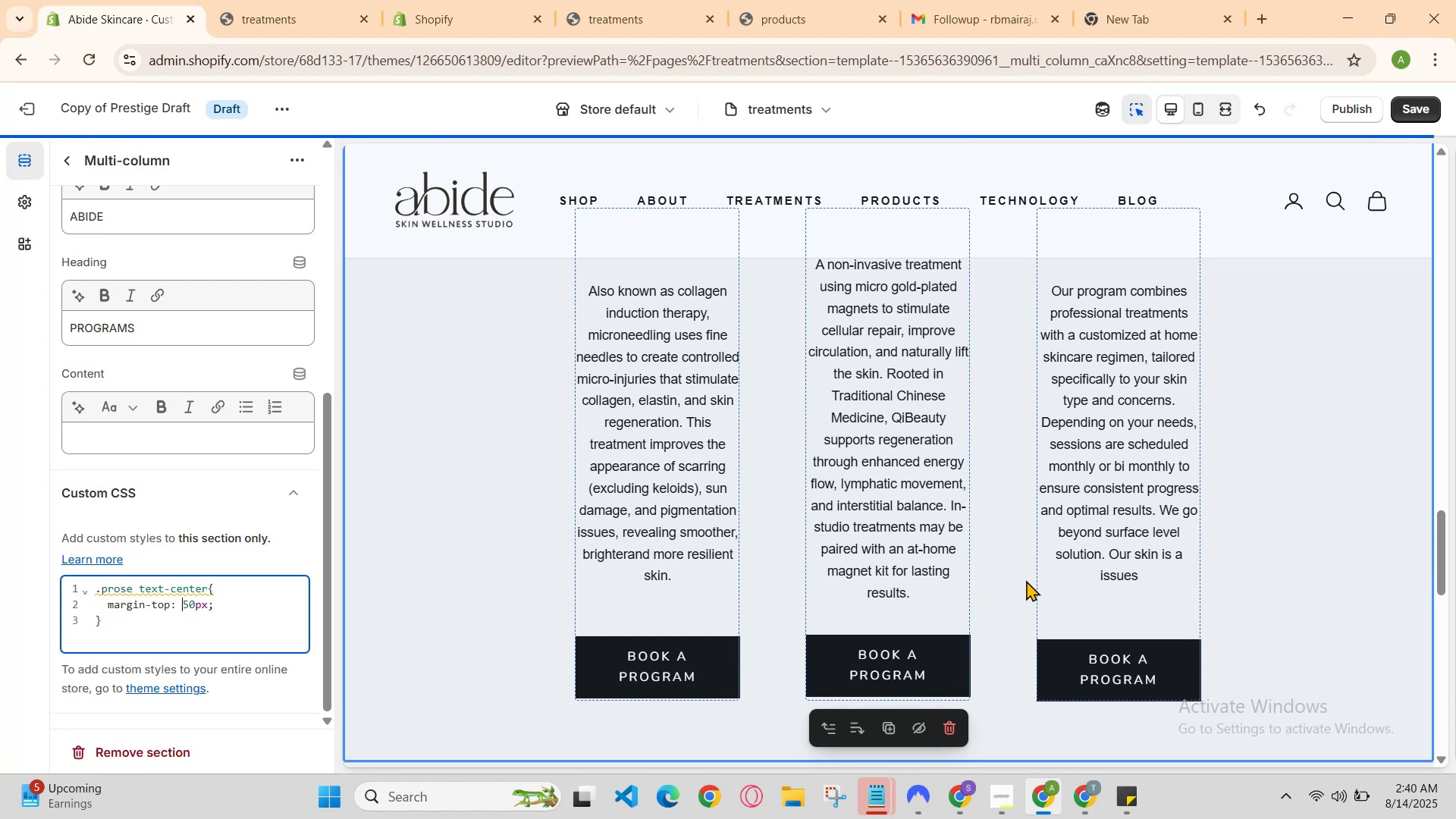 
key(Control+Z)
 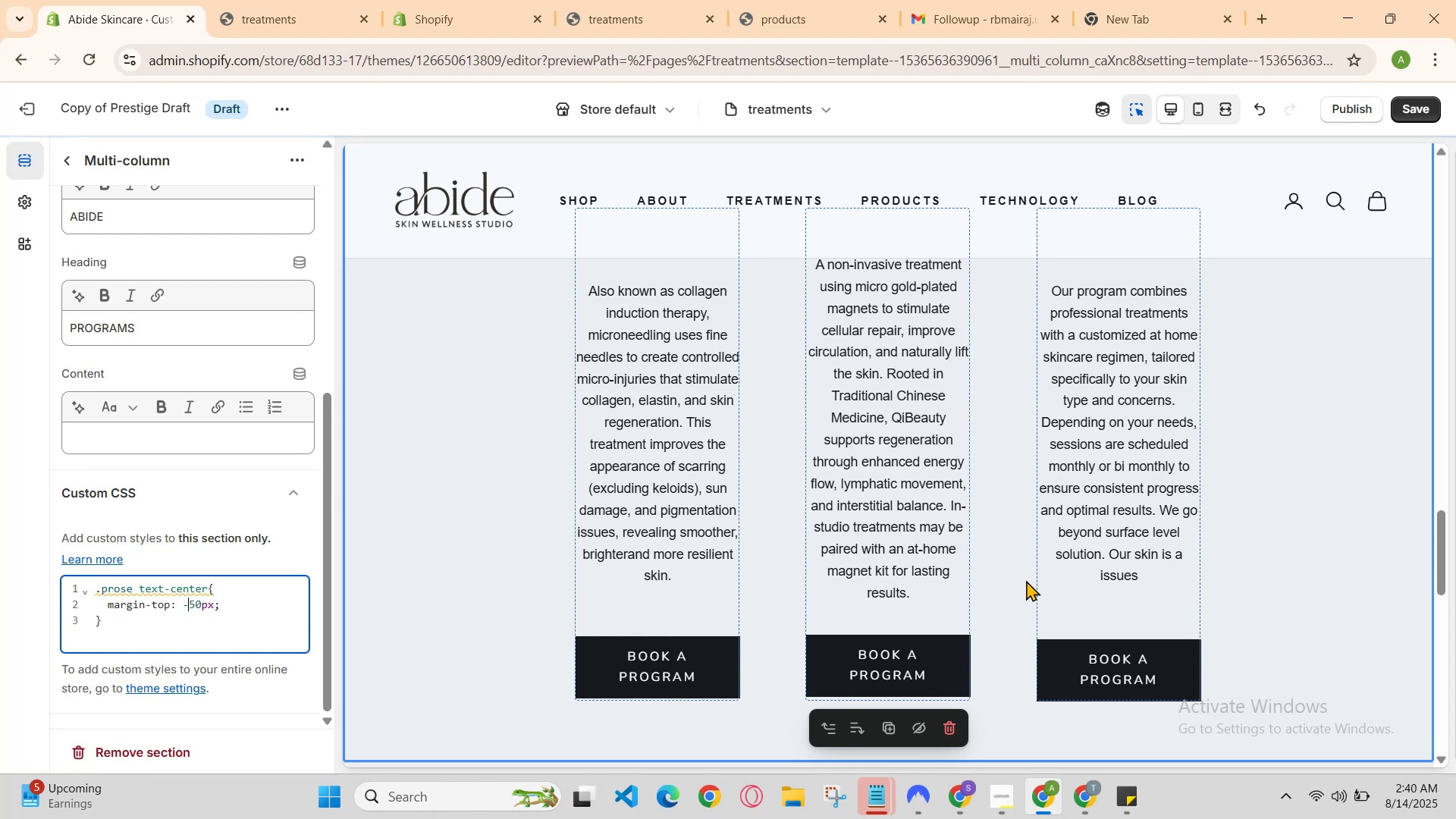 
key(Control+Z)
 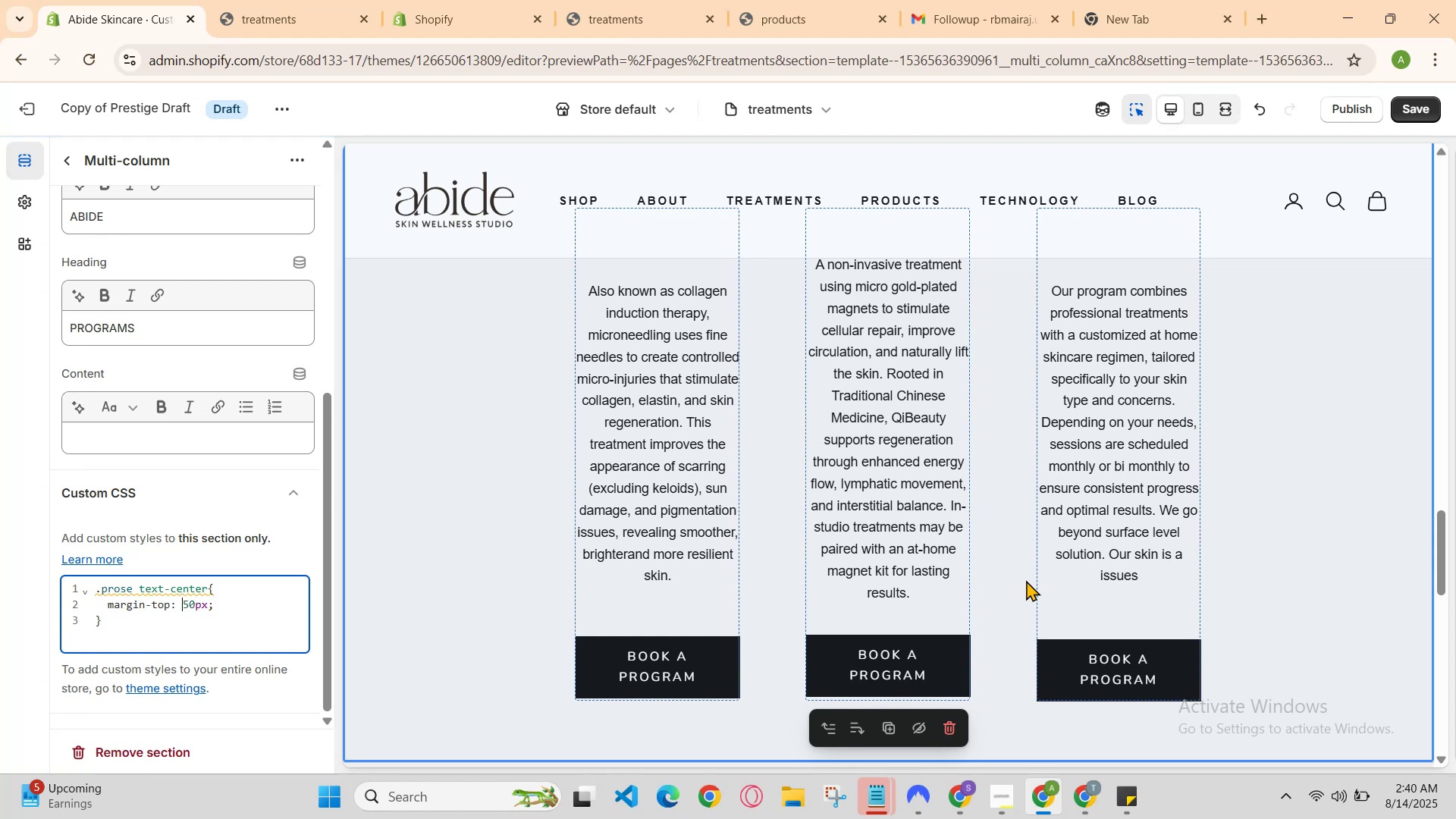 
key(Control+Z)
 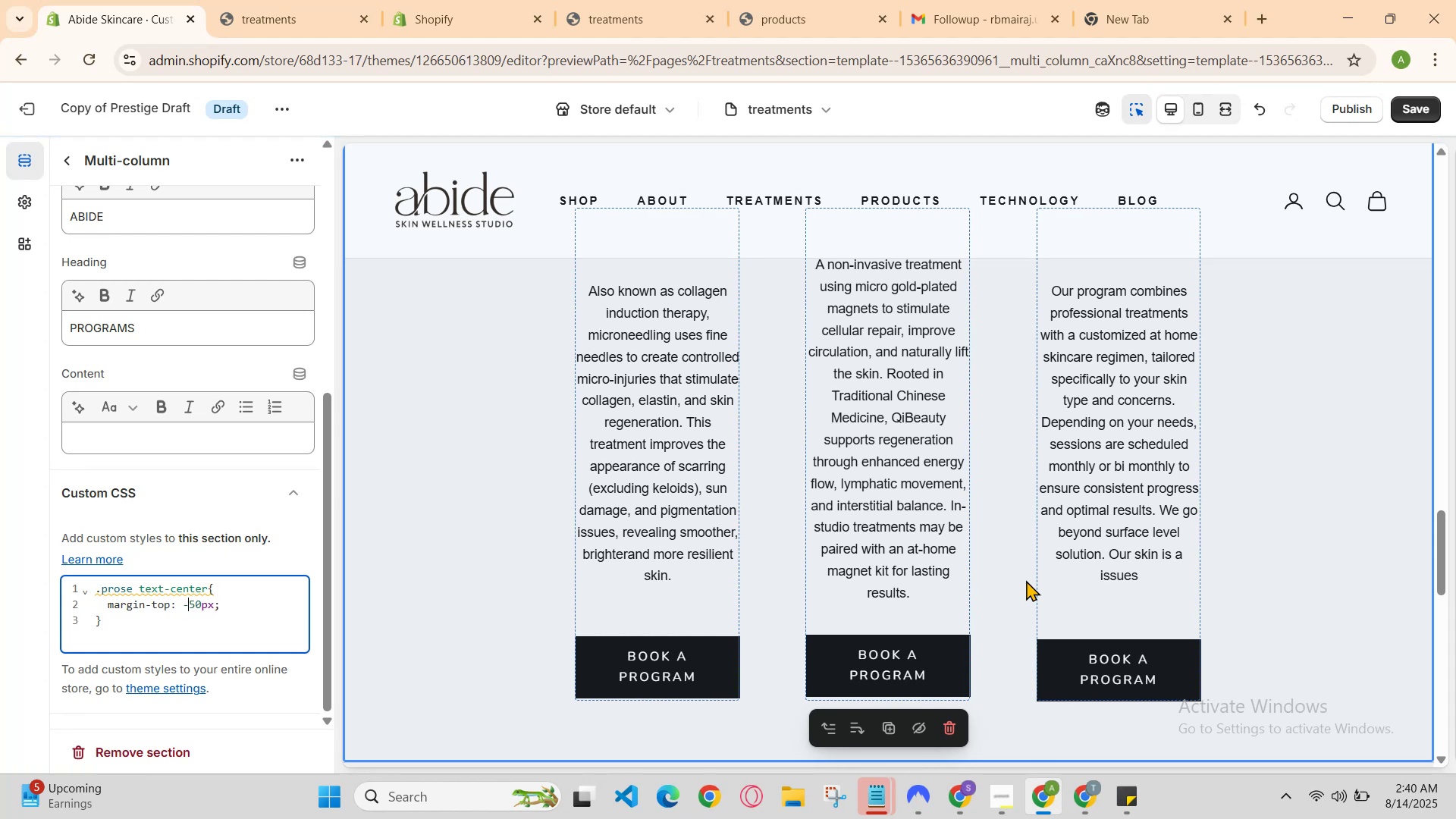 
key(Control+Z)
 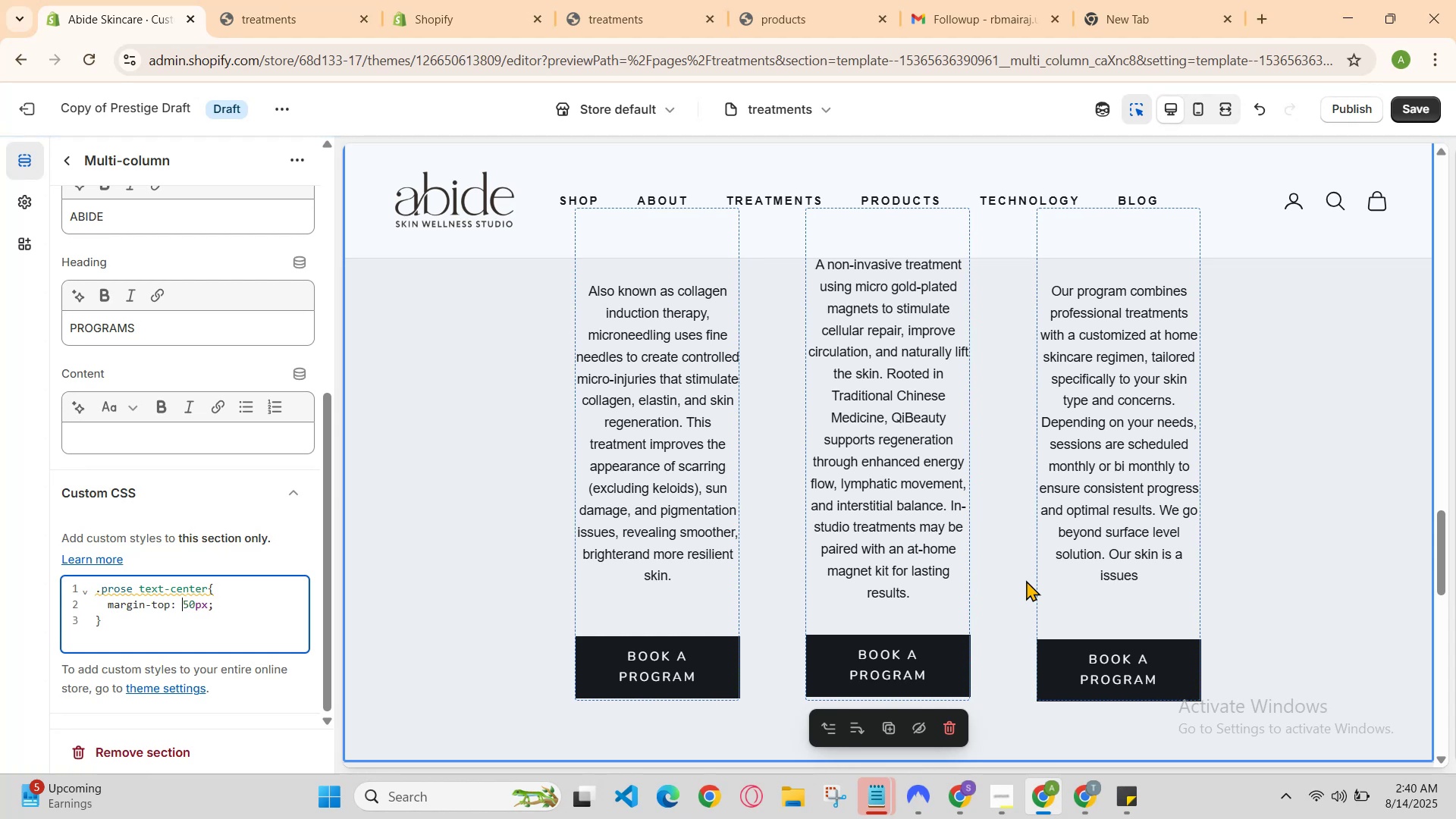 
key(Control+Z)
 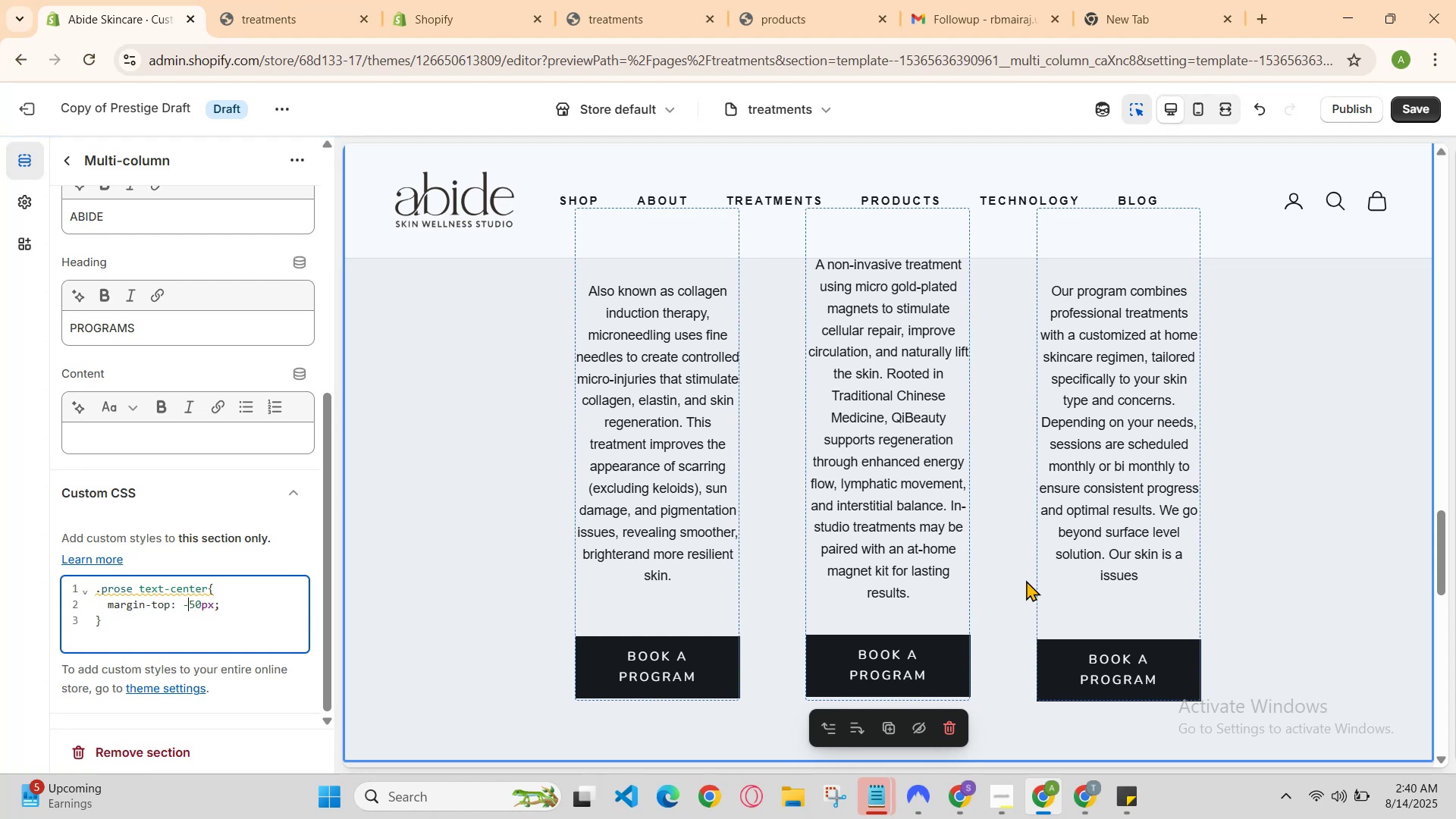 
key(Control+Z)
 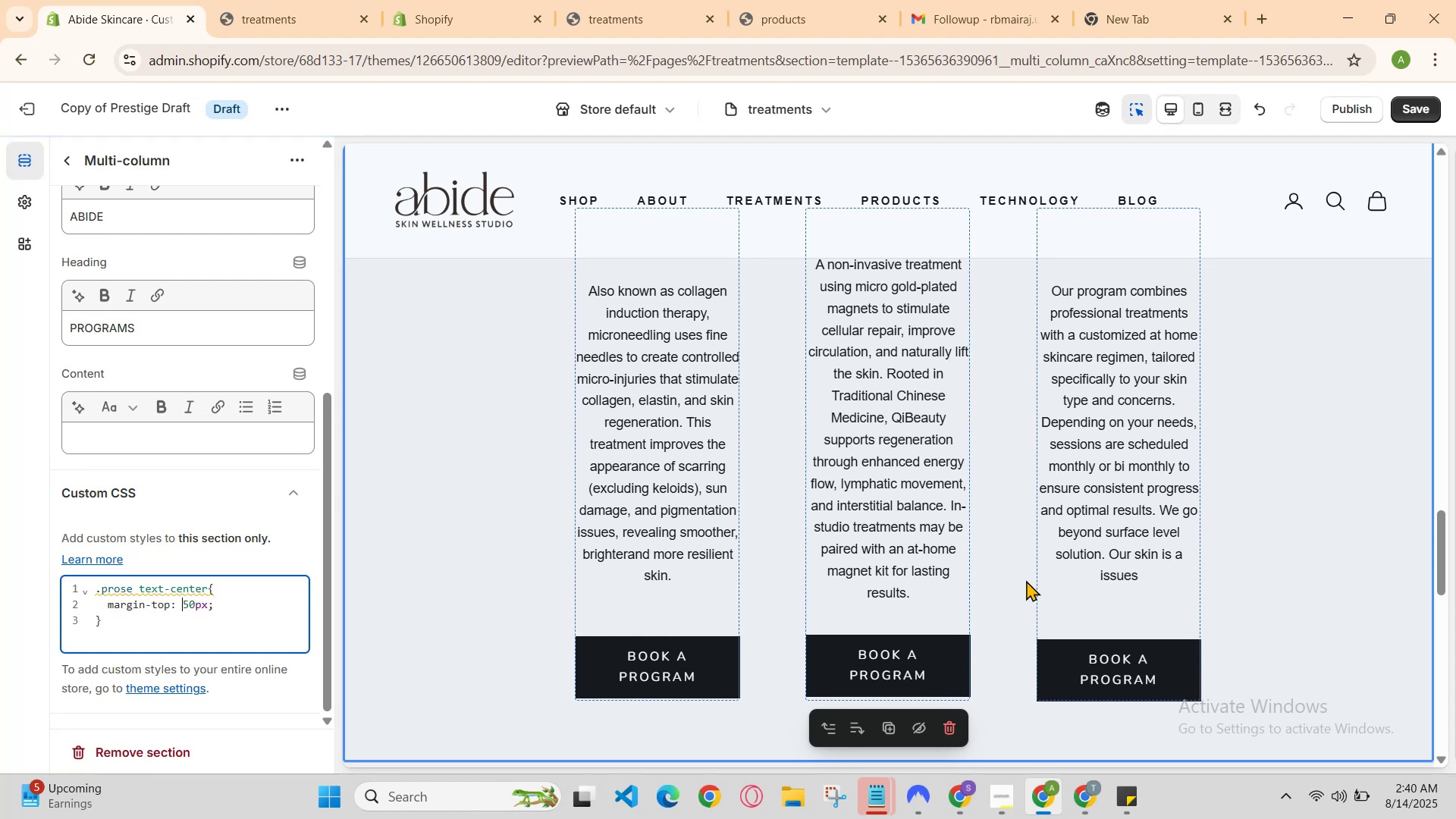 
key(Control+Z)
 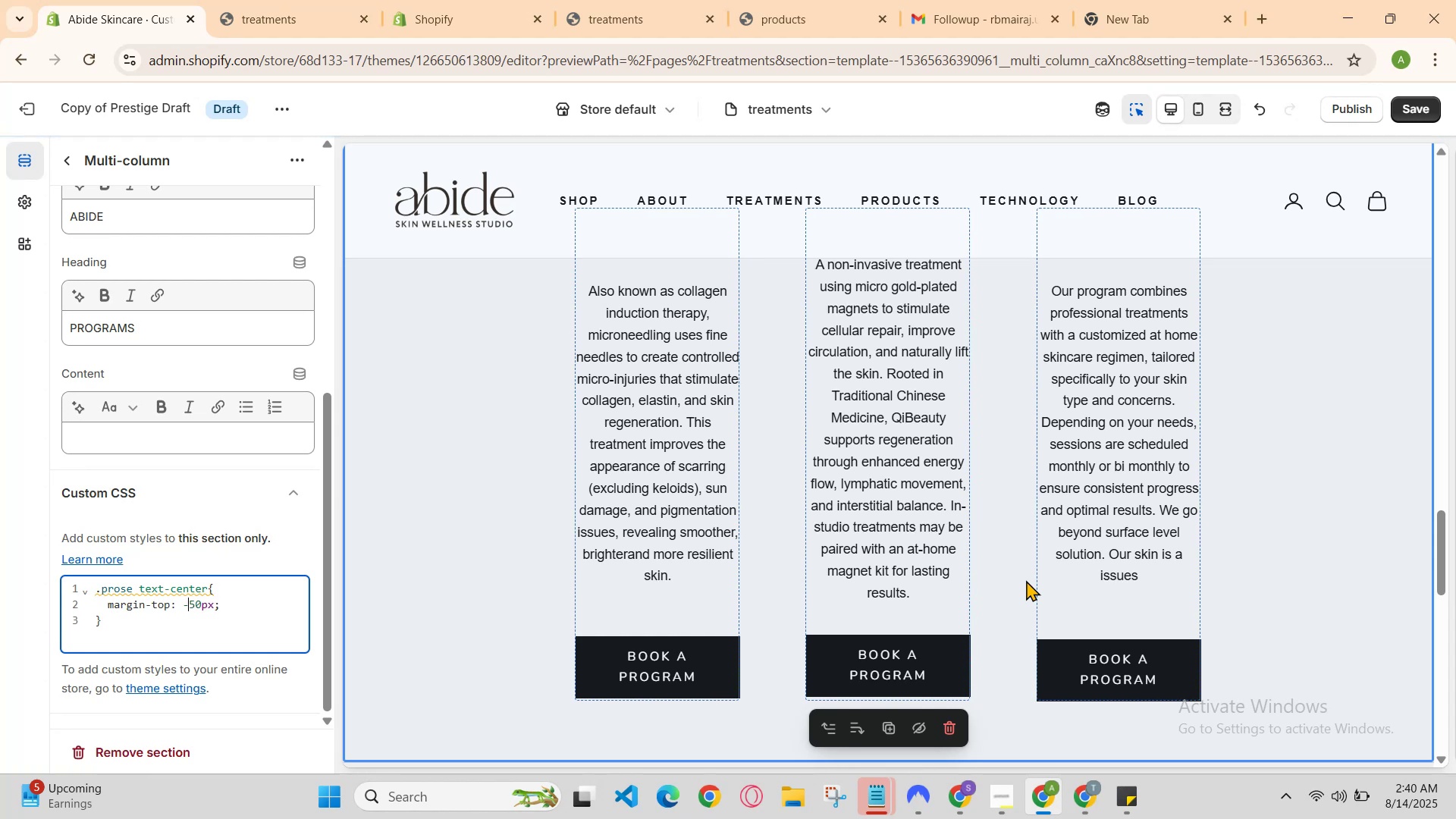 
key(Control+Z)
 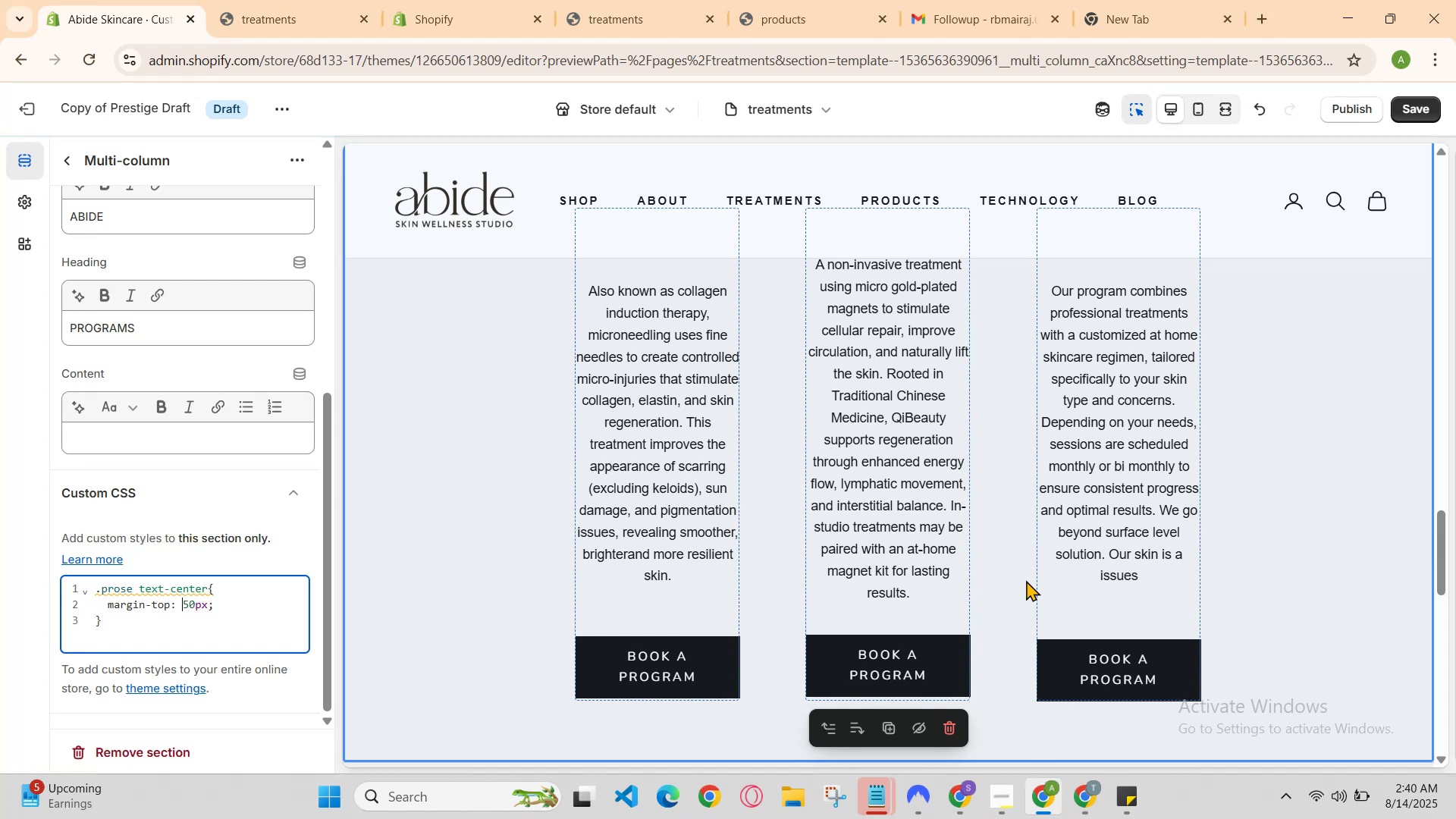 
key(Control+Z)
 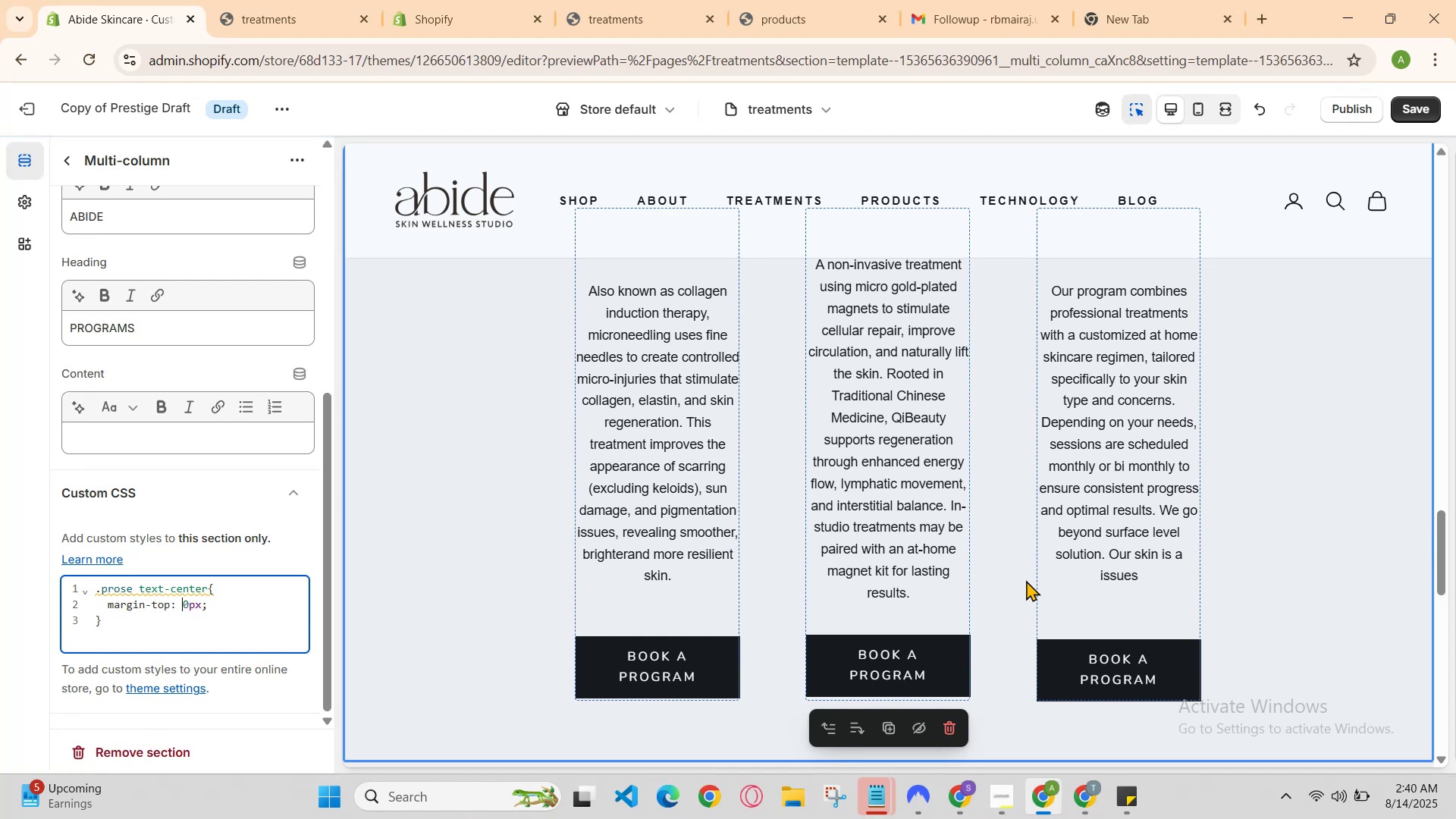 
key(Control+Z)
 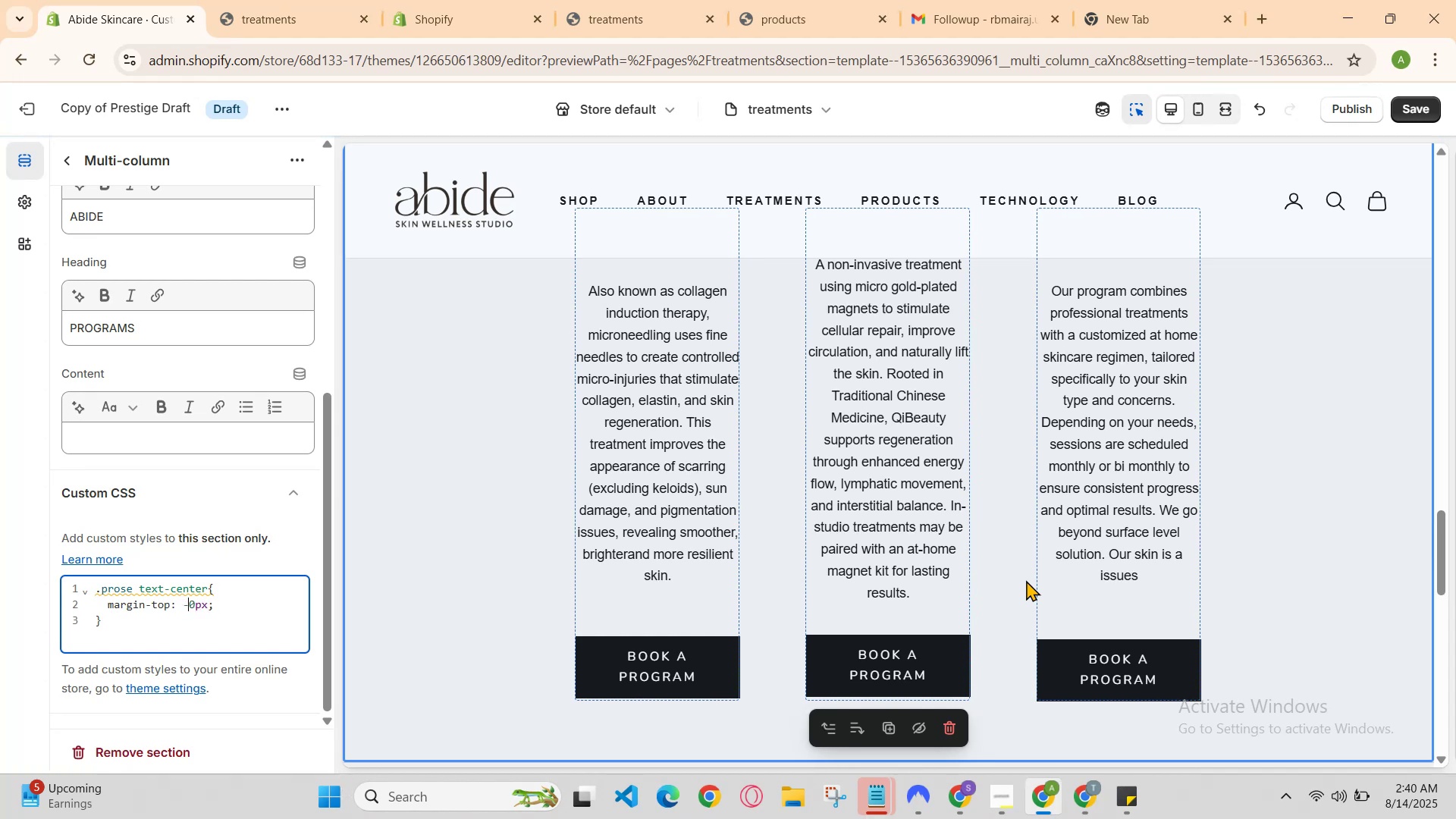 
key(Control+Z)
 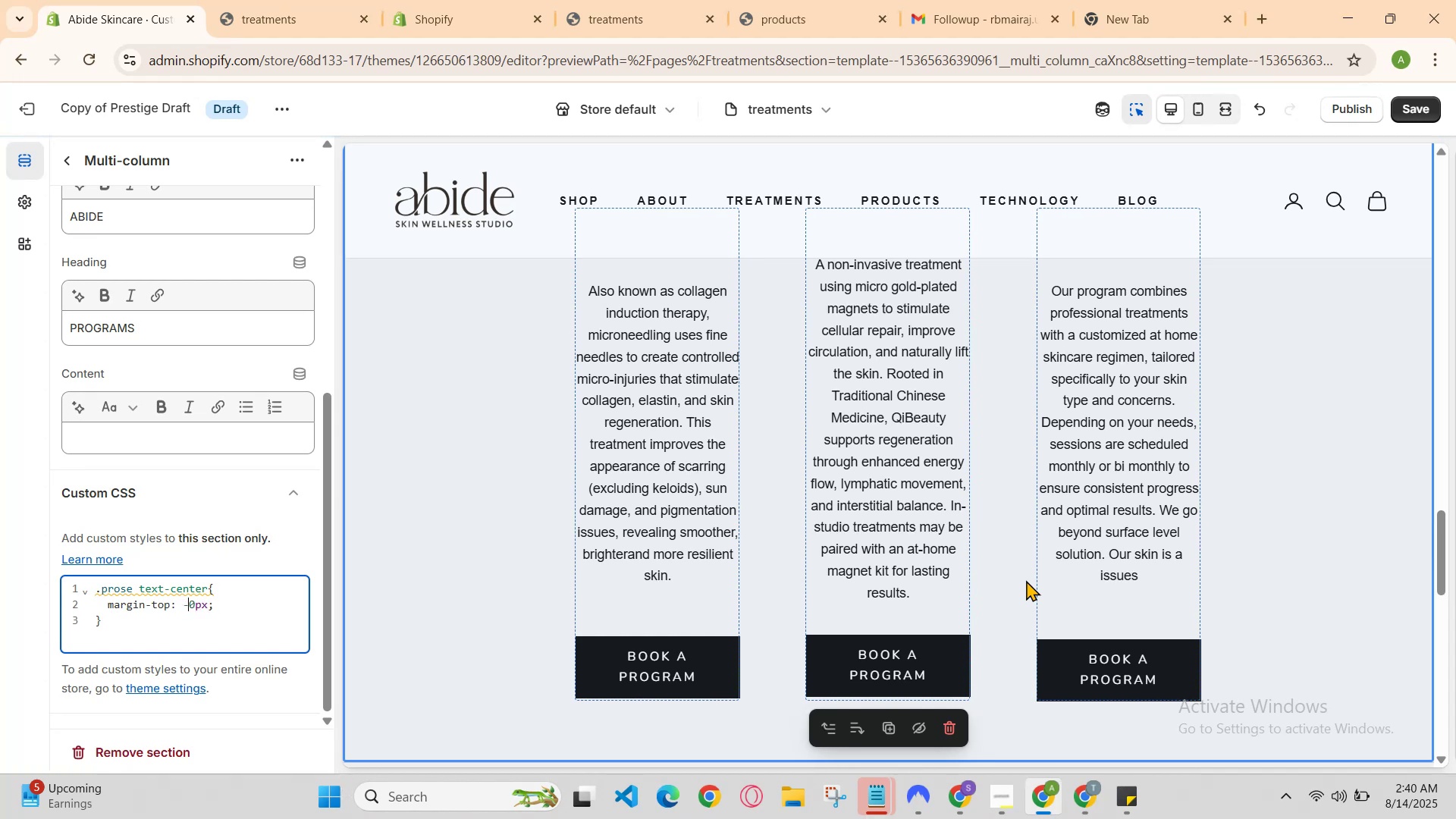 
key(Control+Z)
 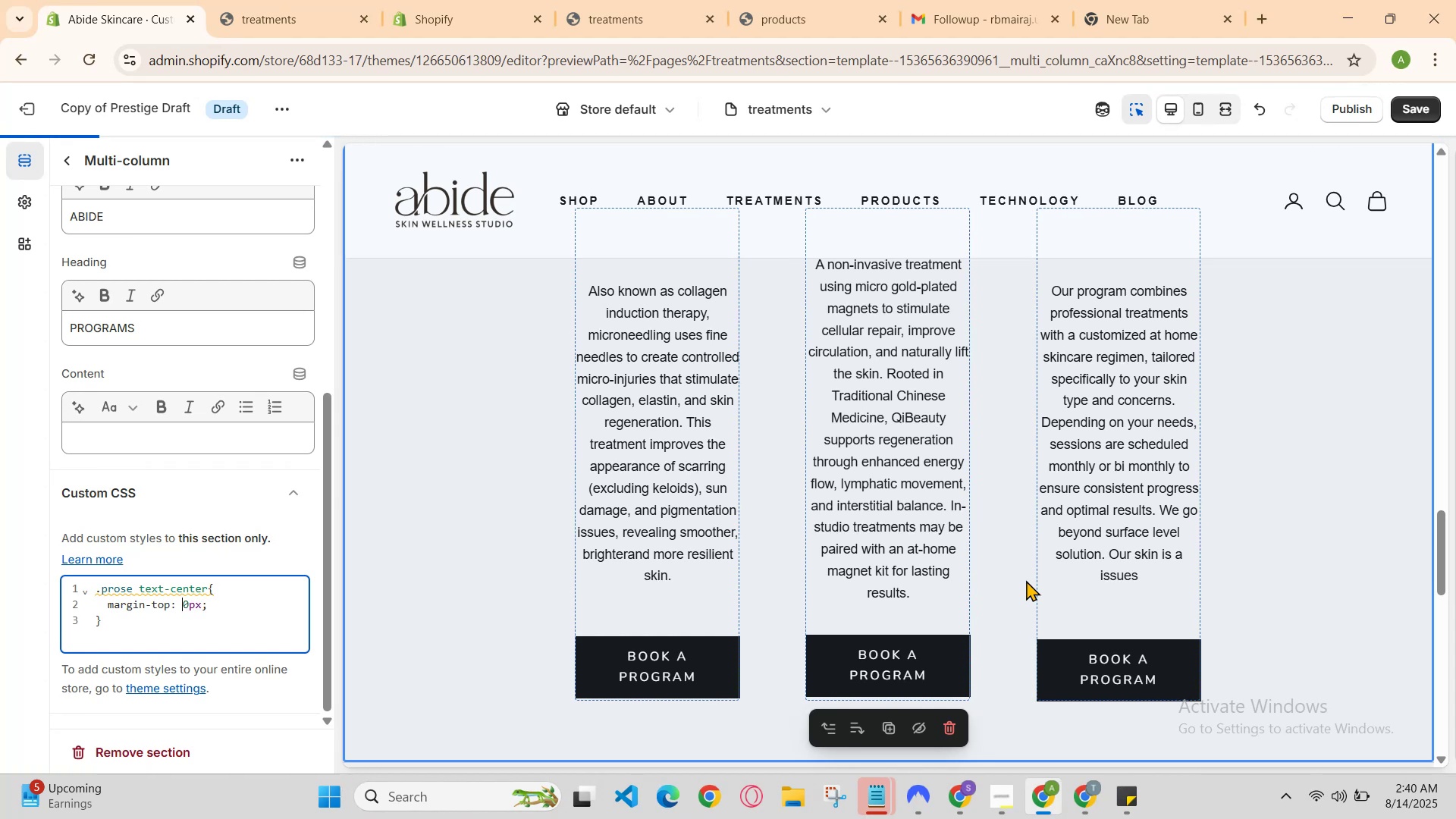 
key(Control+Z)
 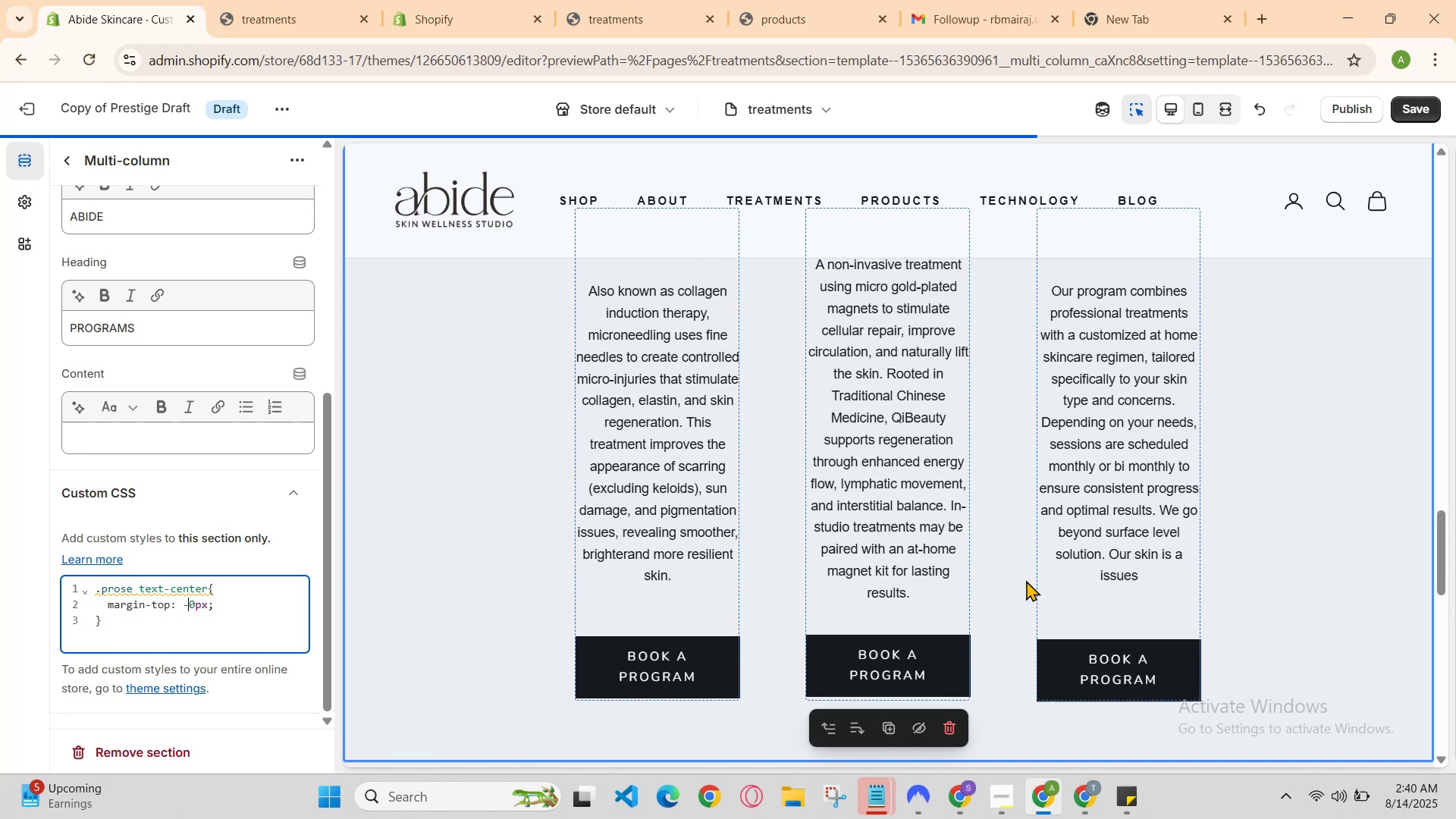 
key(Control+Z)
 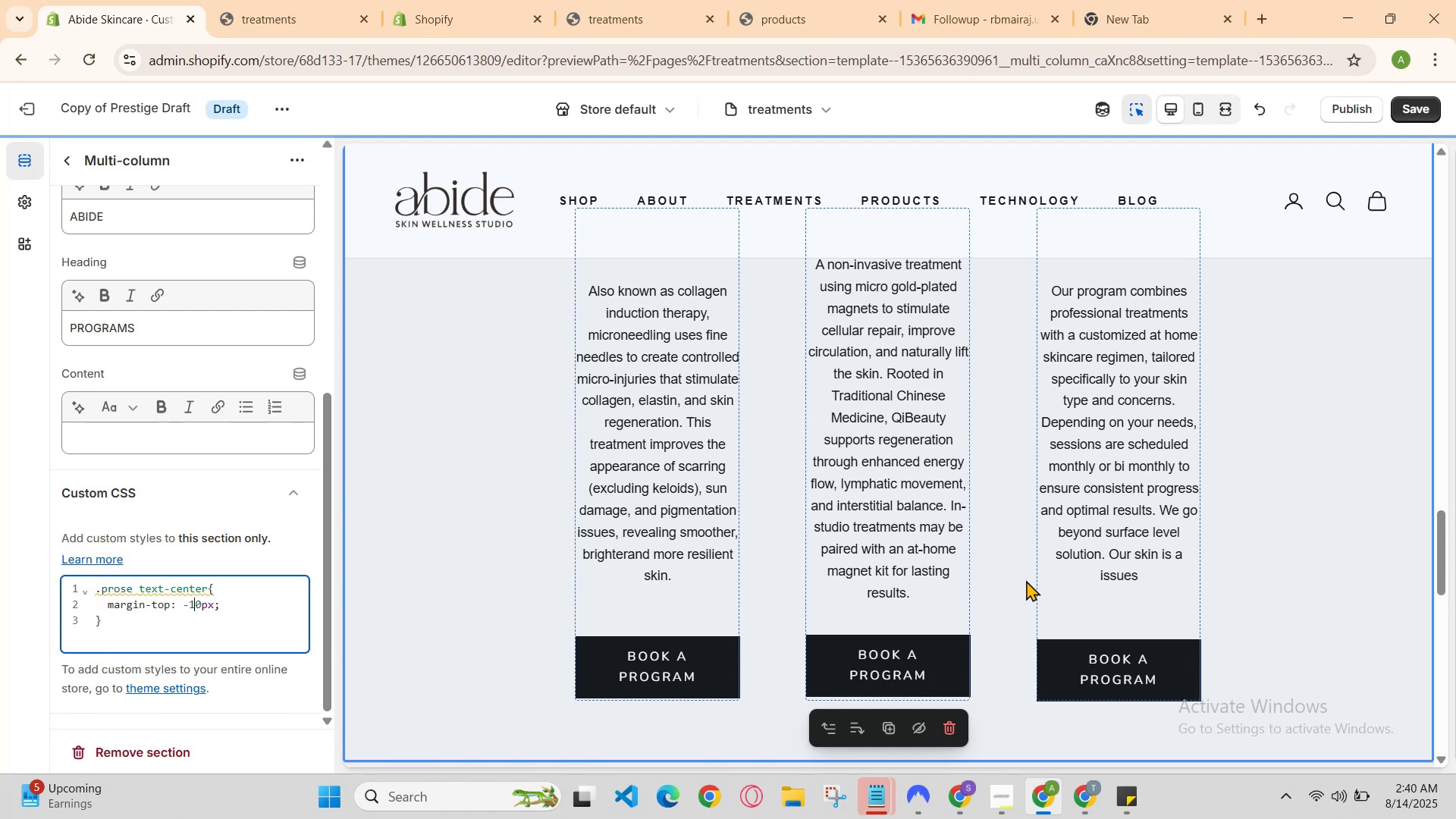 
key(Control+Z)
 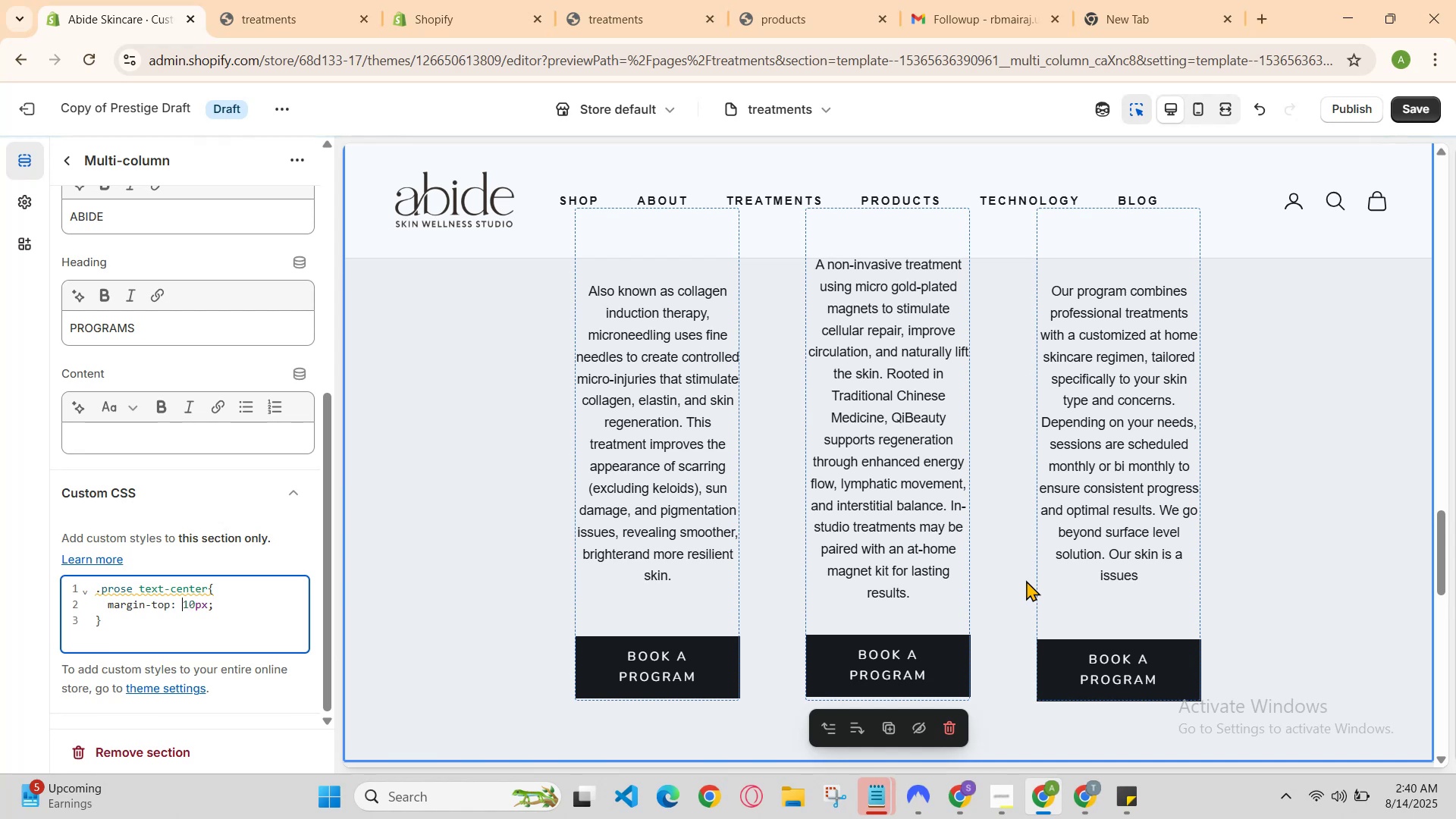 
key(Control+Z)
 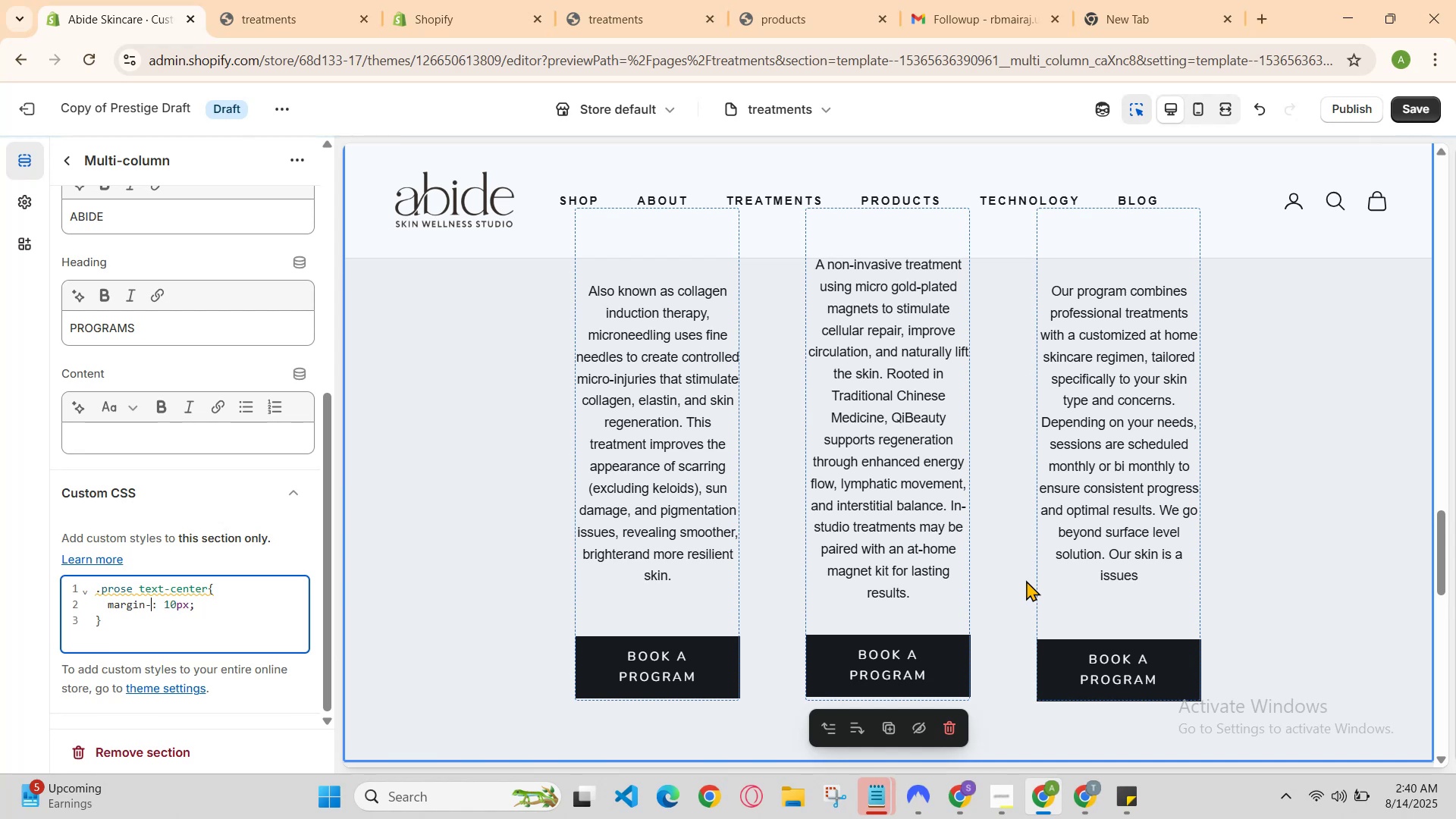 
key(Control+Z)
 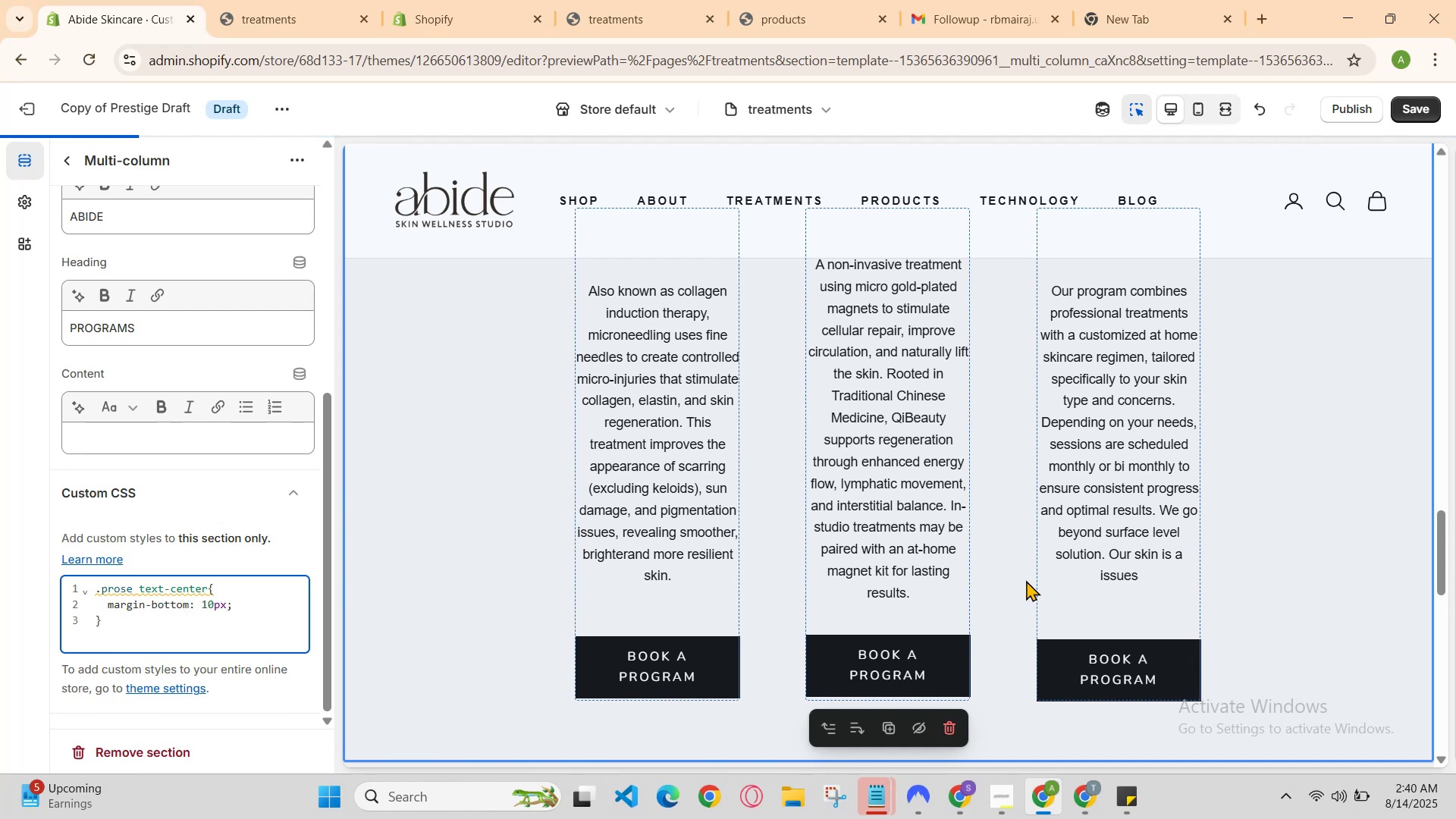 
key(ArrowRight)
 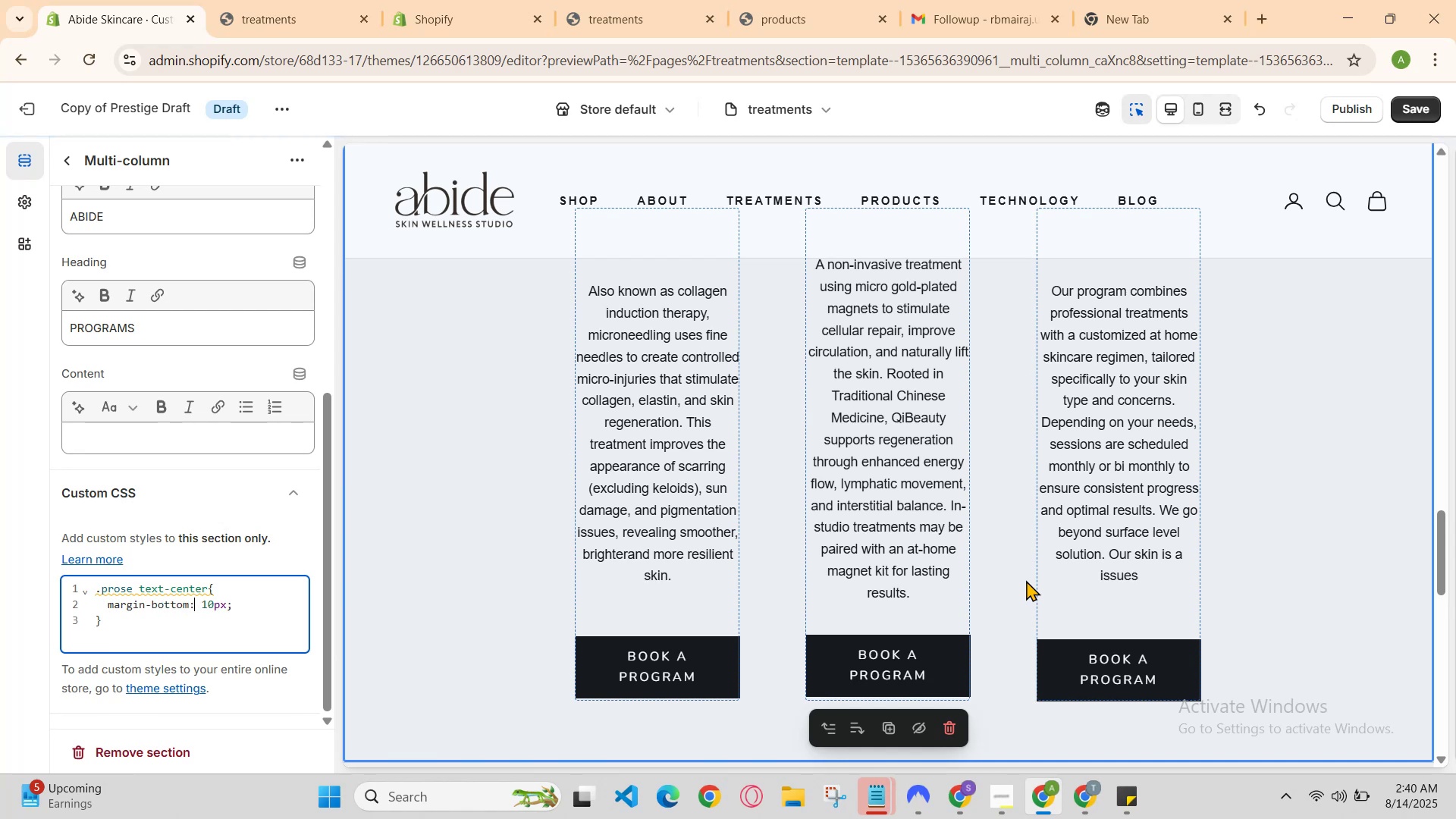 
key(ArrowRight)
 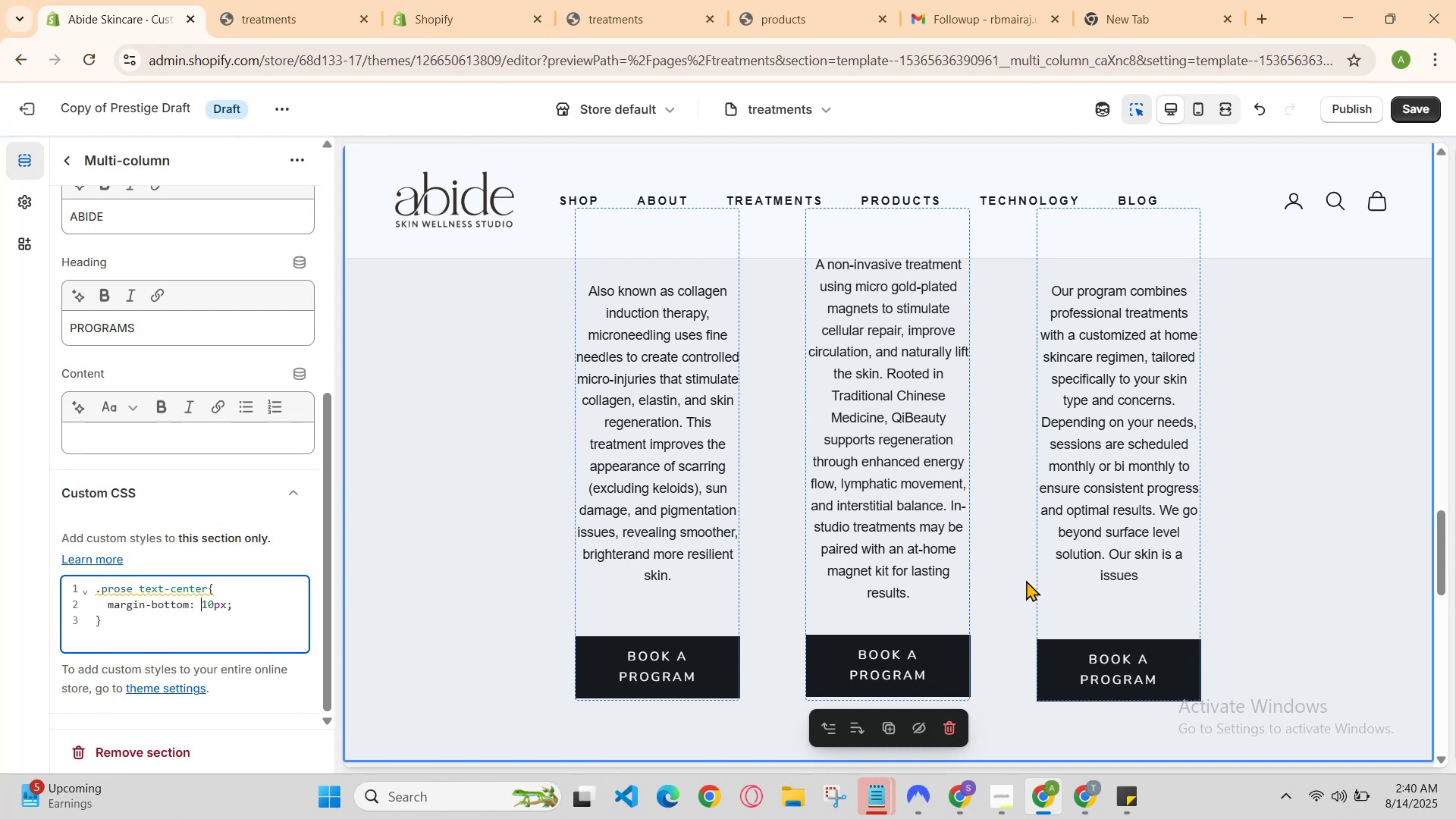 
key(ArrowRight)
 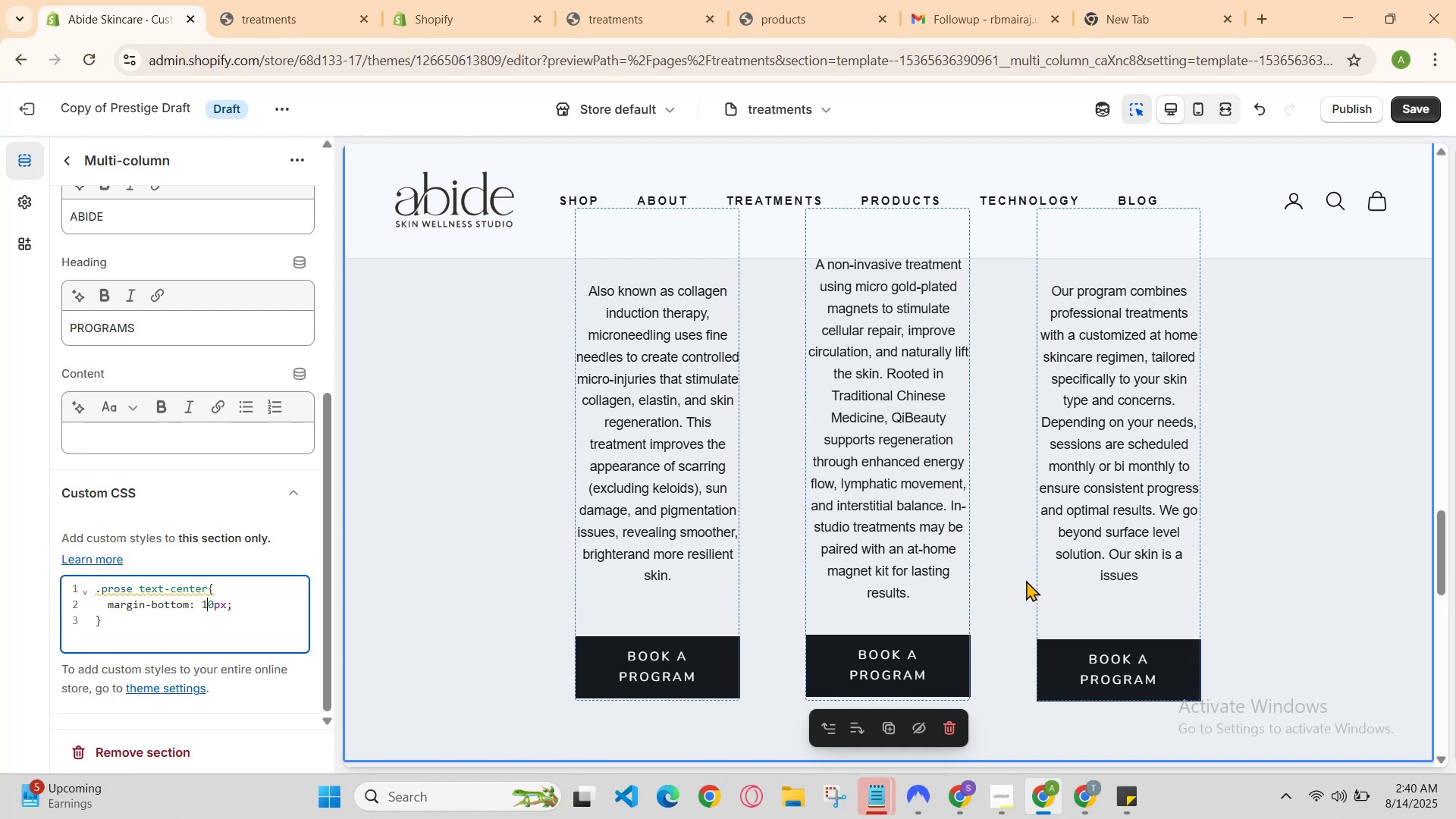 
key(Backspace)
 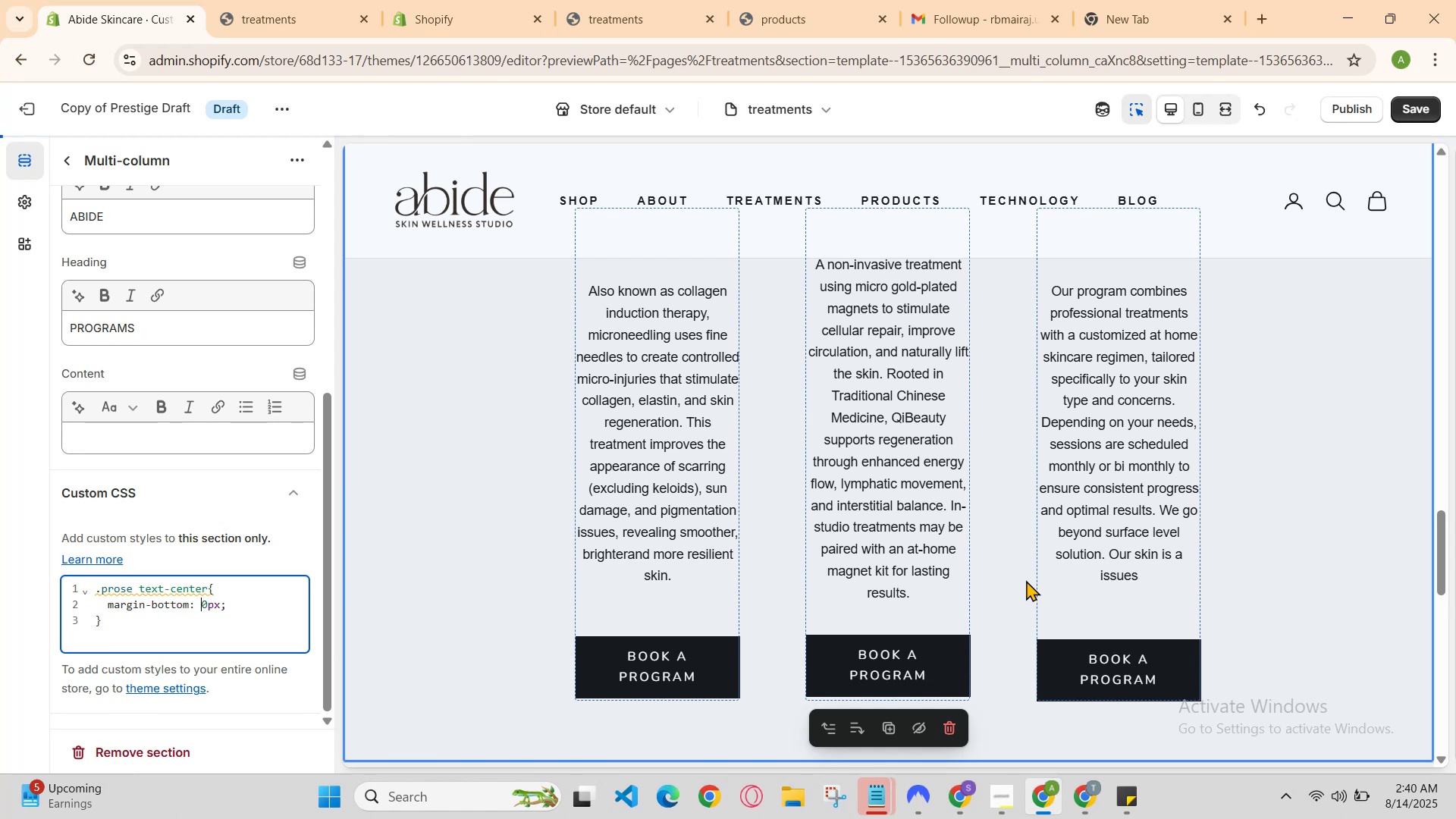 
key(3)
 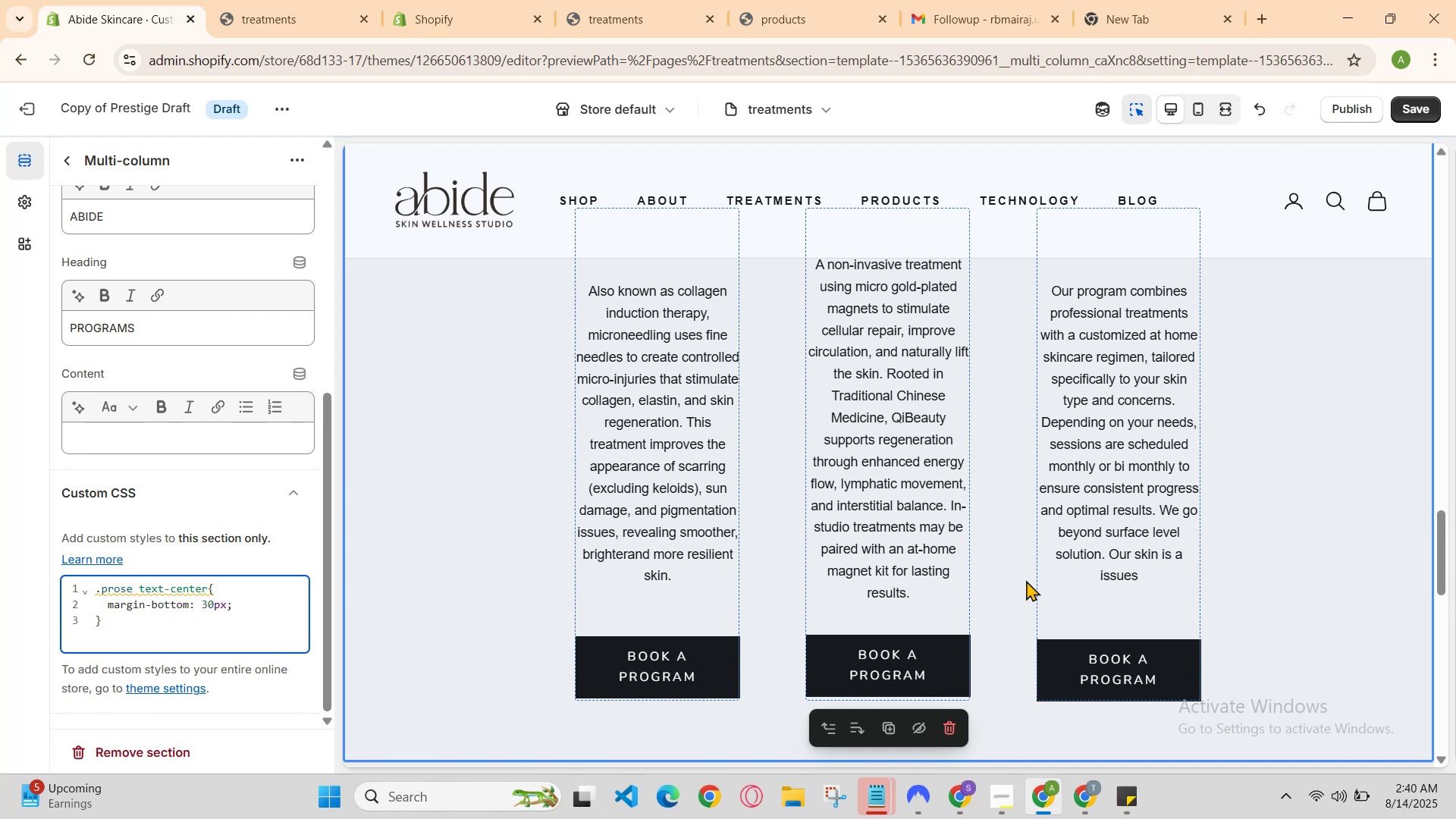 
key(Backspace)
 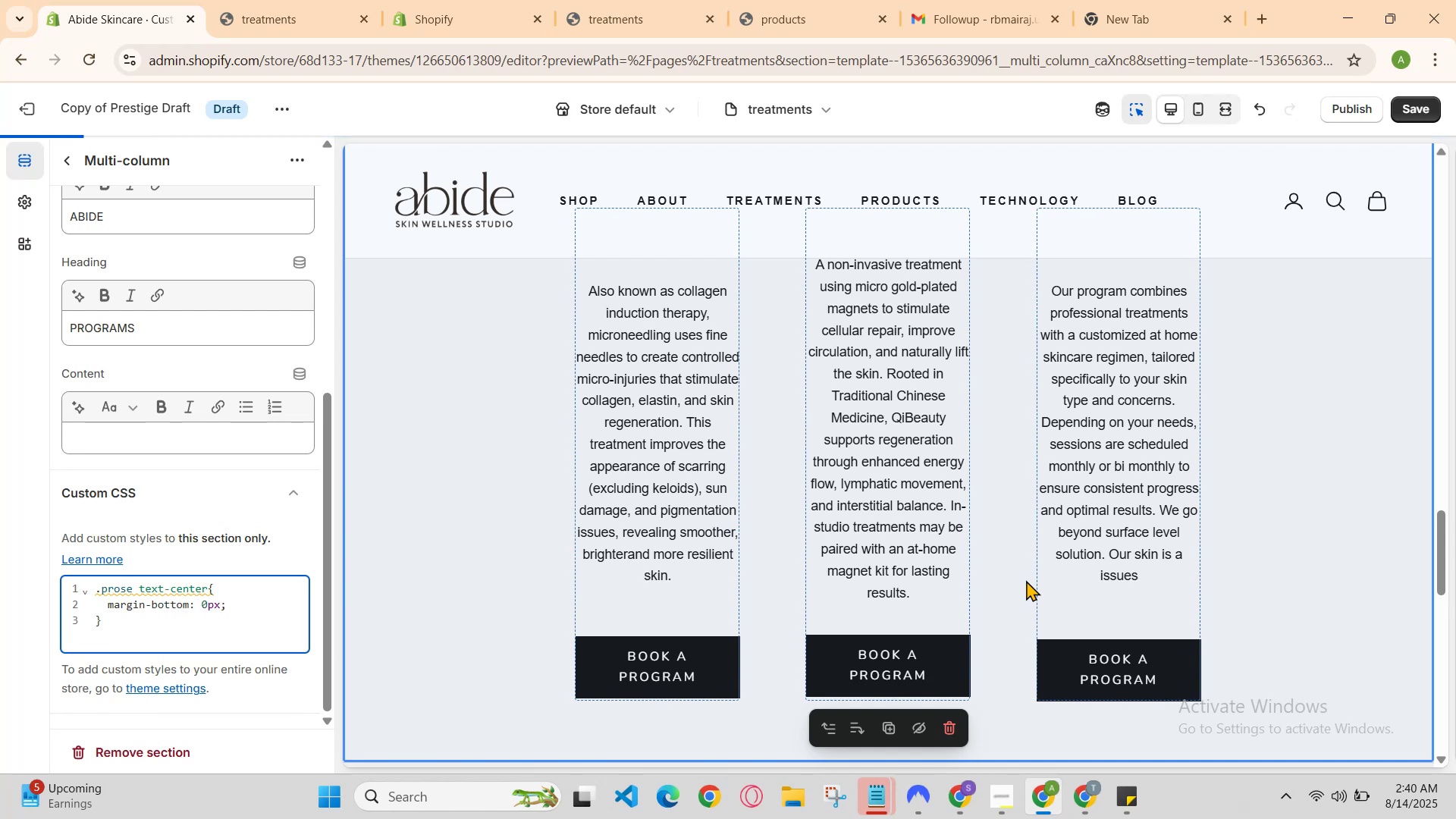 
key(3)
 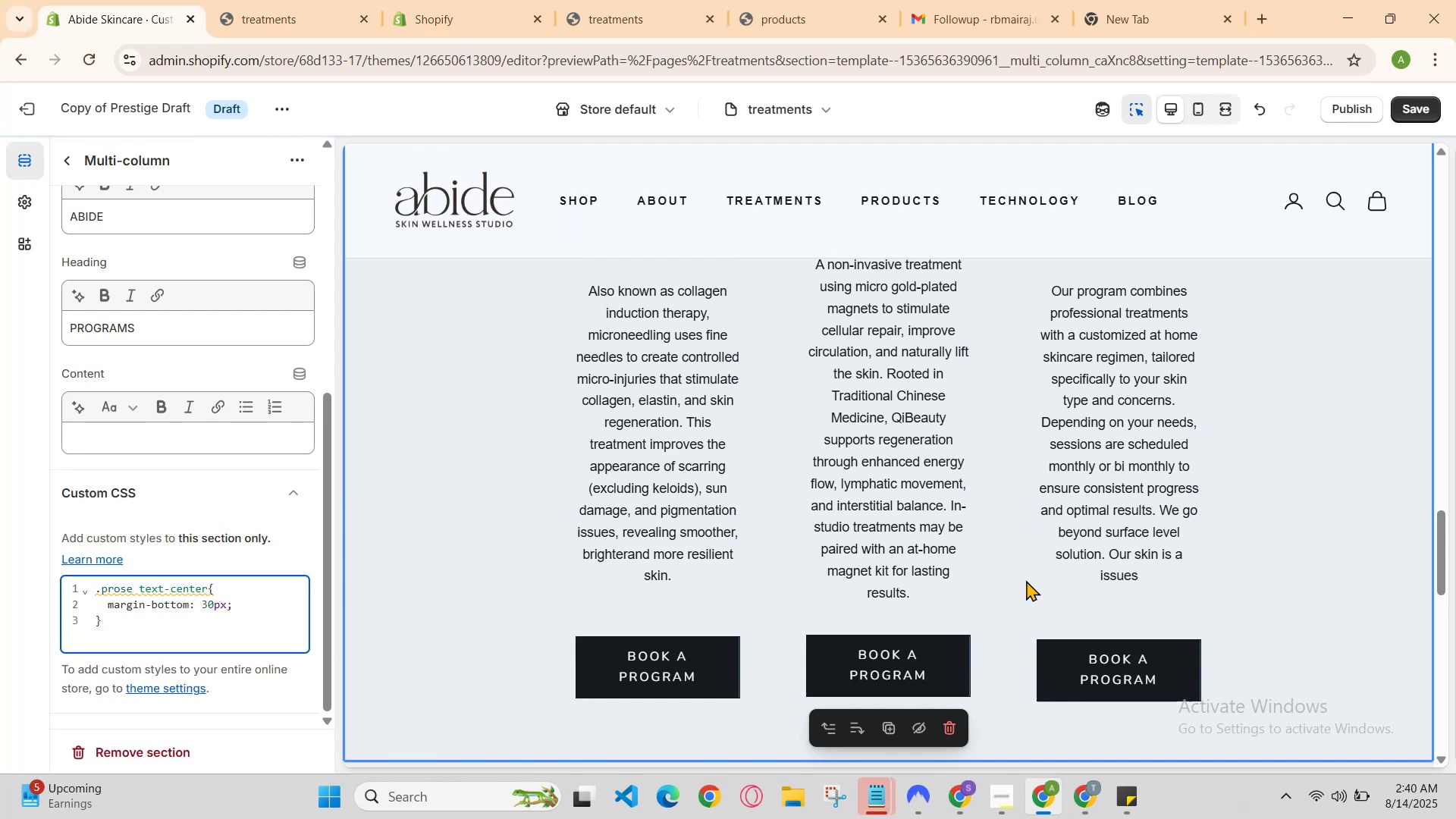 
key(ArrowUp)
 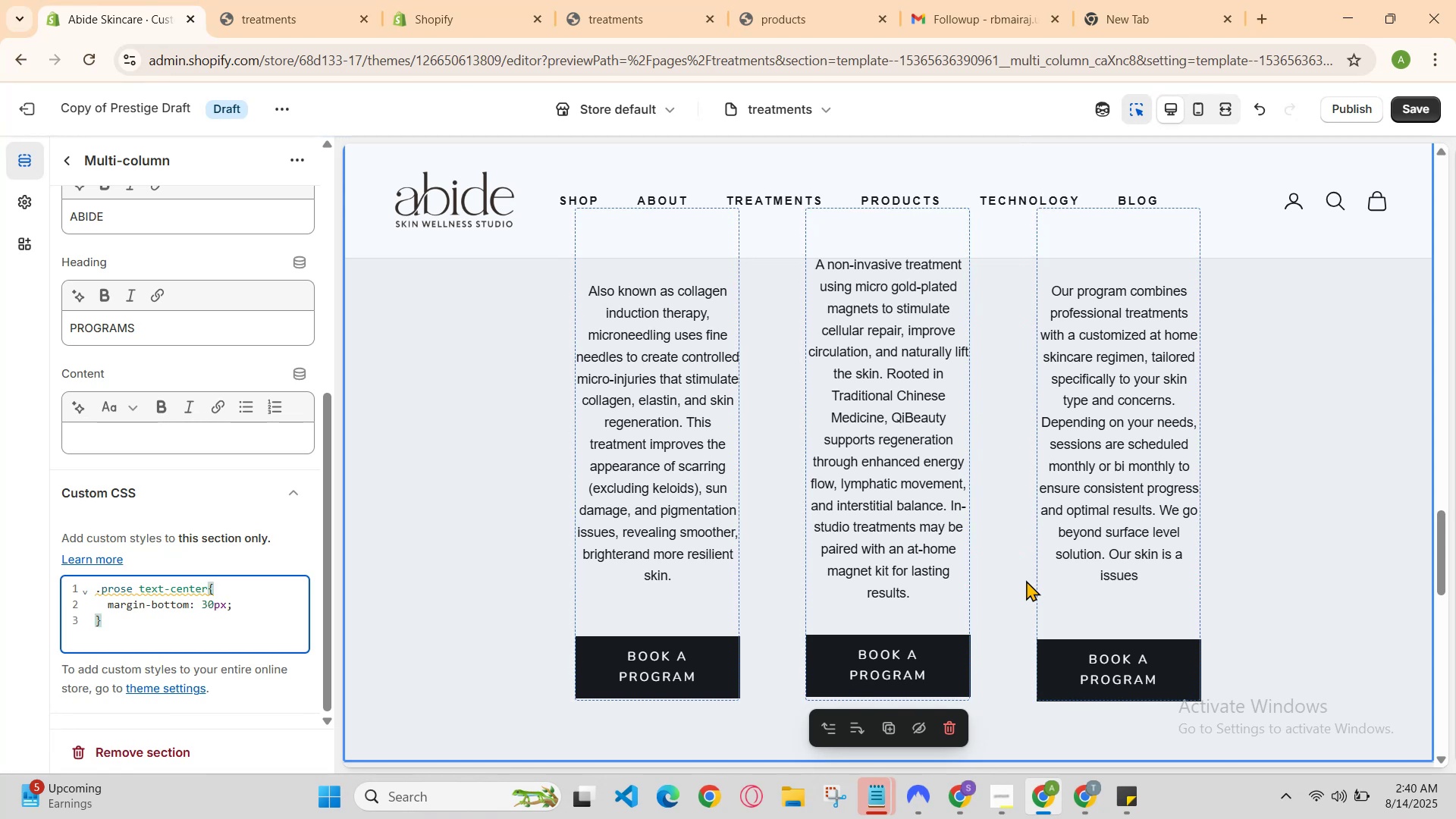 
key(ArrowDown)
 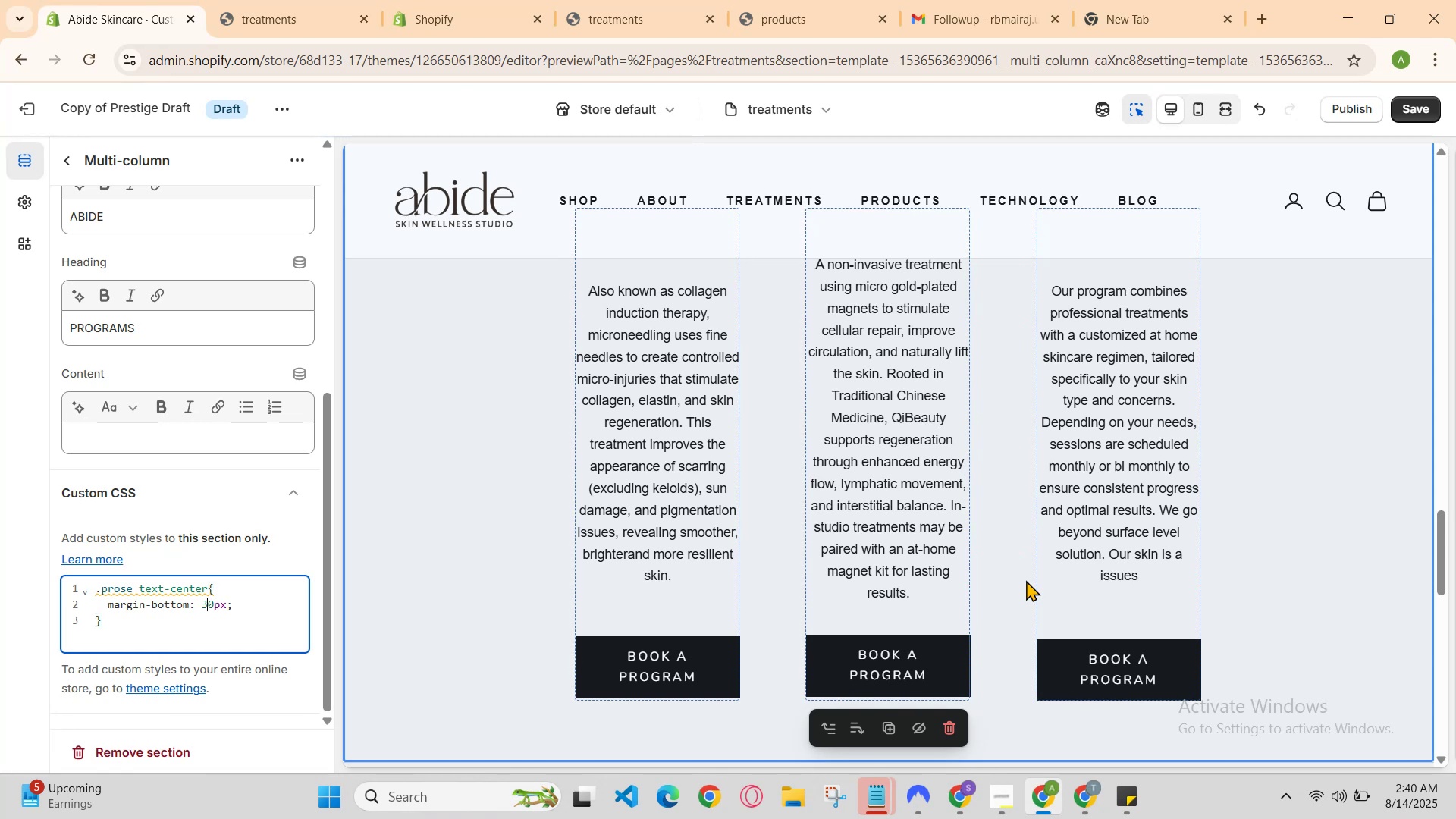 
key(ArrowLeft)
 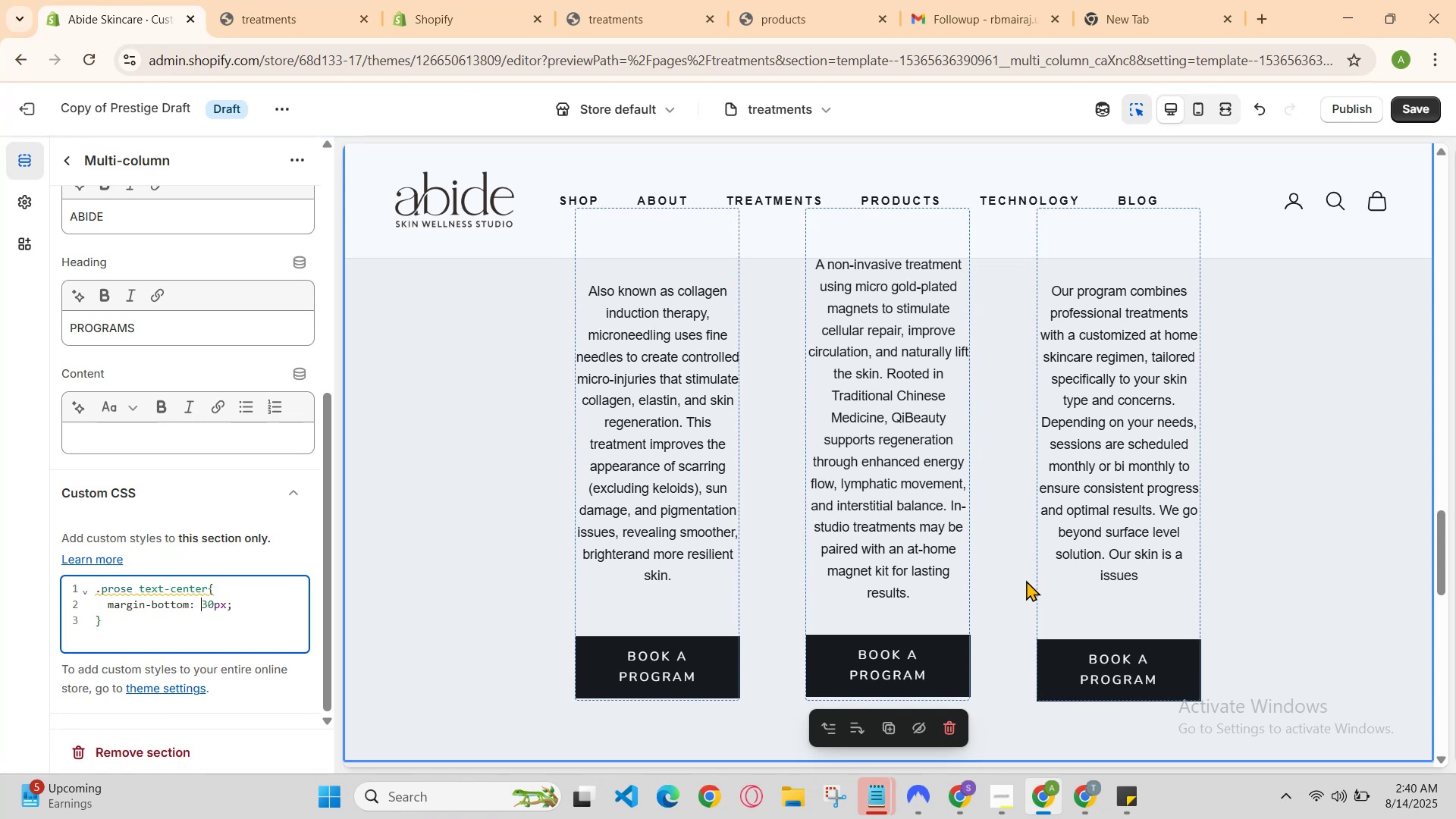 
key(Backspace)
 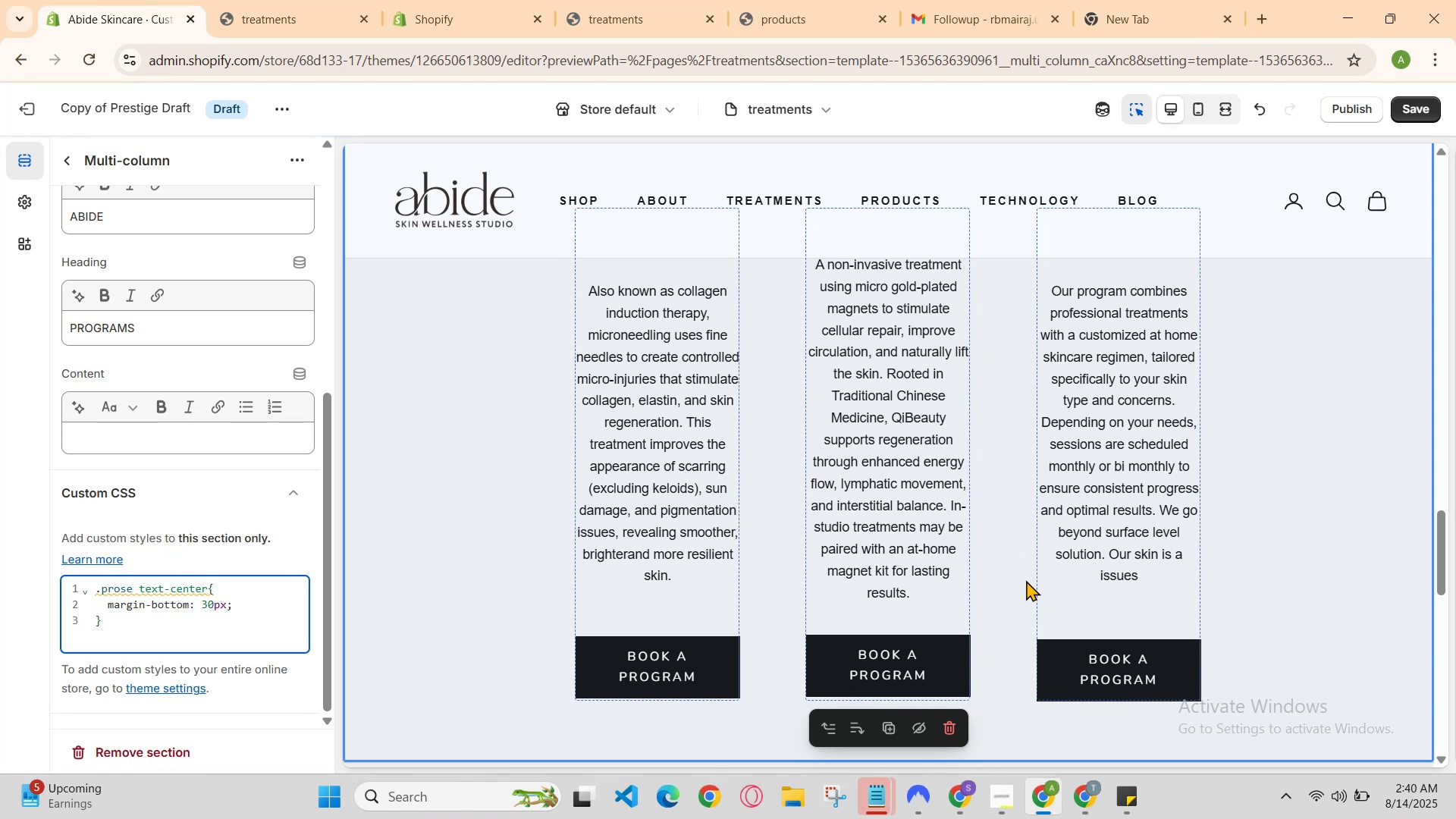 
key(Minus)
 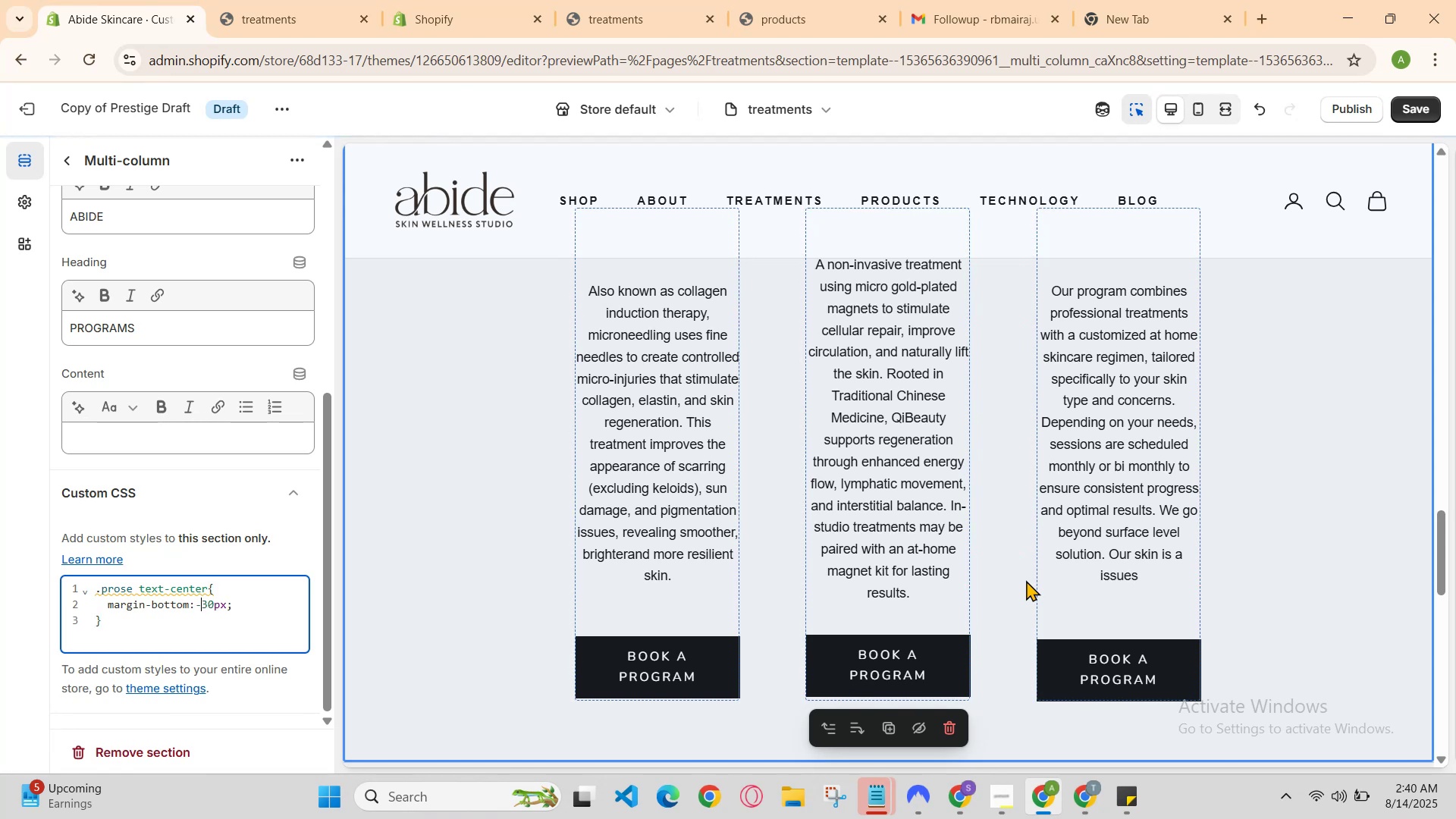 
key(Backspace)
 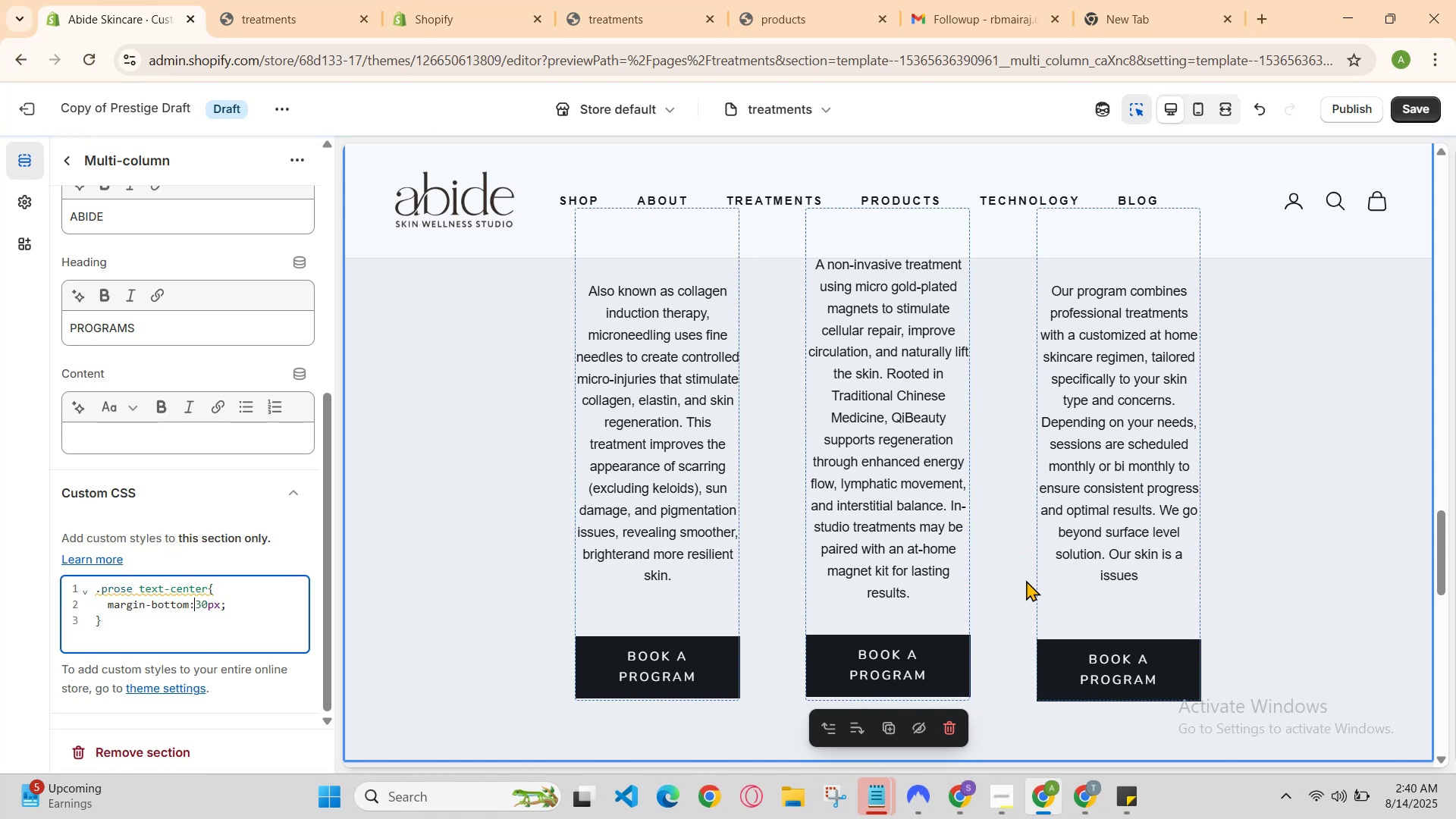 
key(Control+Z)
 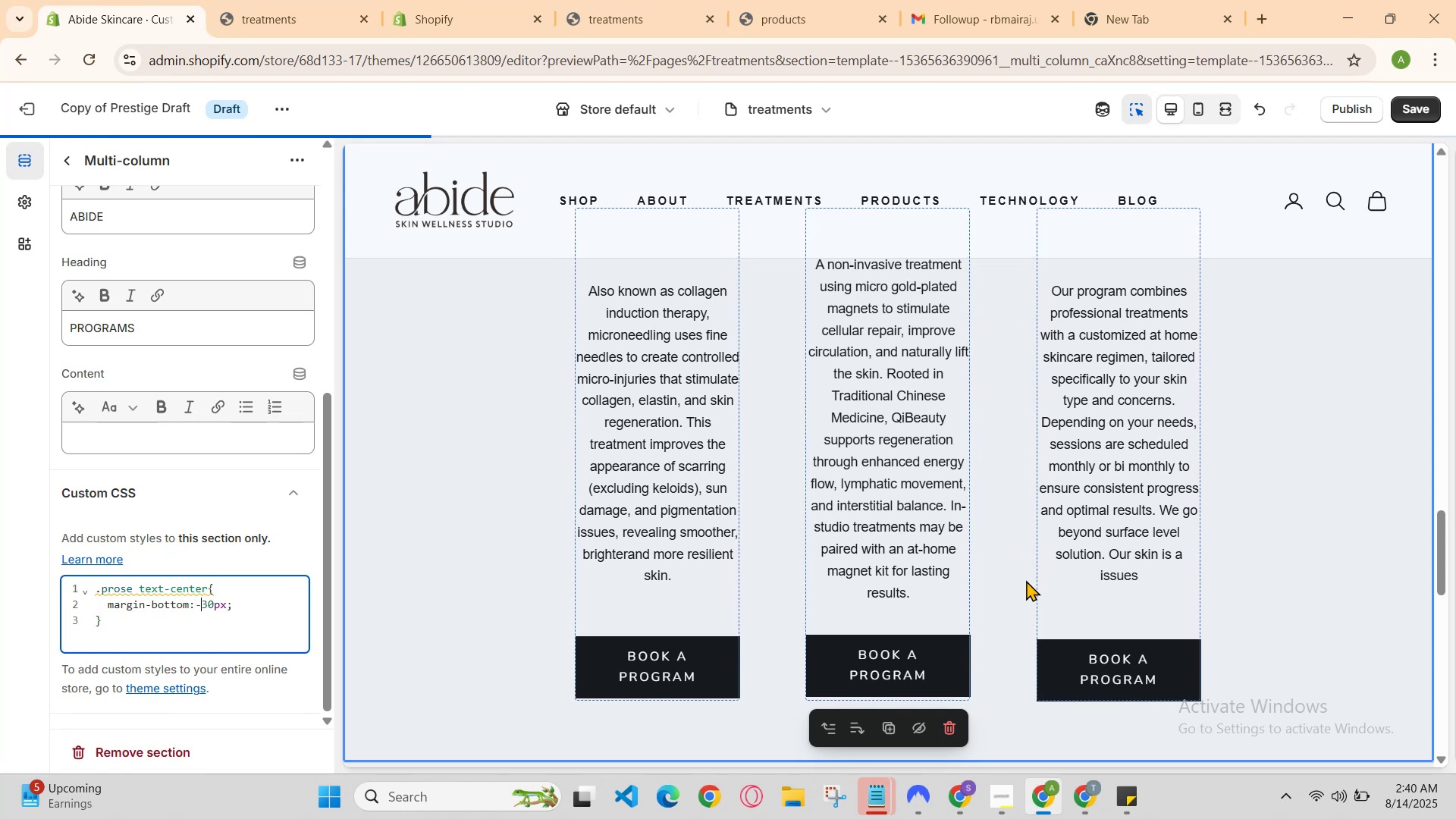 
key(Control+Z)
 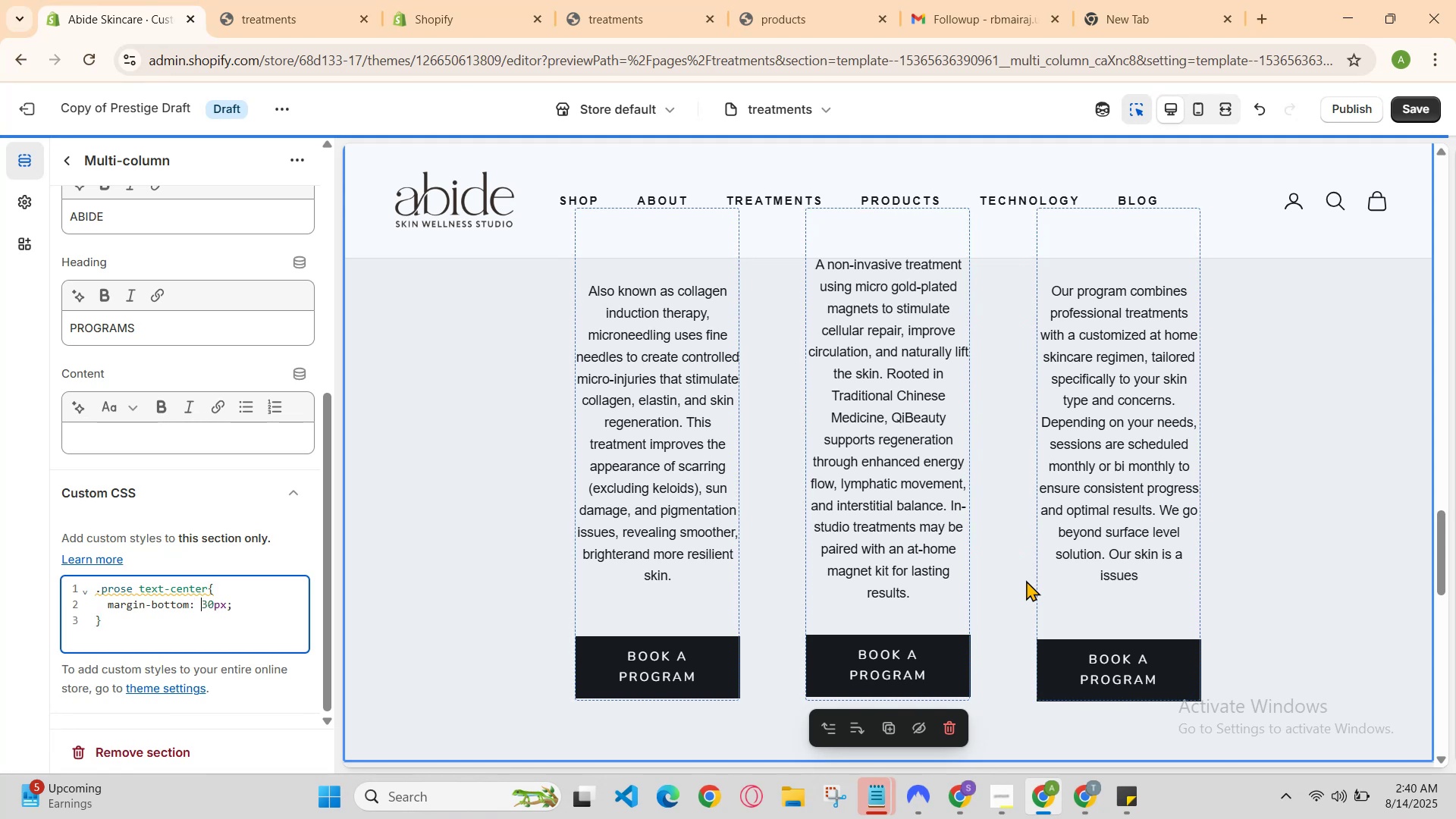 
key(Control+Z)
 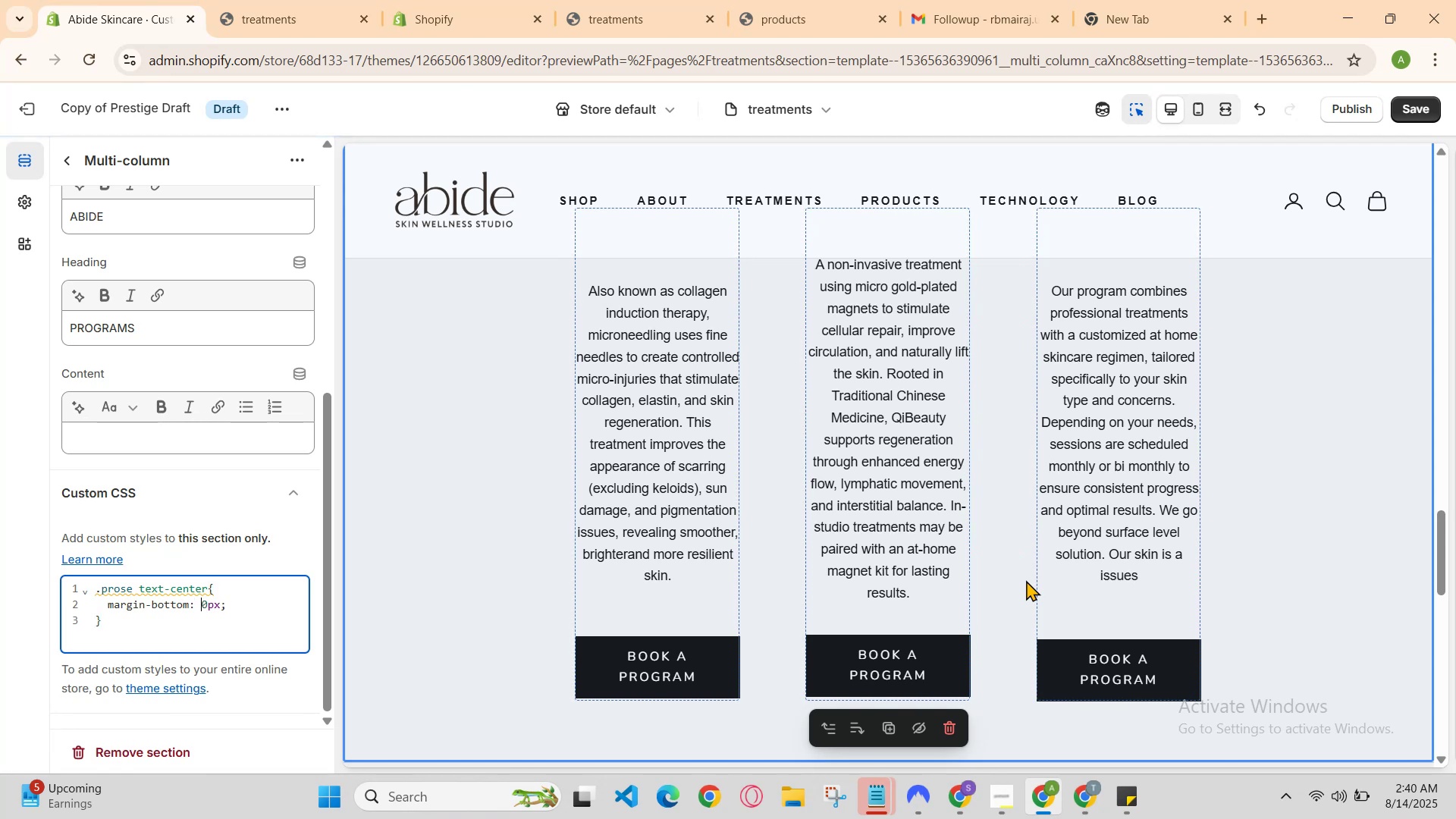 
key(Control+Z)
 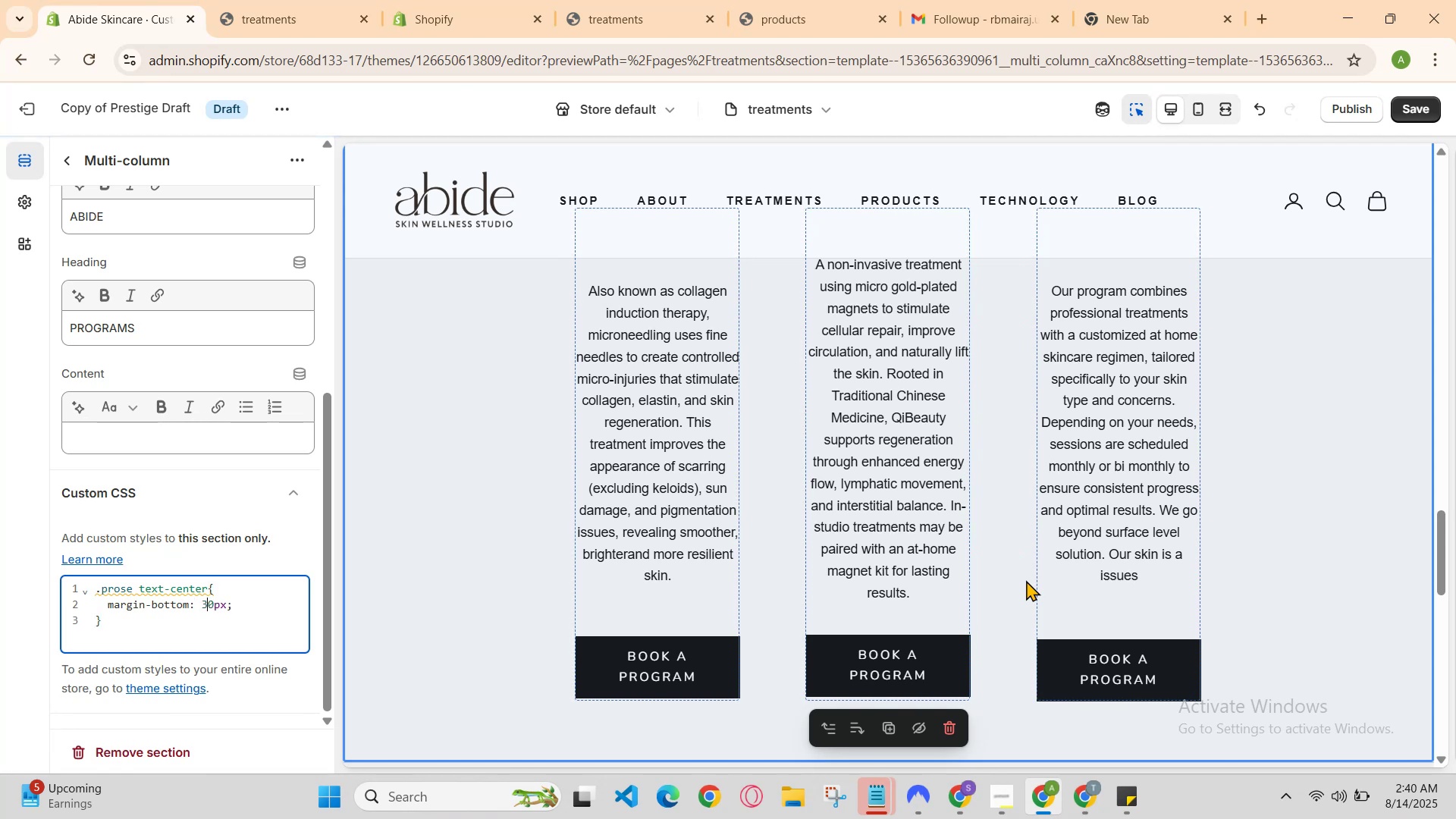 
key(Control+Z)
 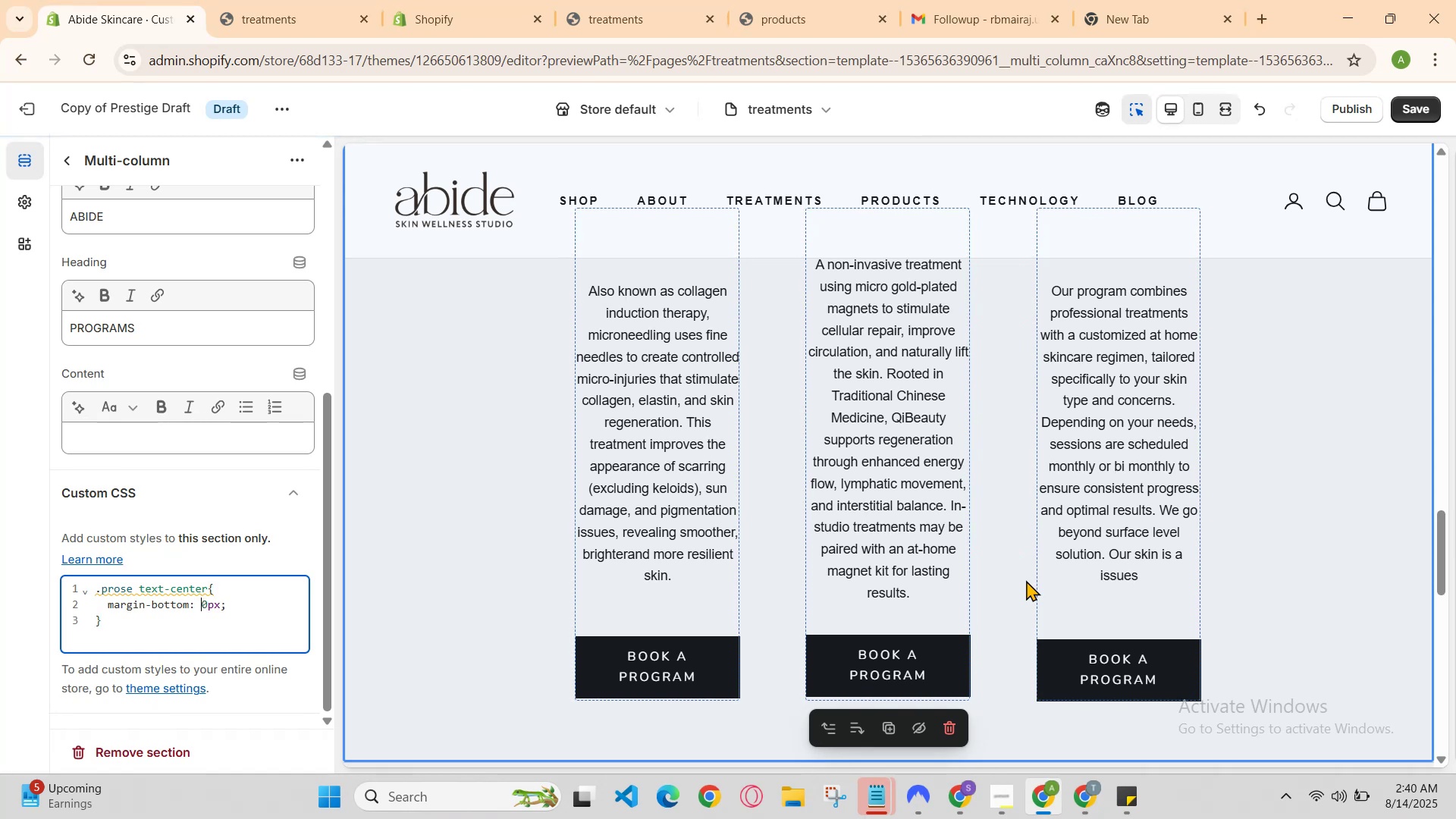 
key(Control+Z)
 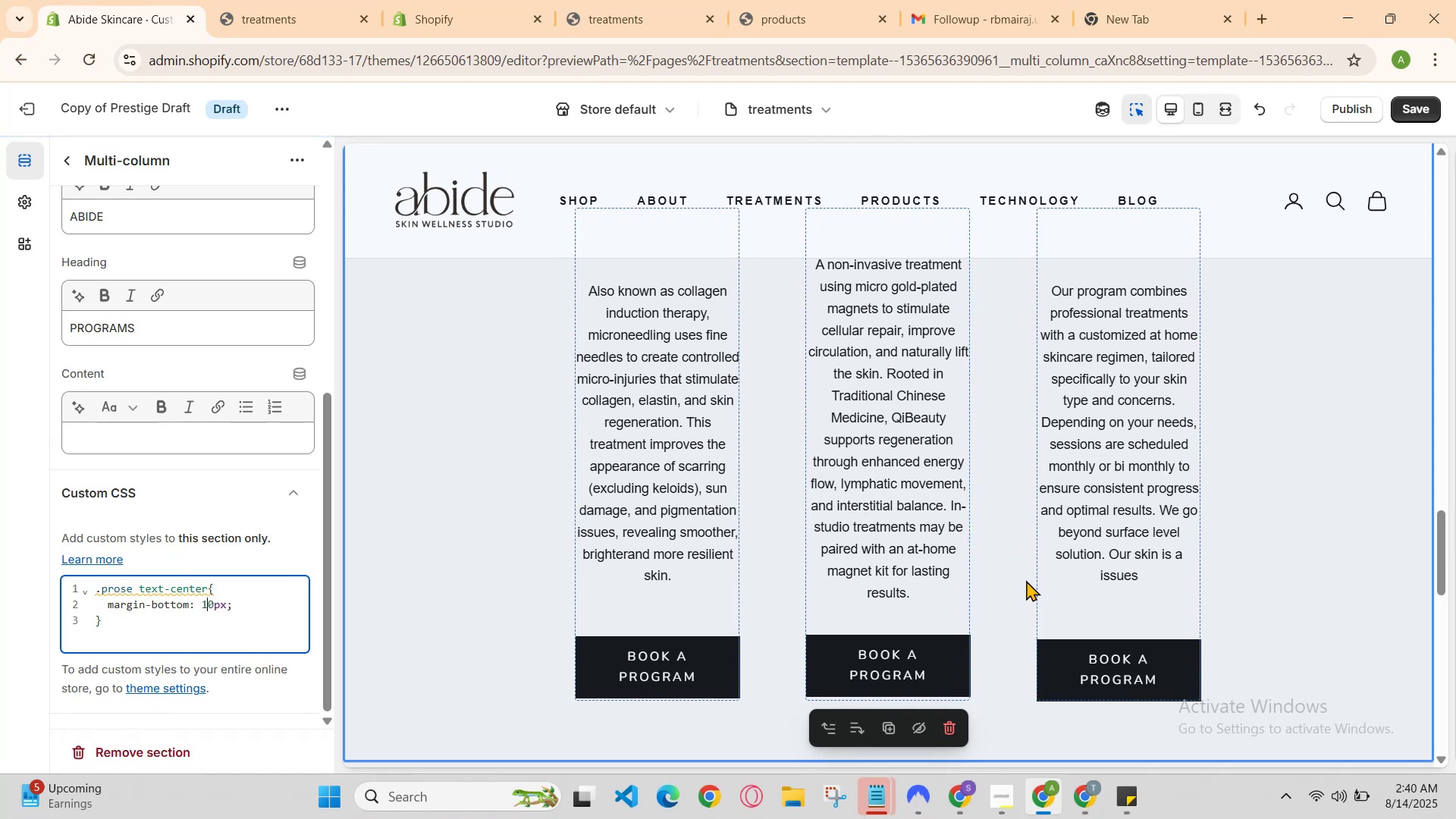 
key(Control+Z)
 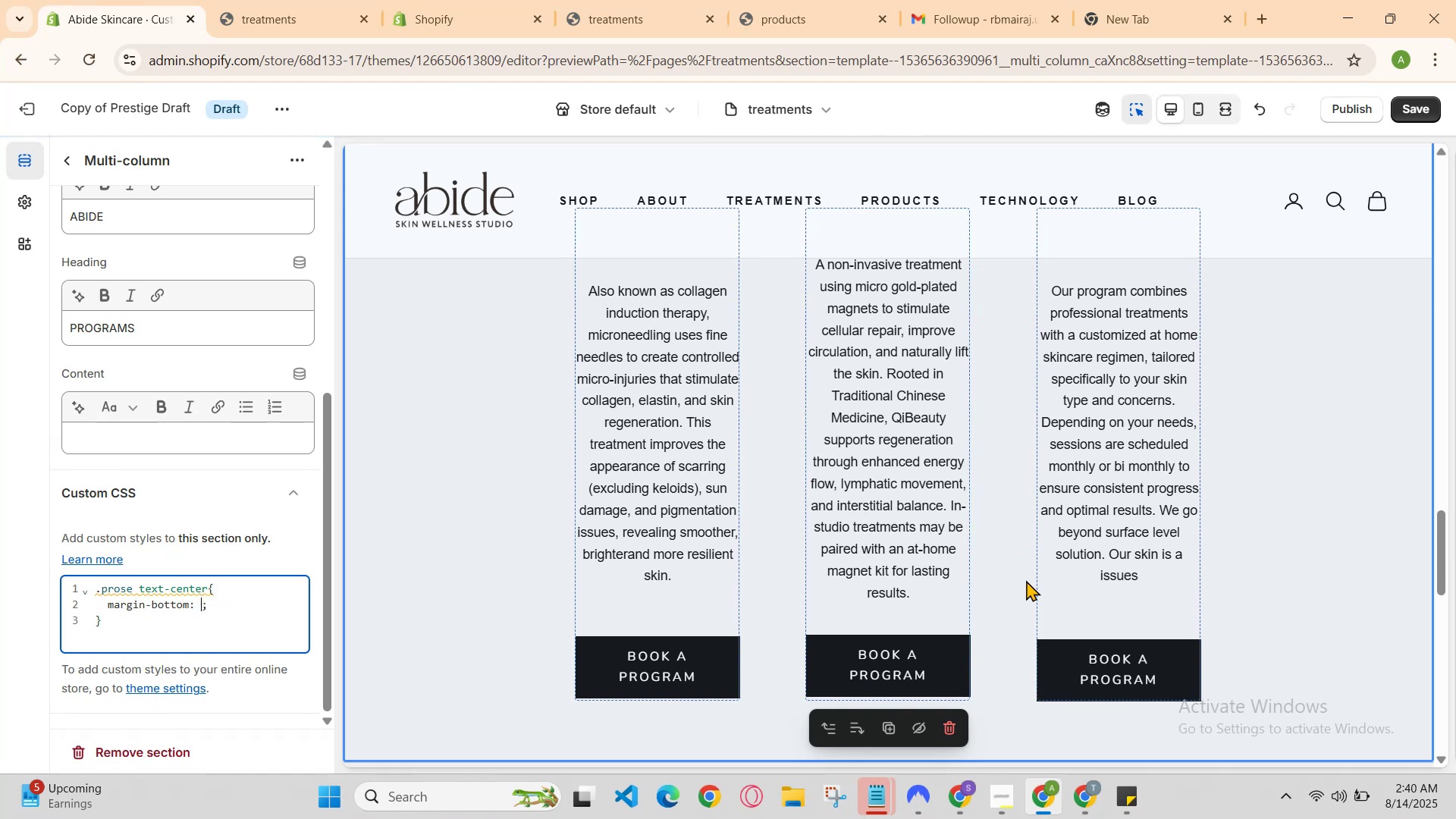 
key(Control+Z)
 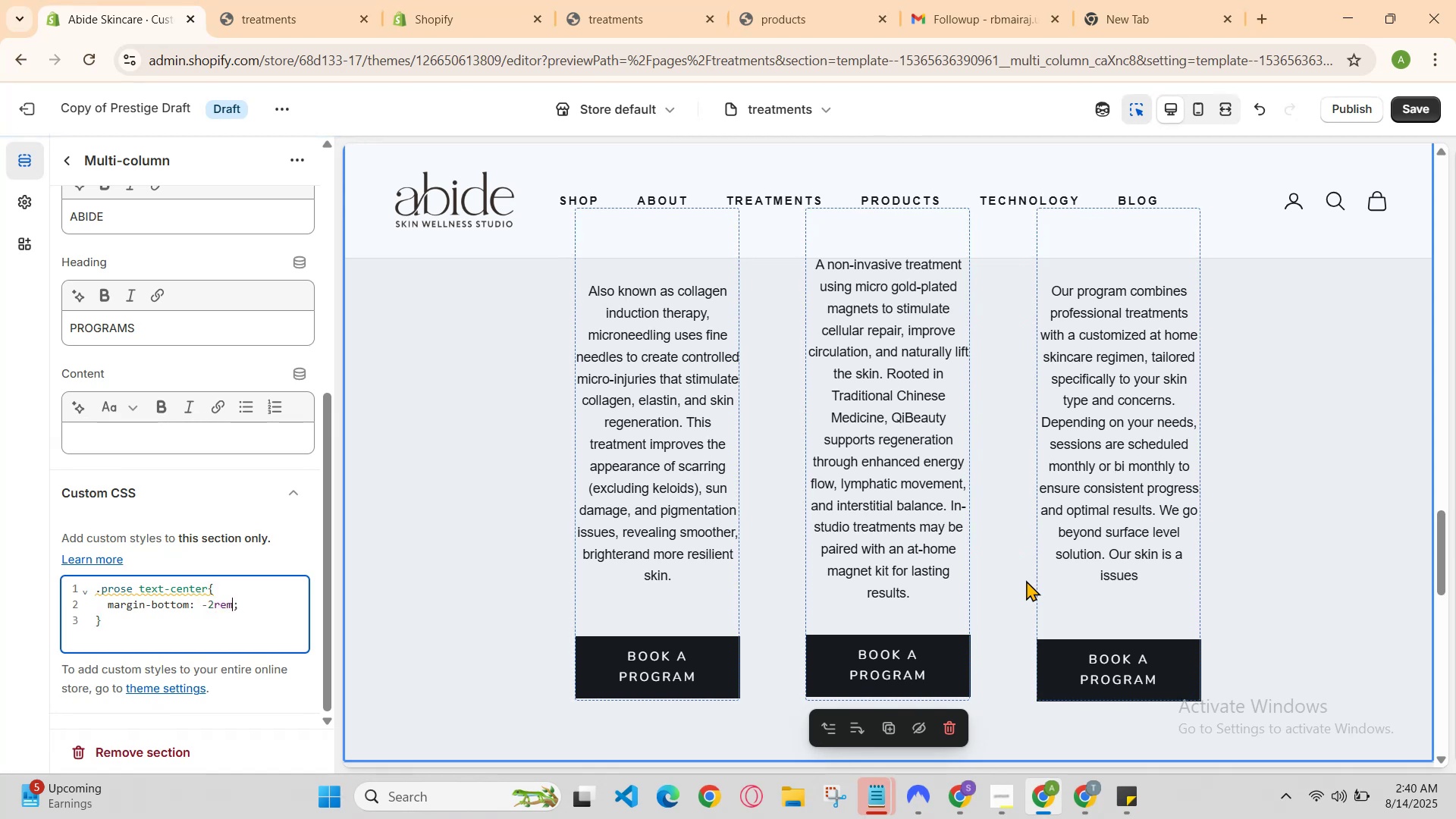 
key(Control+Z)
 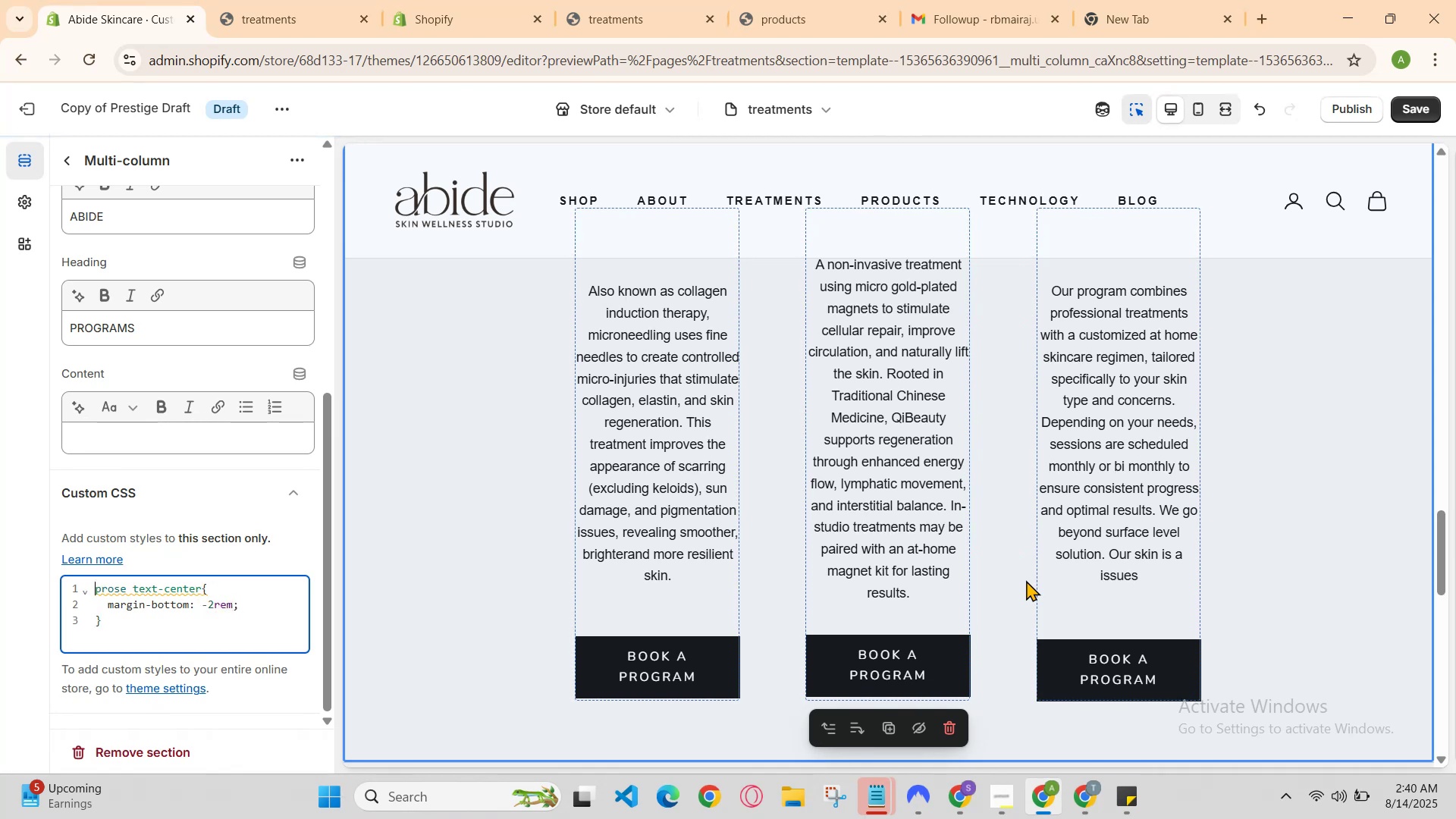 
key(Control+Z)
 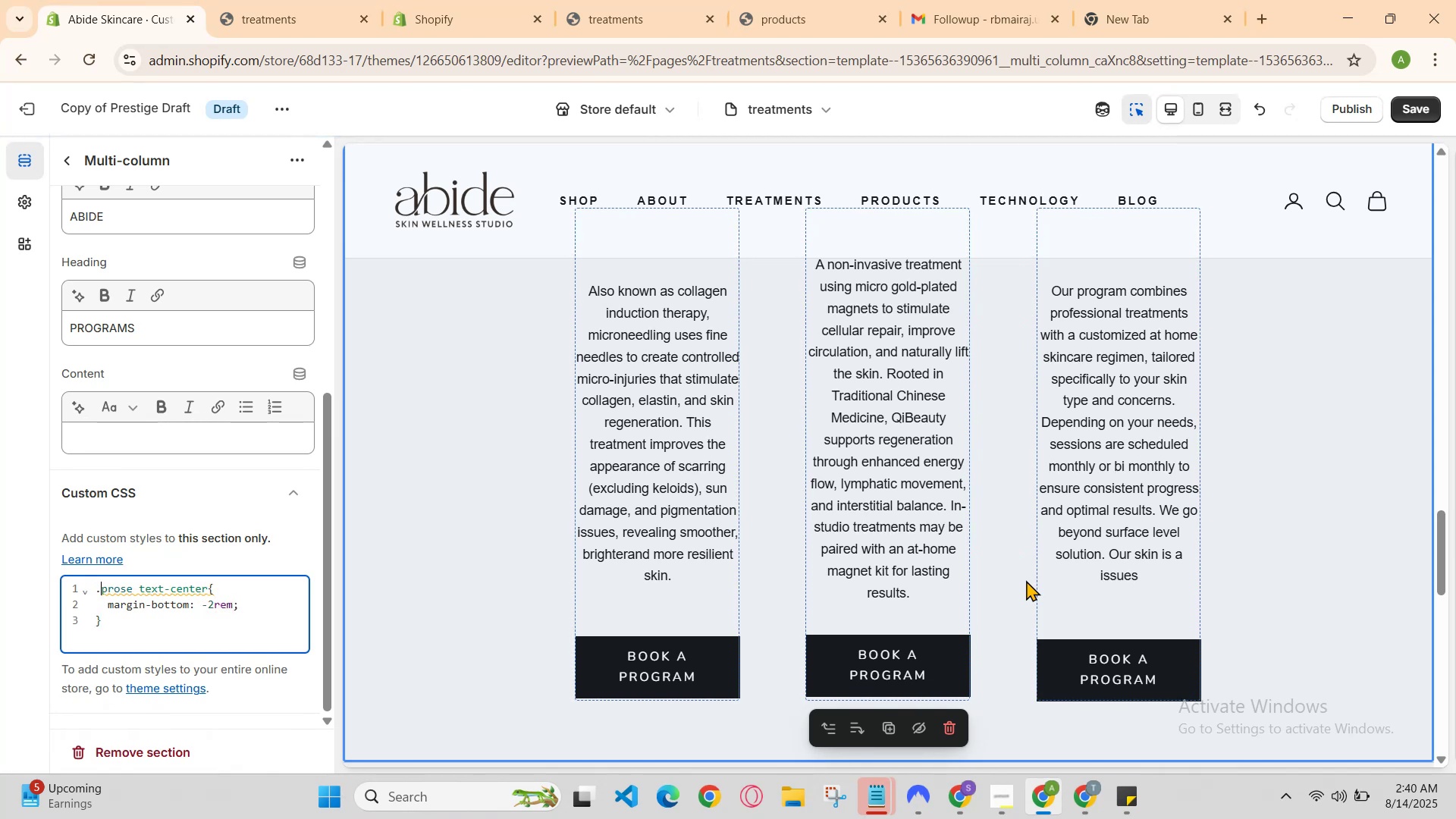 
key(Control+Z)
 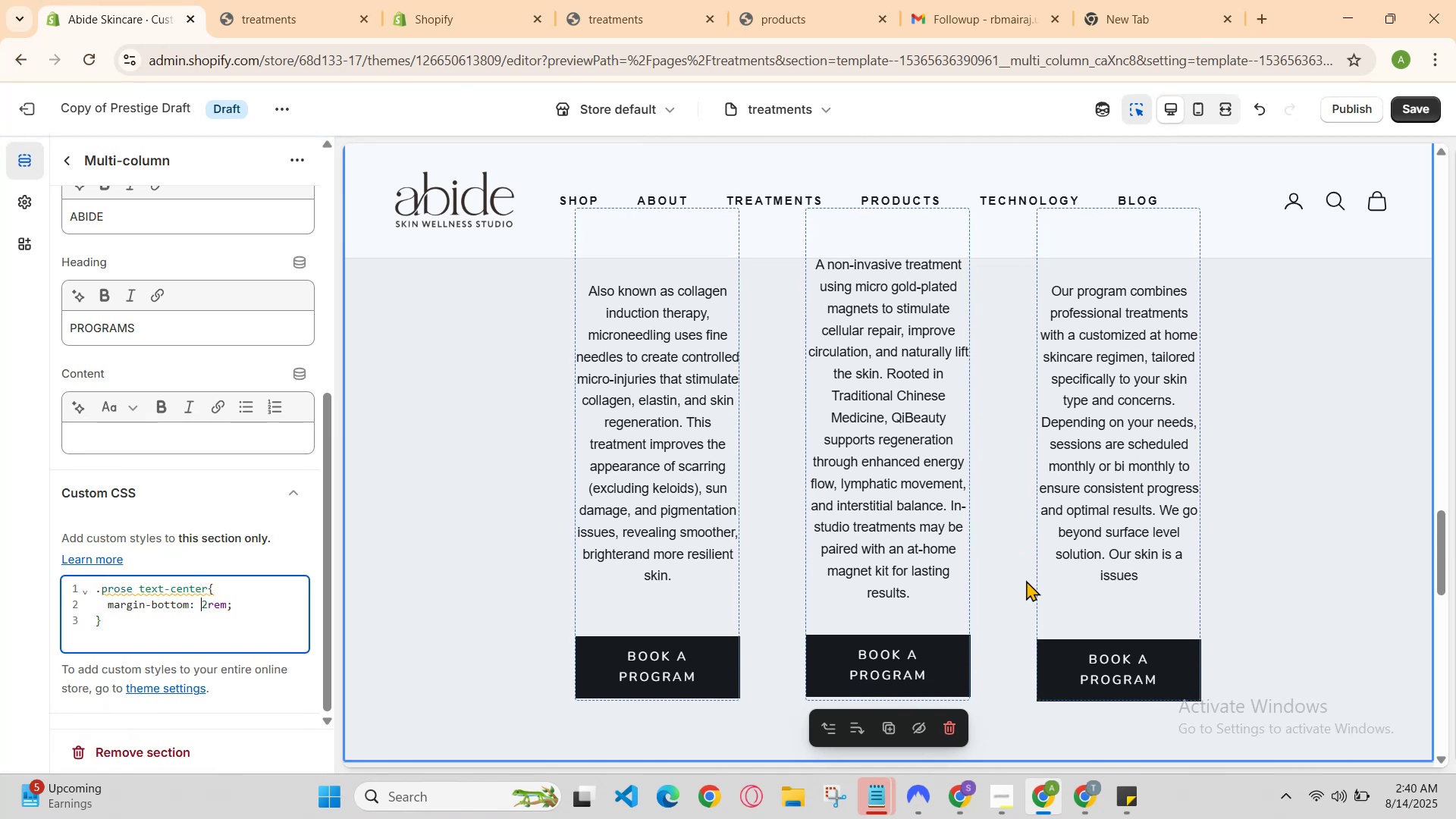 
key(Control+Z)
 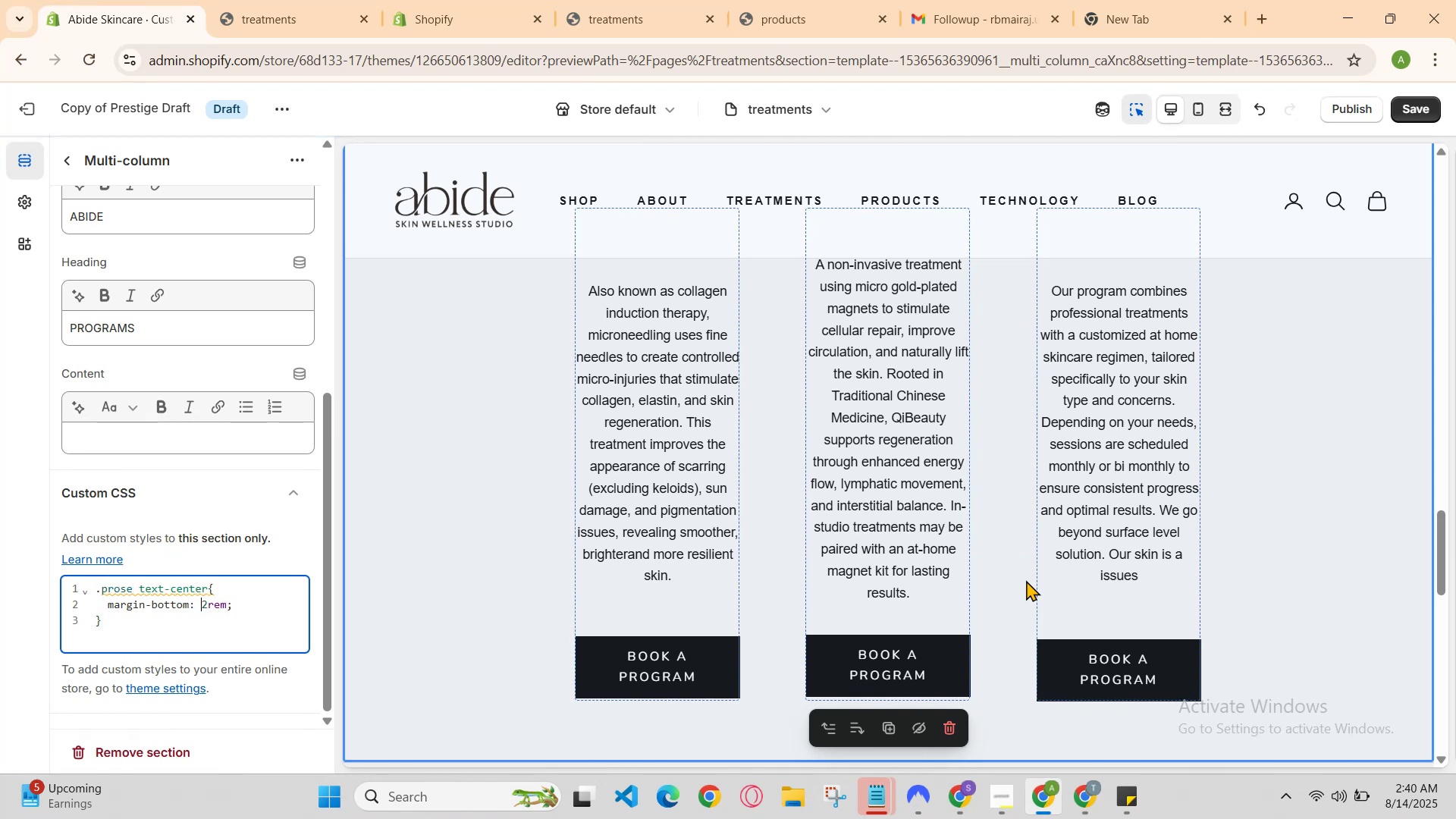 
key(Control+Z)
 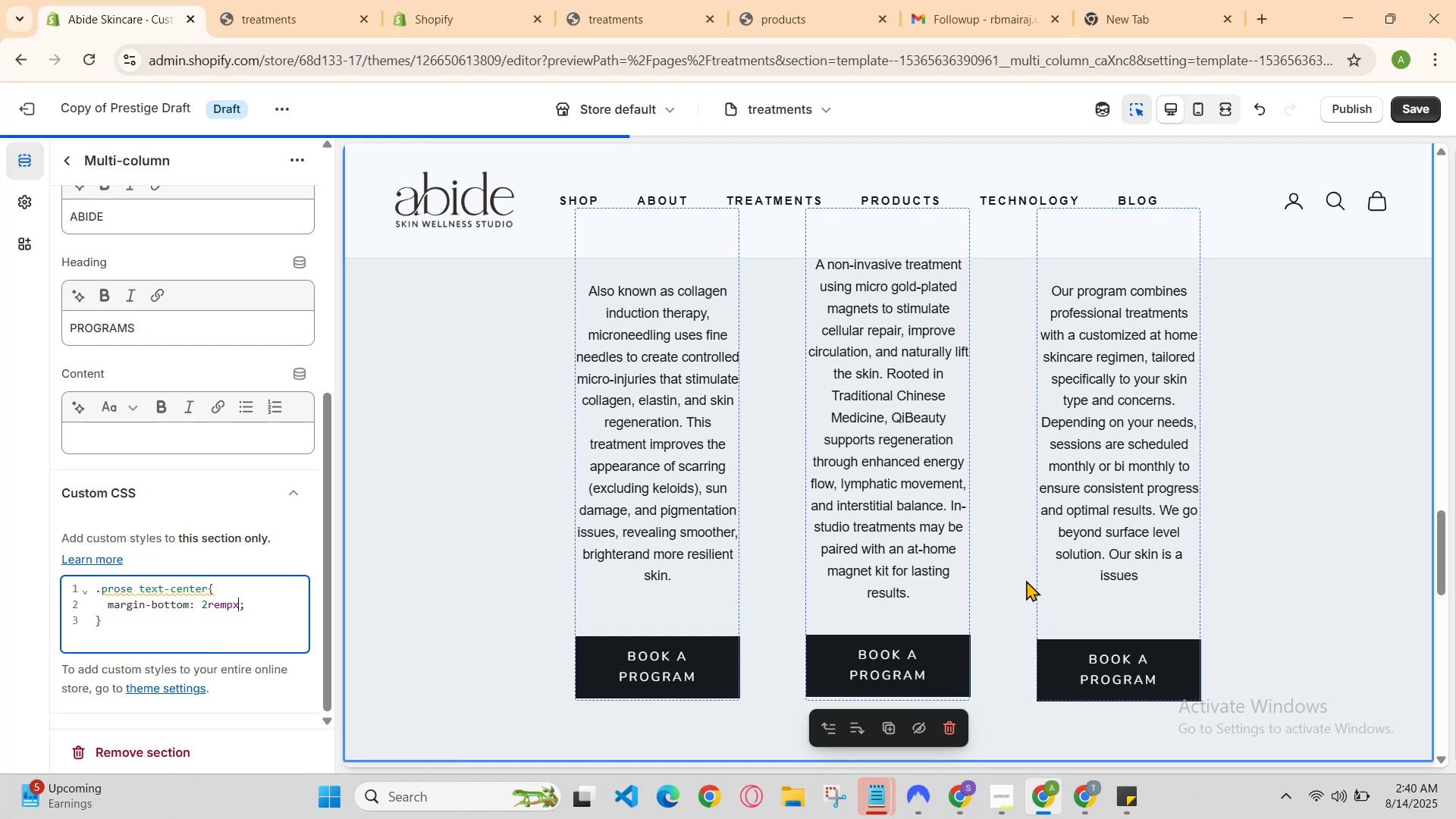 
key(Backspace)
key(Backspace)
key(Backspace)
key(Backspace)
key(Backspace)
type(px)
 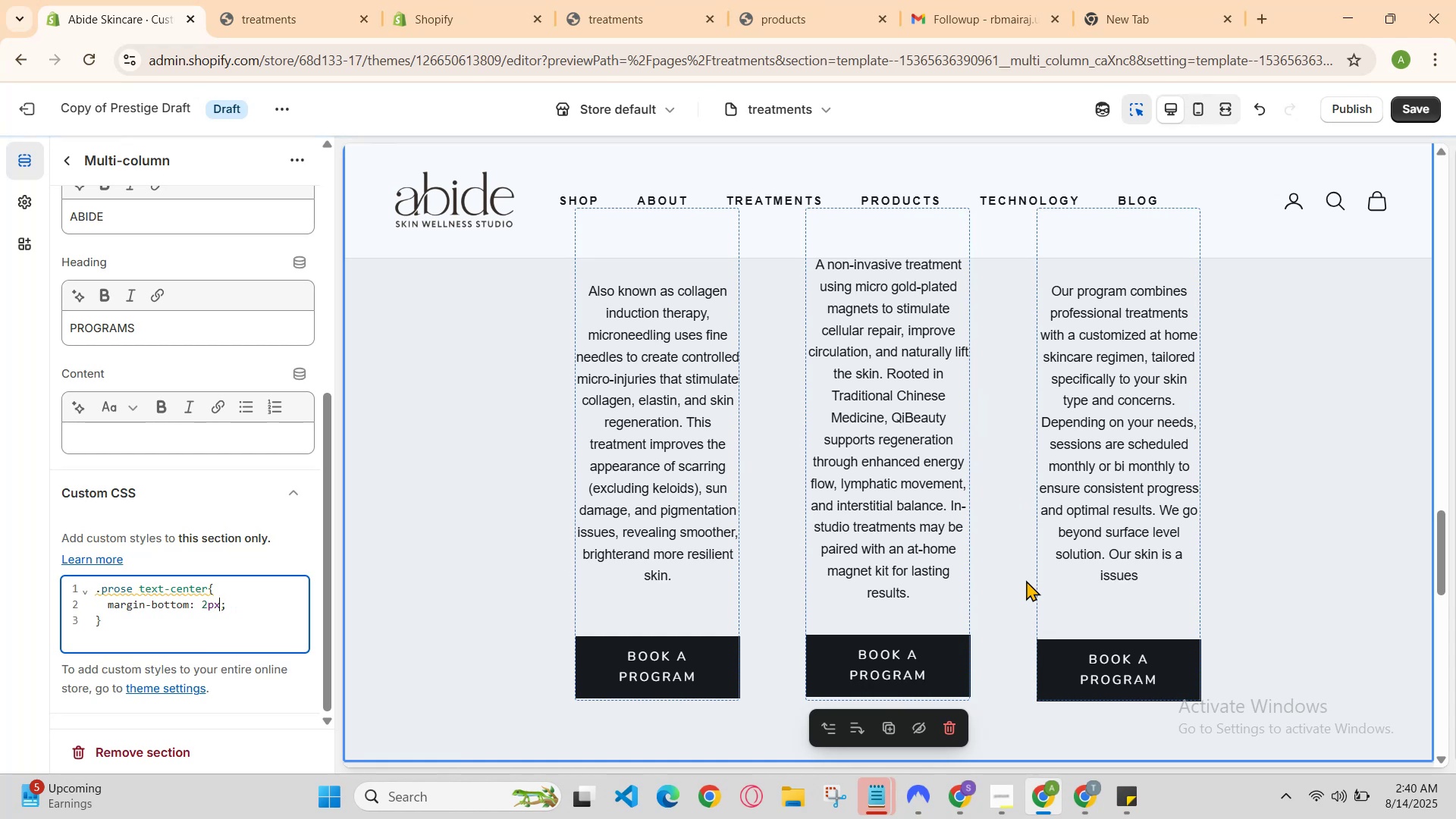 
hold_key(key=ControlLeft, duration=0.35)
 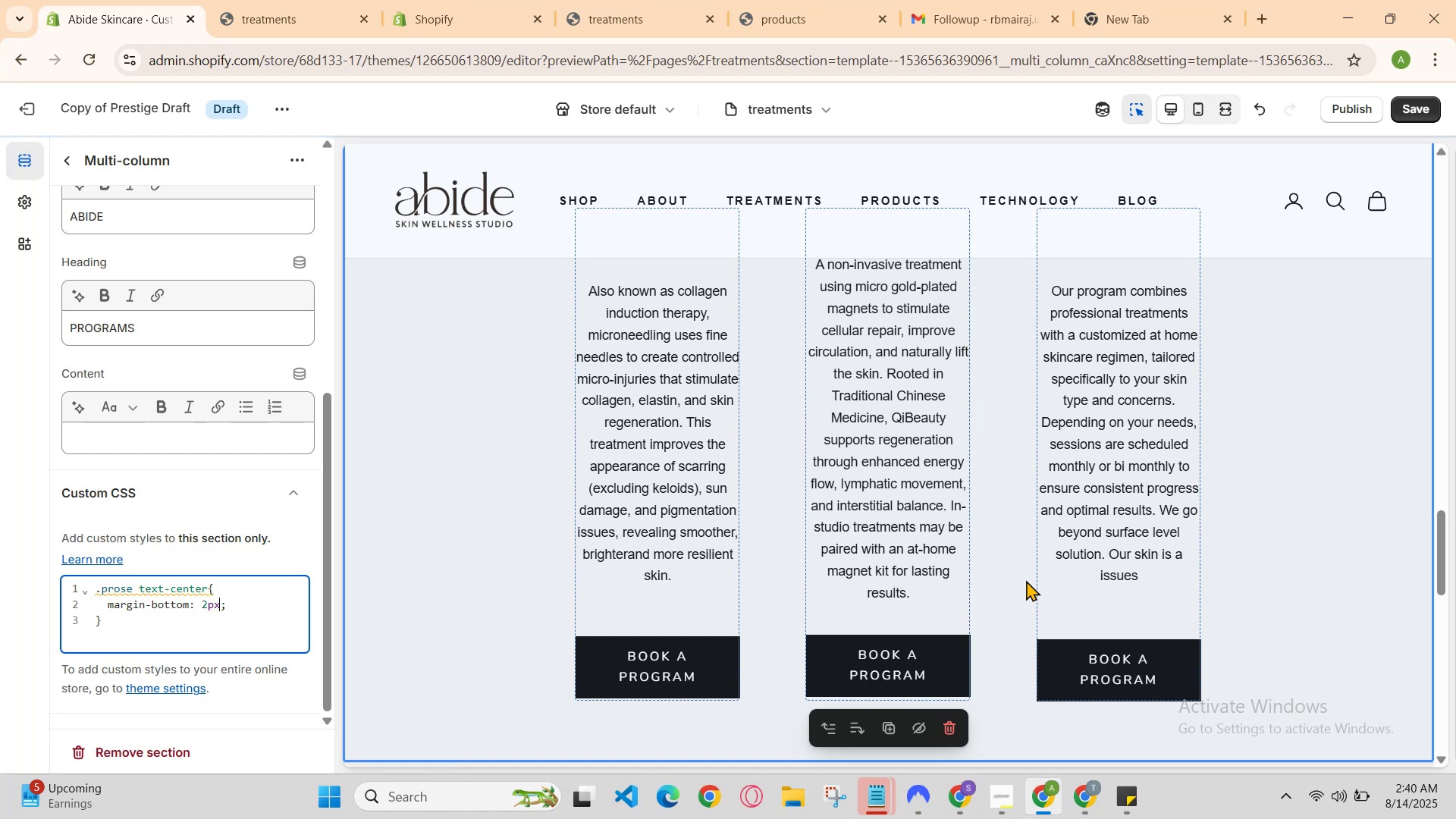 
key(ArrowLeft)
 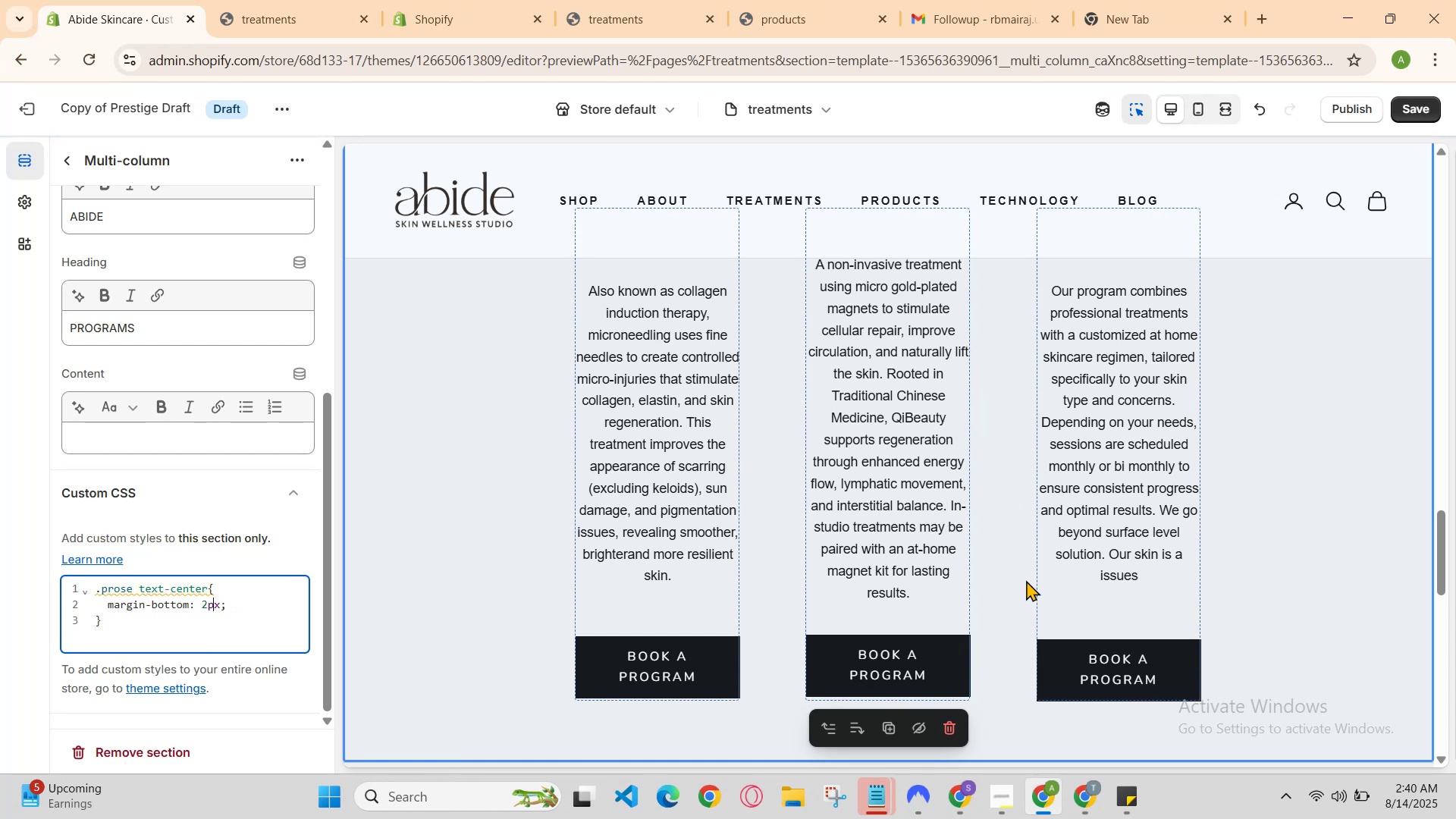 
key(ArrowLeft)
 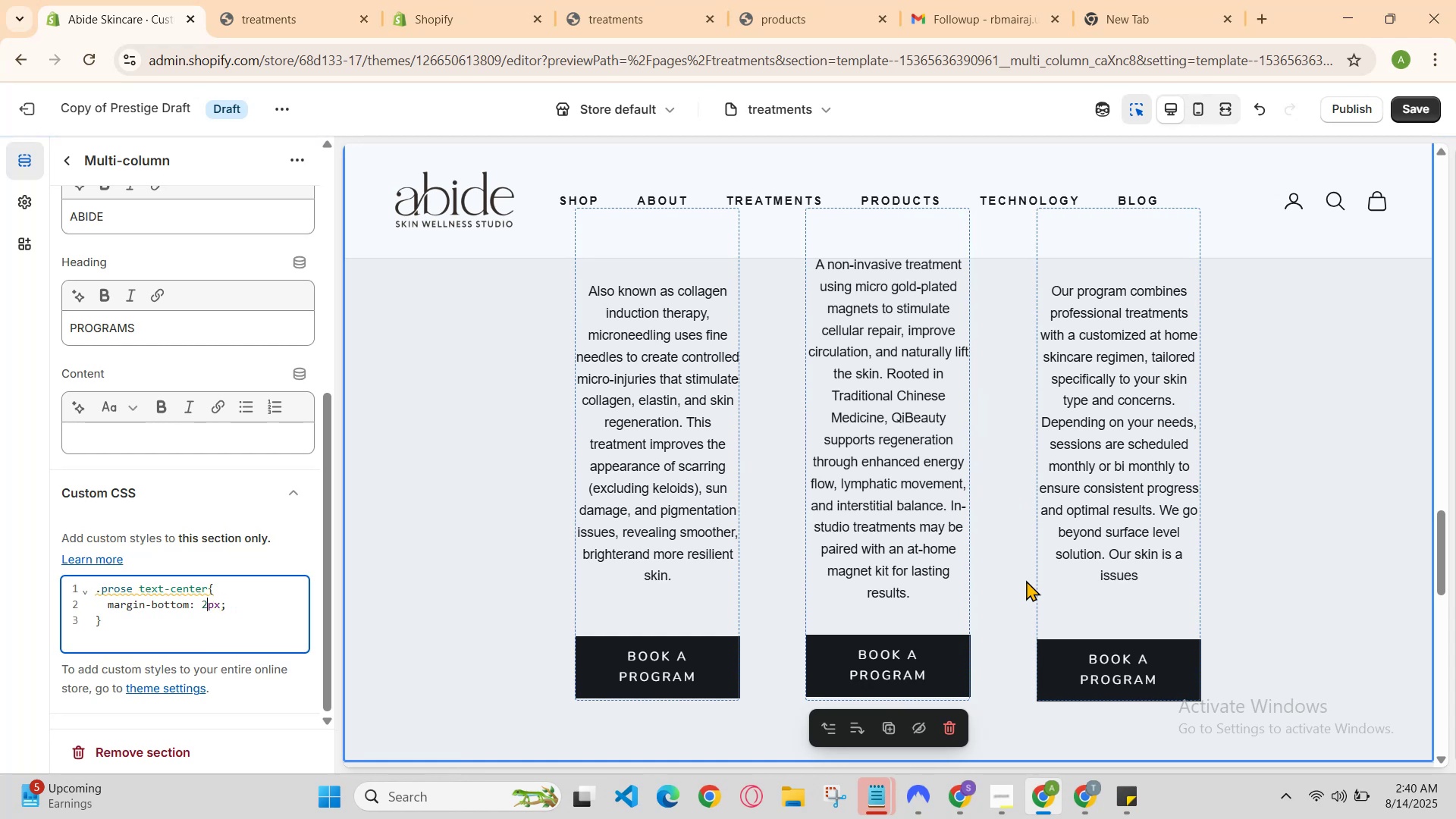 
key(Backspace)
type(12)
 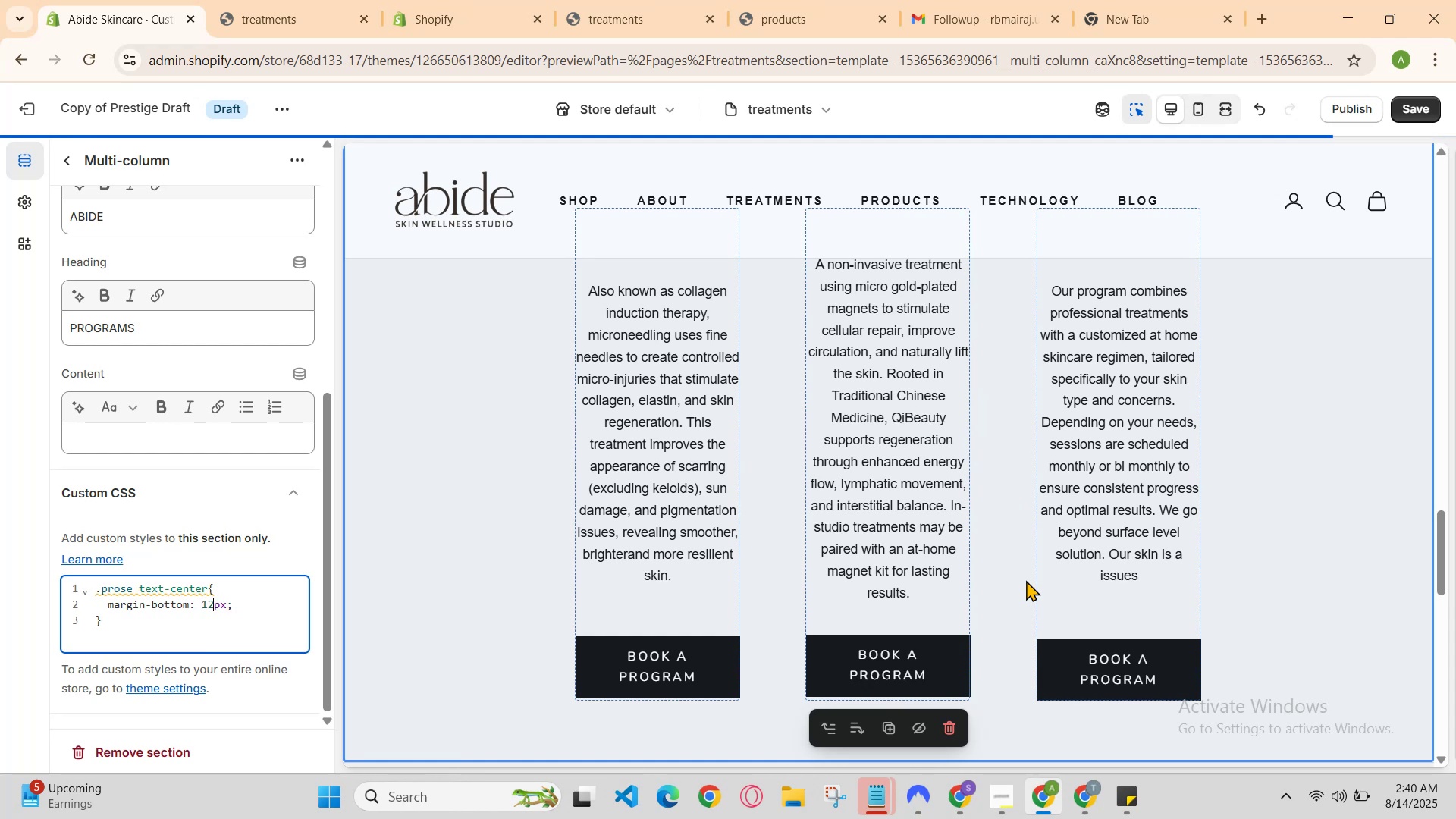 
key(ArrowRight)
 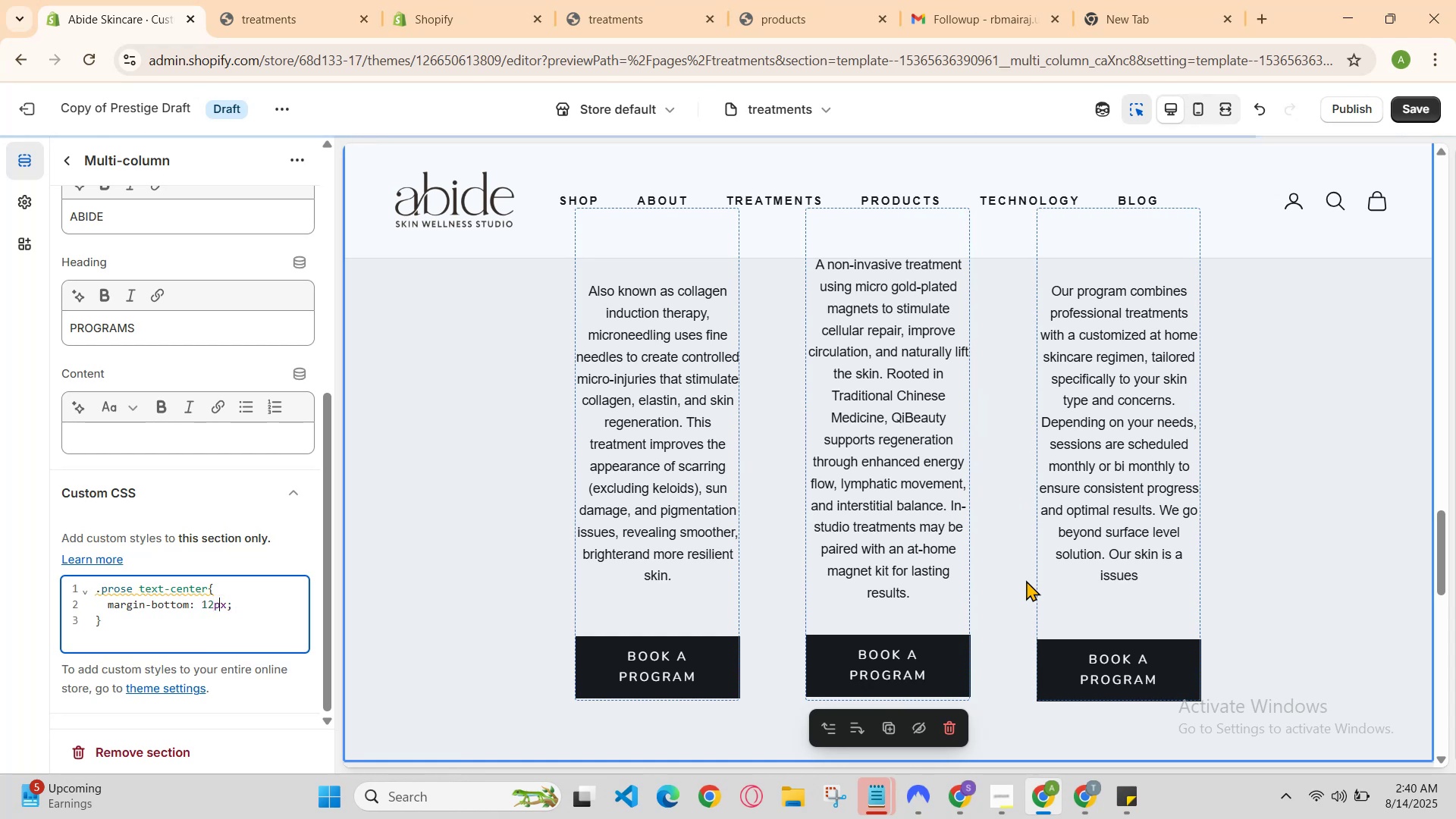 
key(ArrowRight)
 